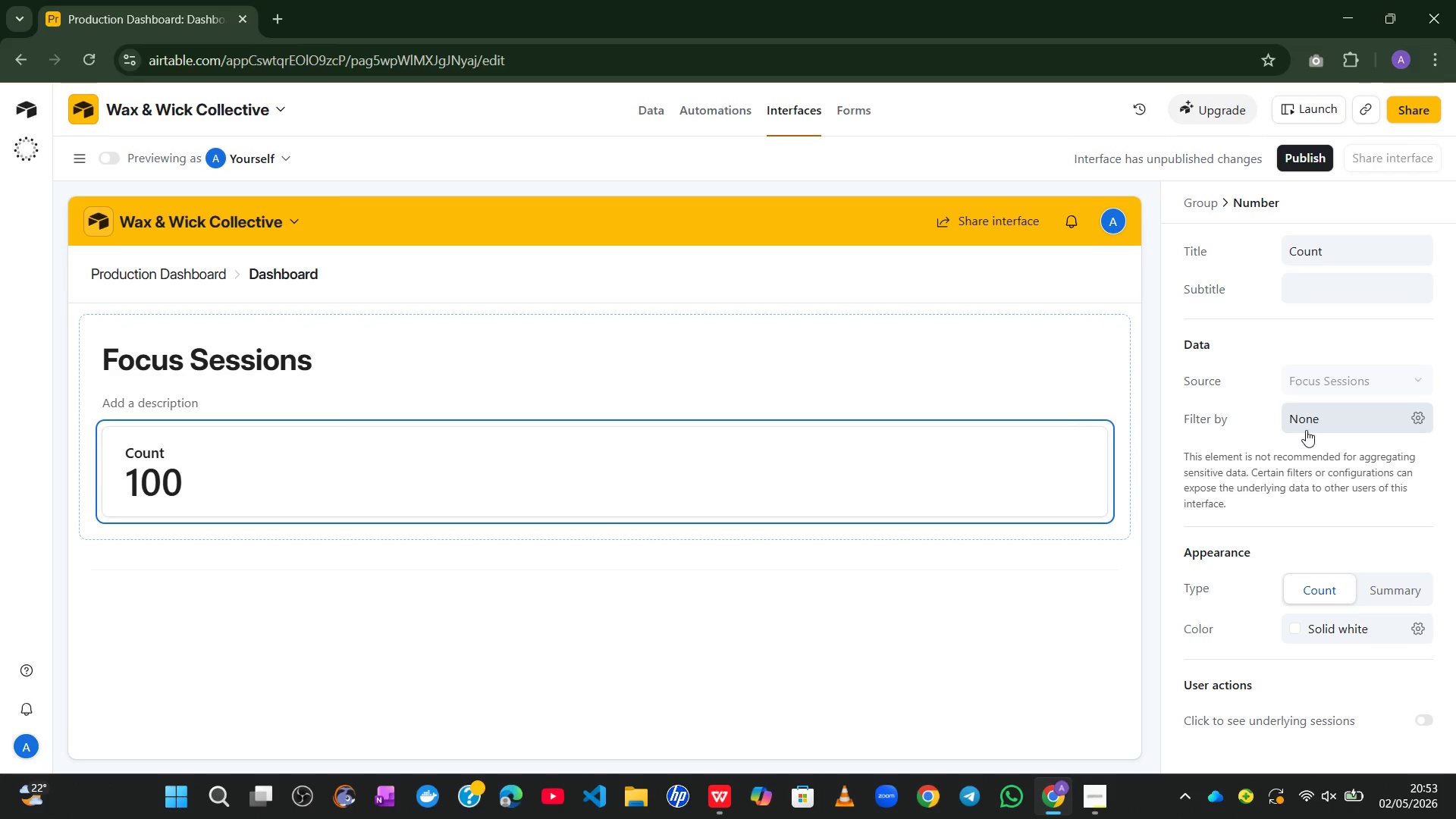 
wait(47.3)
 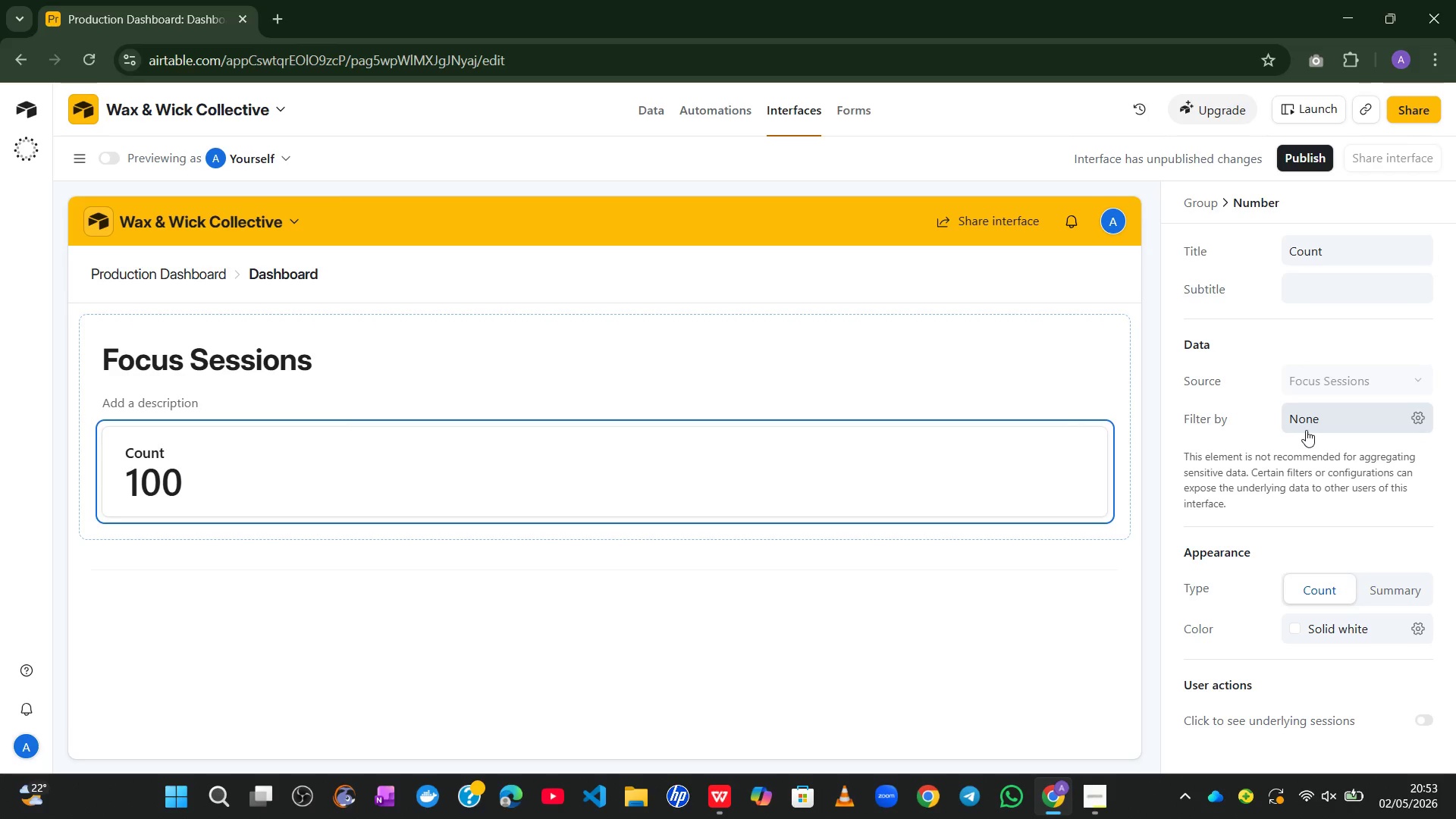 
left_click([1383, 586])
 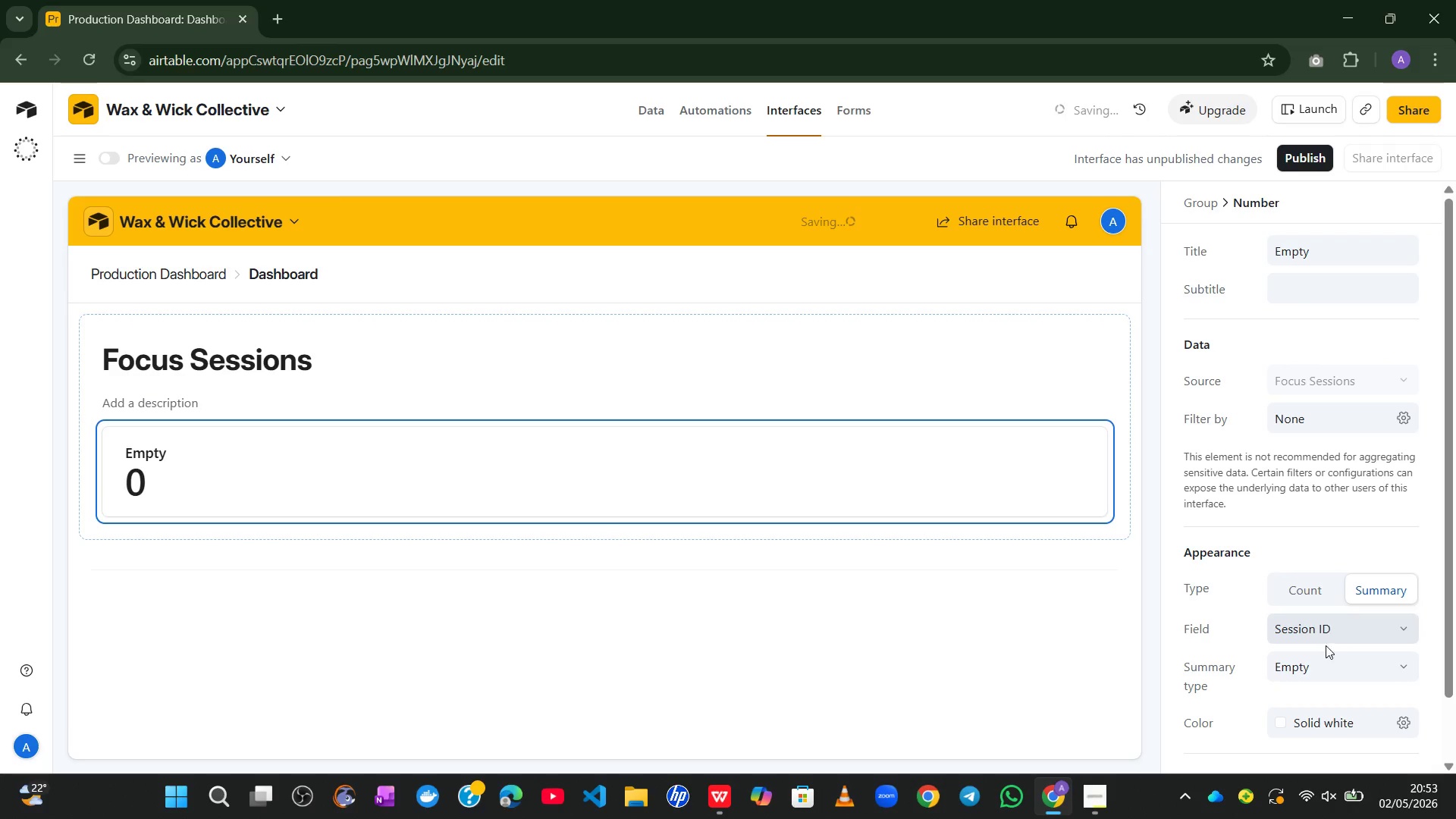 
left_click([1321, 664])
 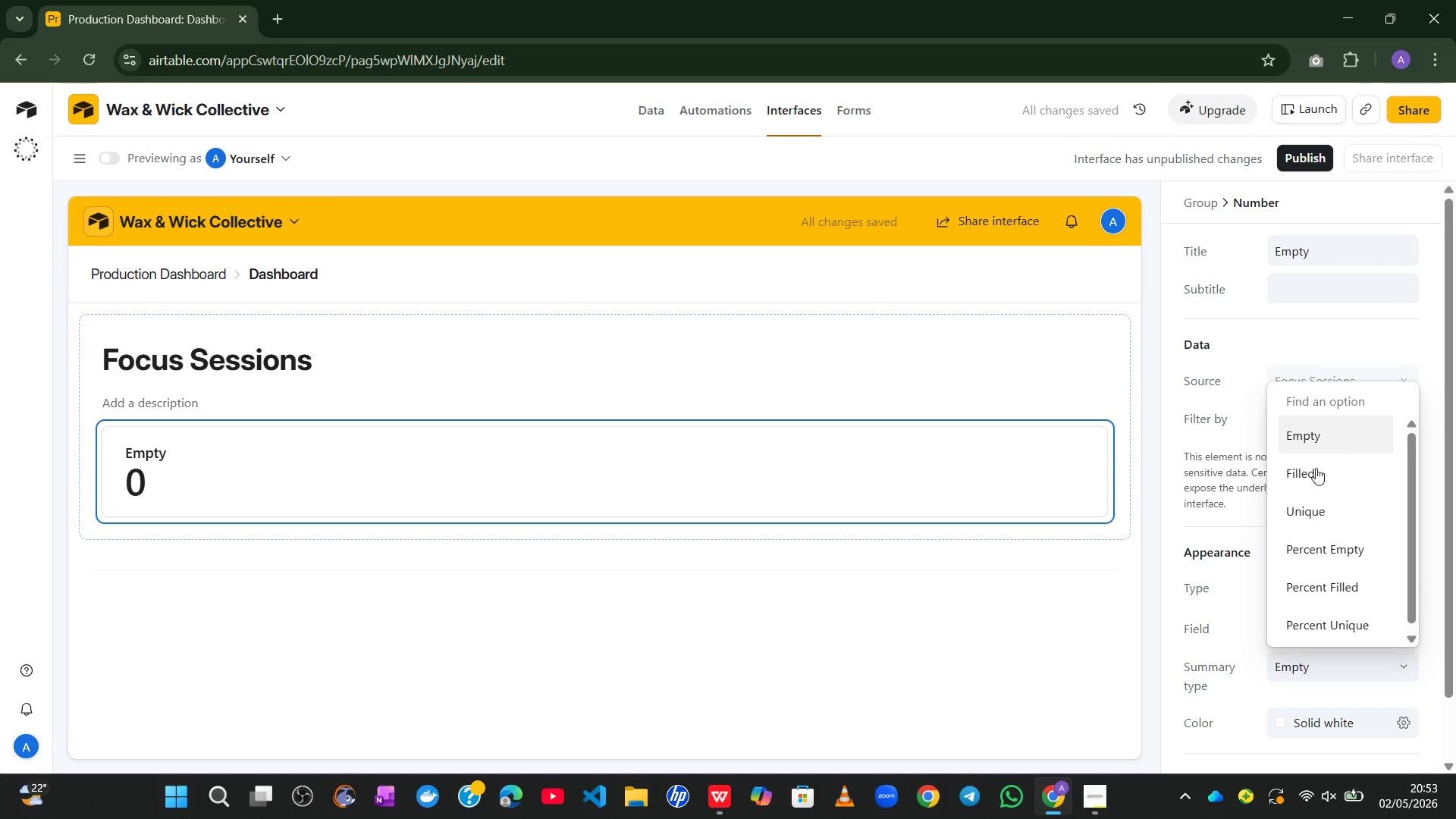 
left_click([1247, 517])
 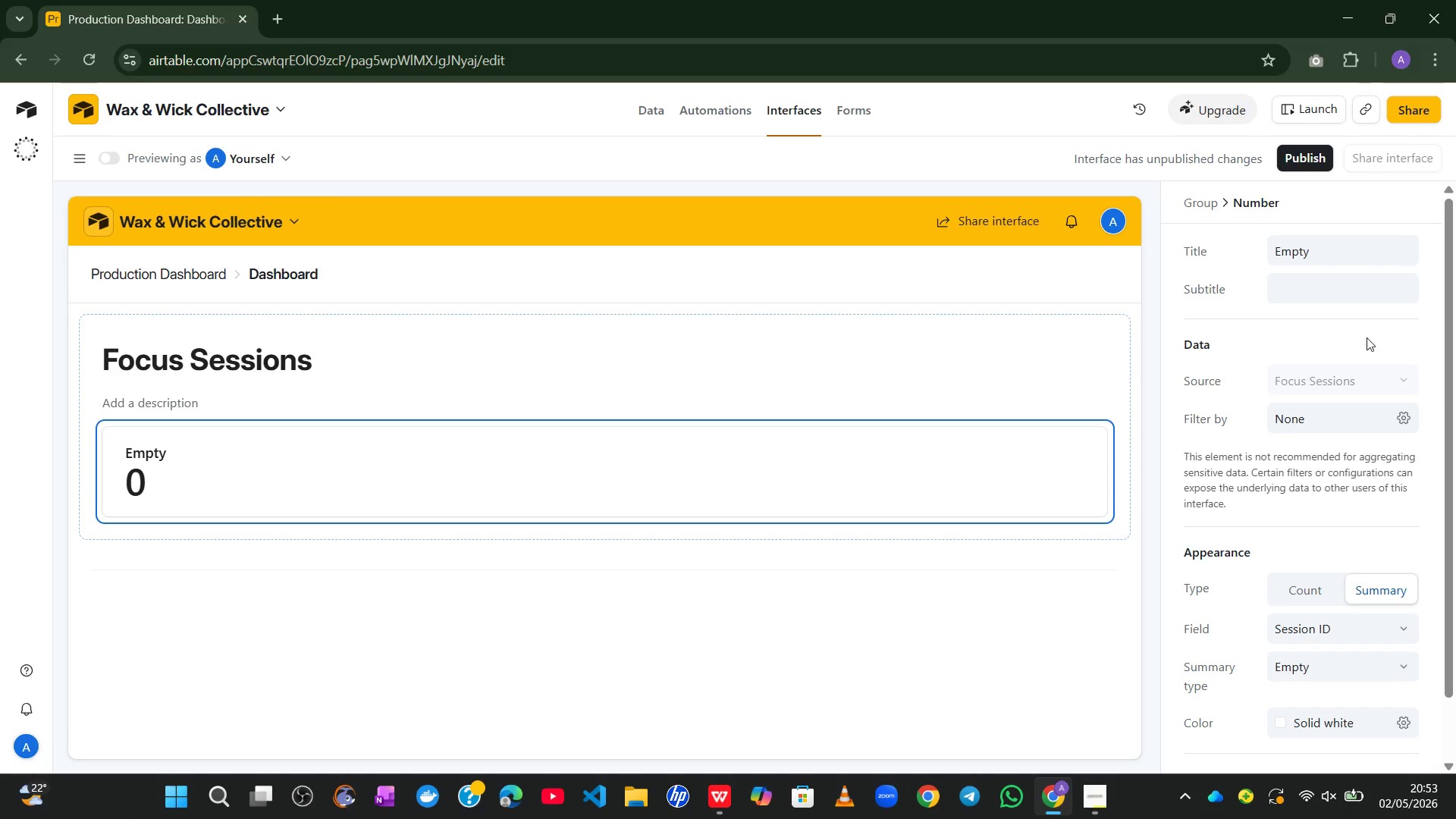 
wait(5.77)
 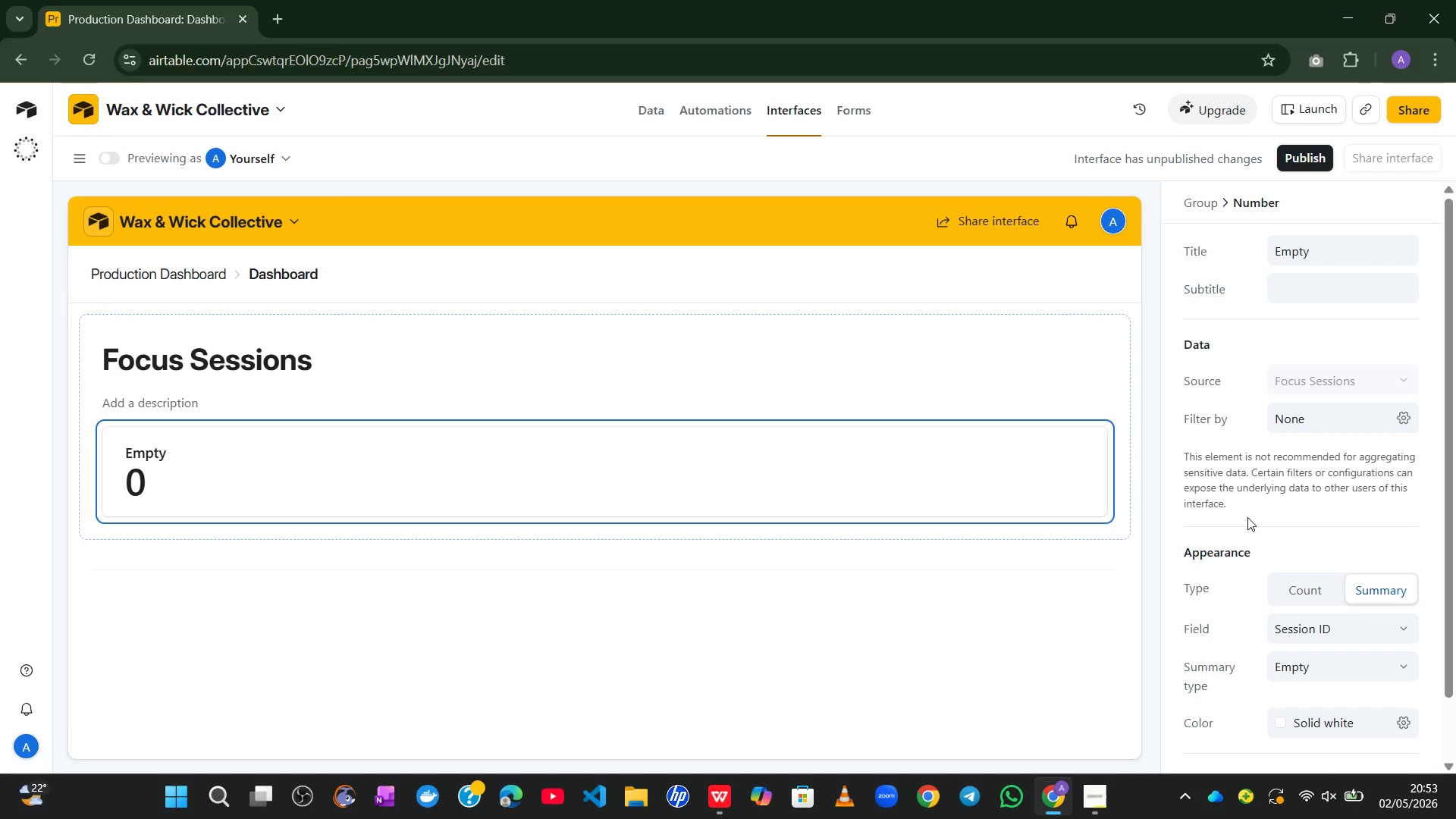 
left_click_drag(start_coordinate=[1363, 242], to_coordinate=[1263, 255])
 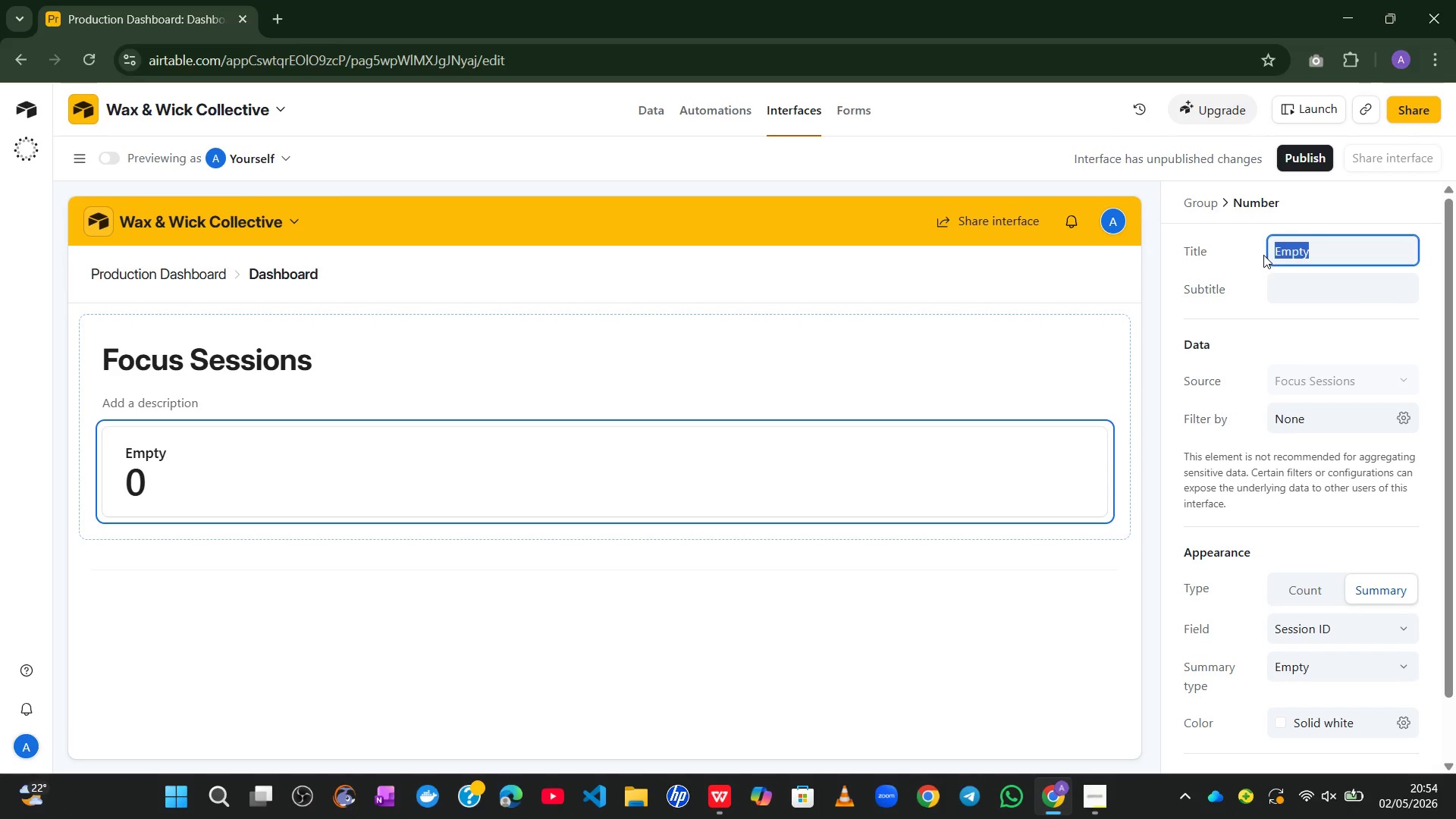 
type(Total Prouction time Todya)
key(Backspace)
key(Backspace)
type(ay (min))
 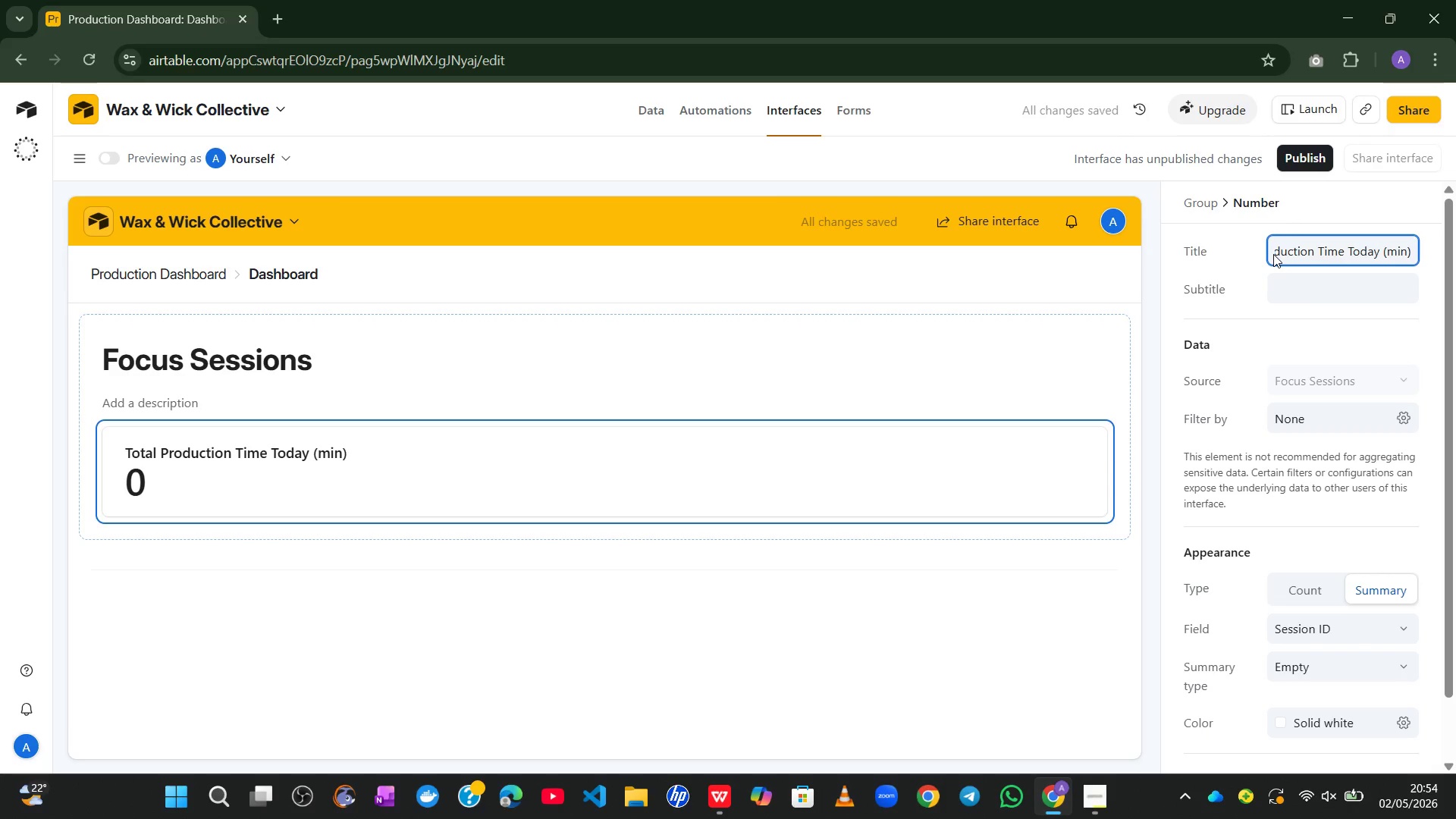 
left_click([1261, 331])
 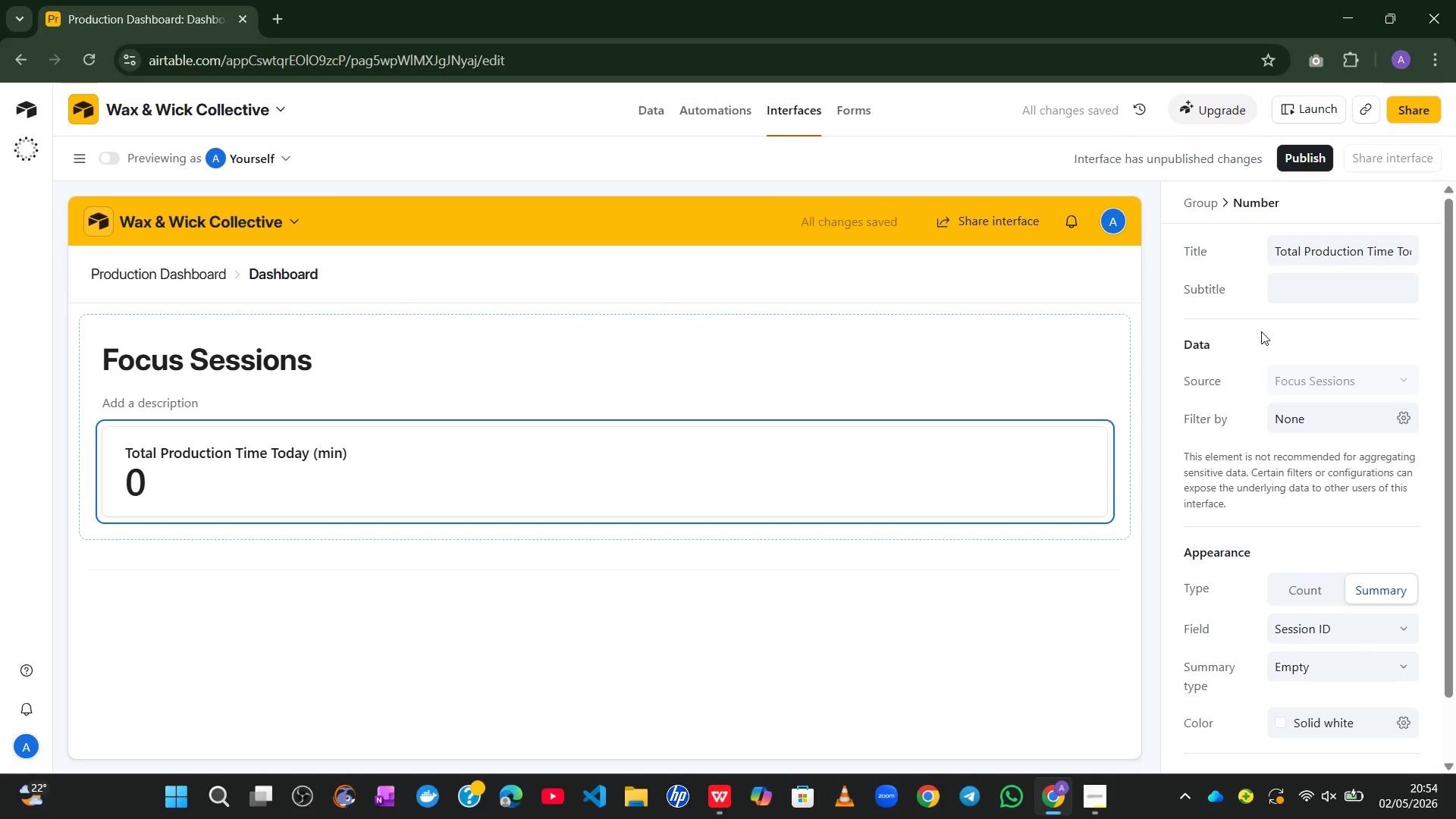 
wait(10.95)
 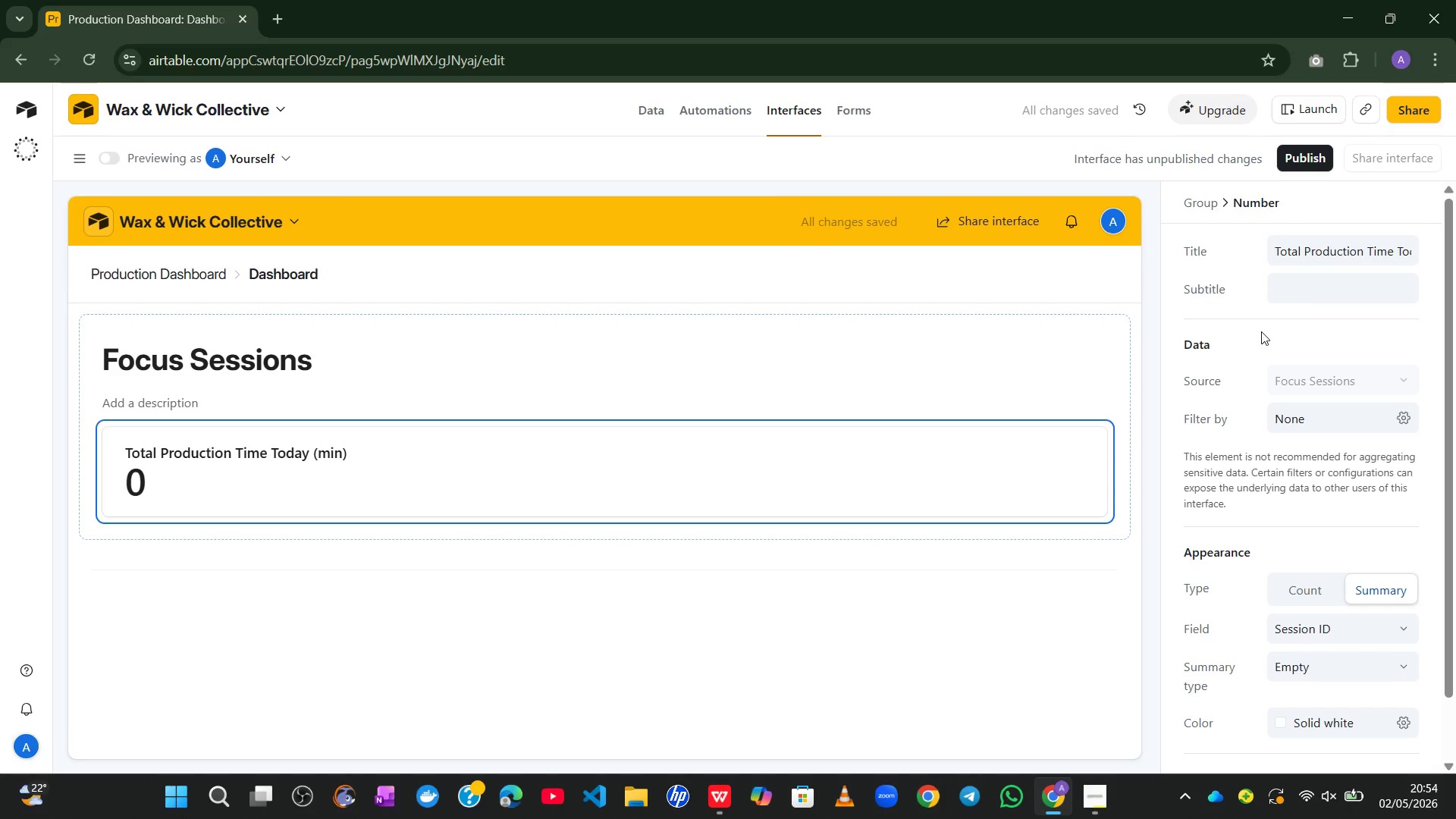 
left_click([1339, 431])
 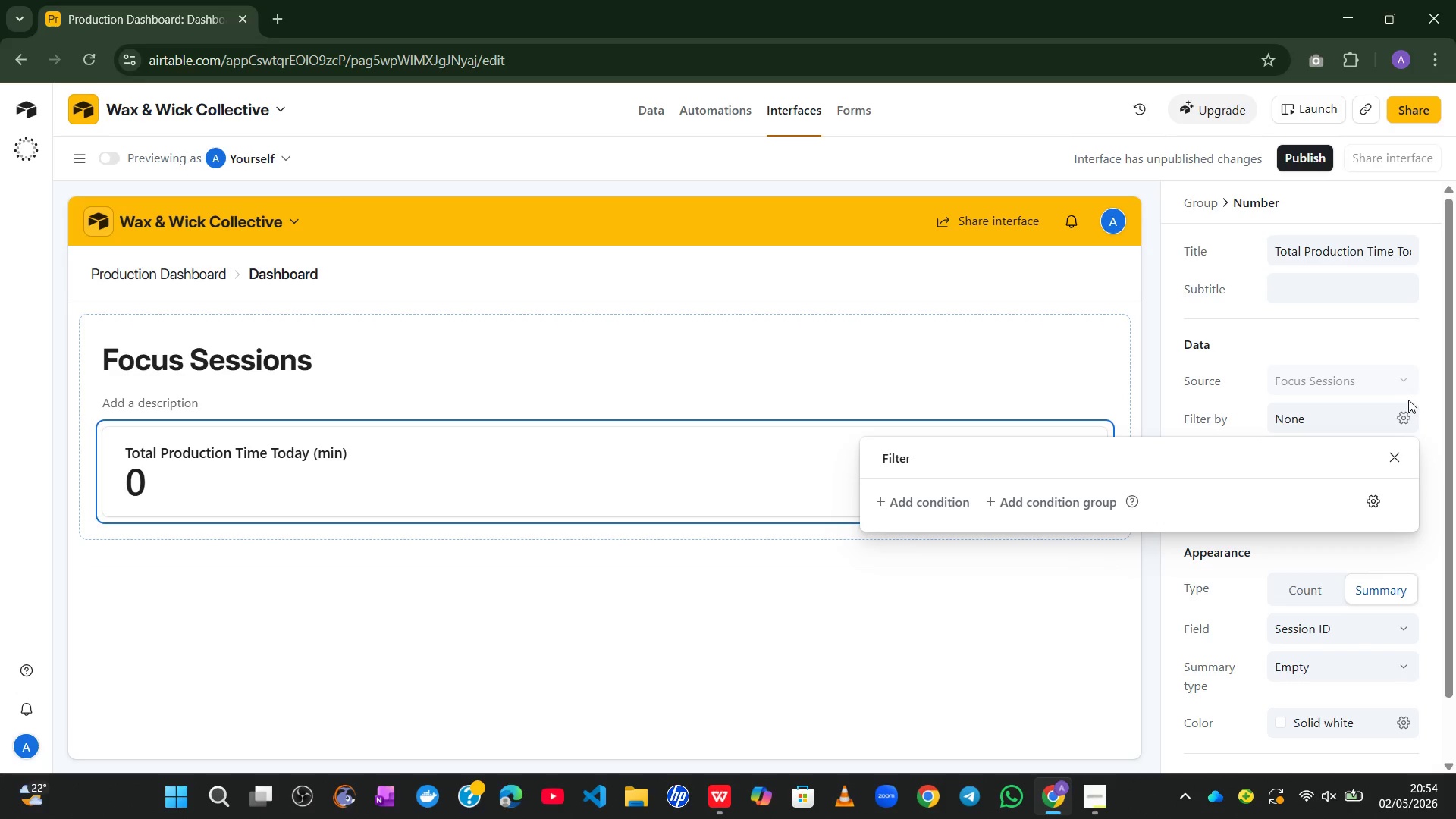 
left_click([1398, 414])
 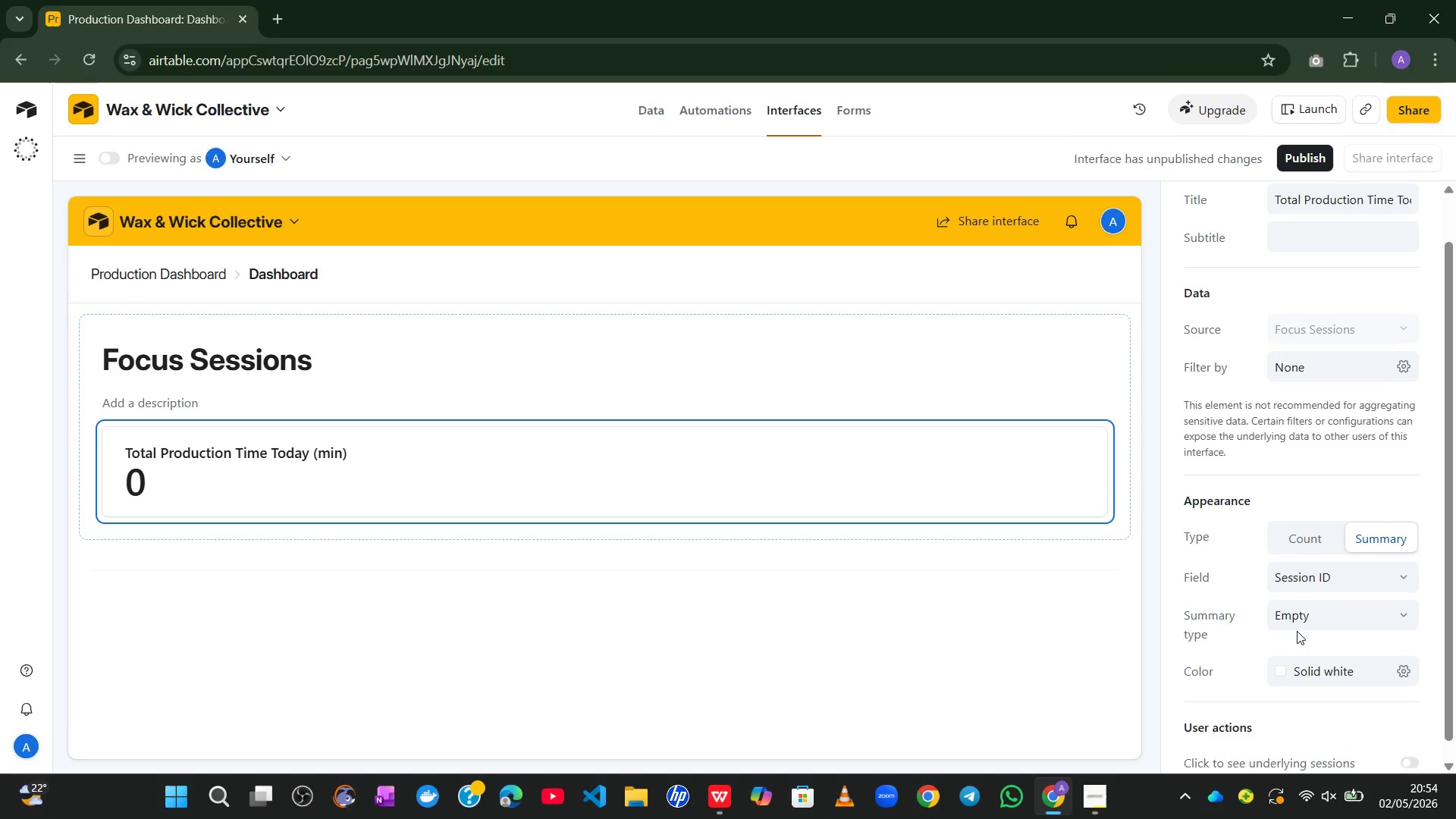 
wait(6.45)
 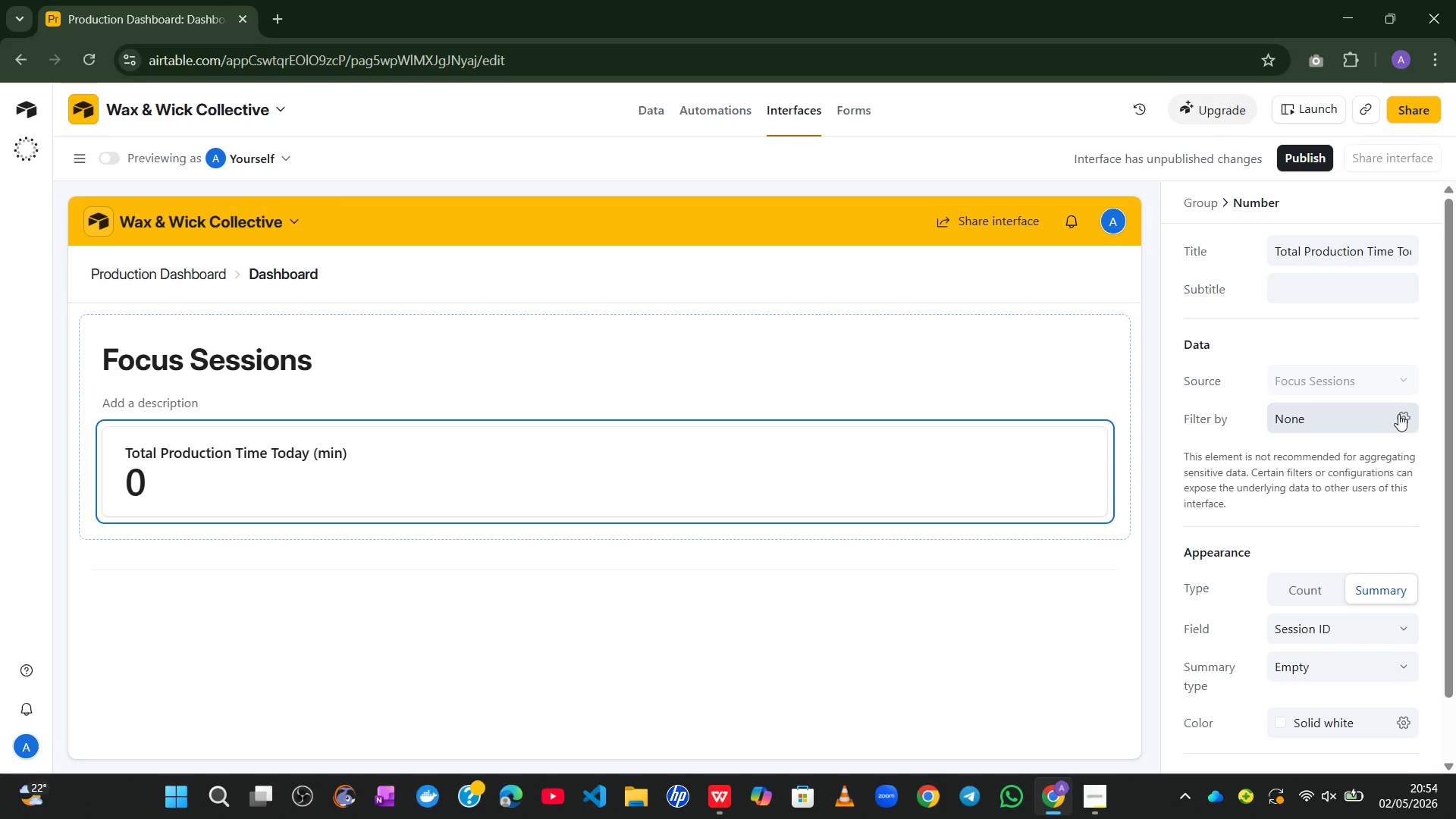 
left_click([1304, 580])
 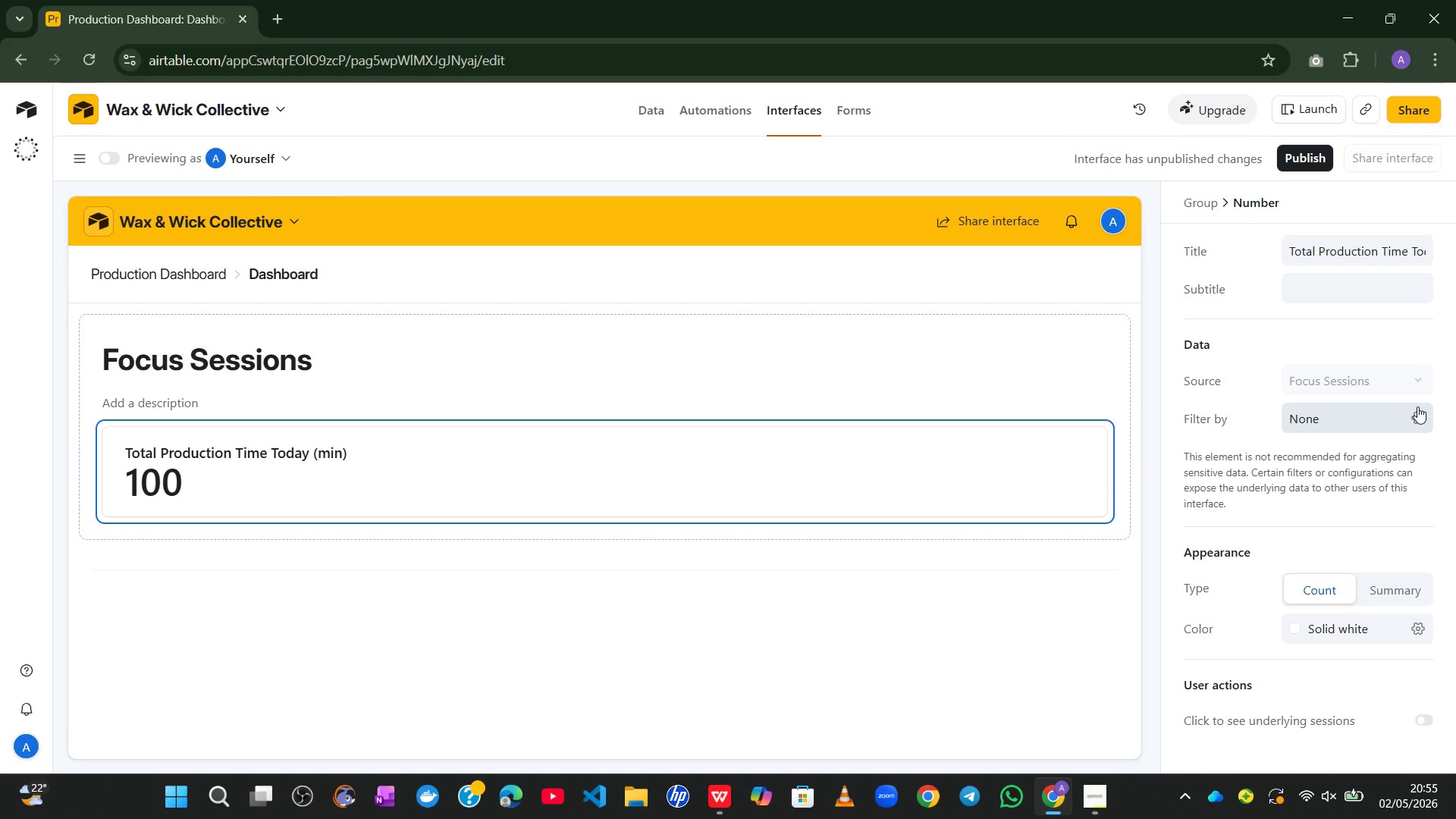 
wait(77.52)
 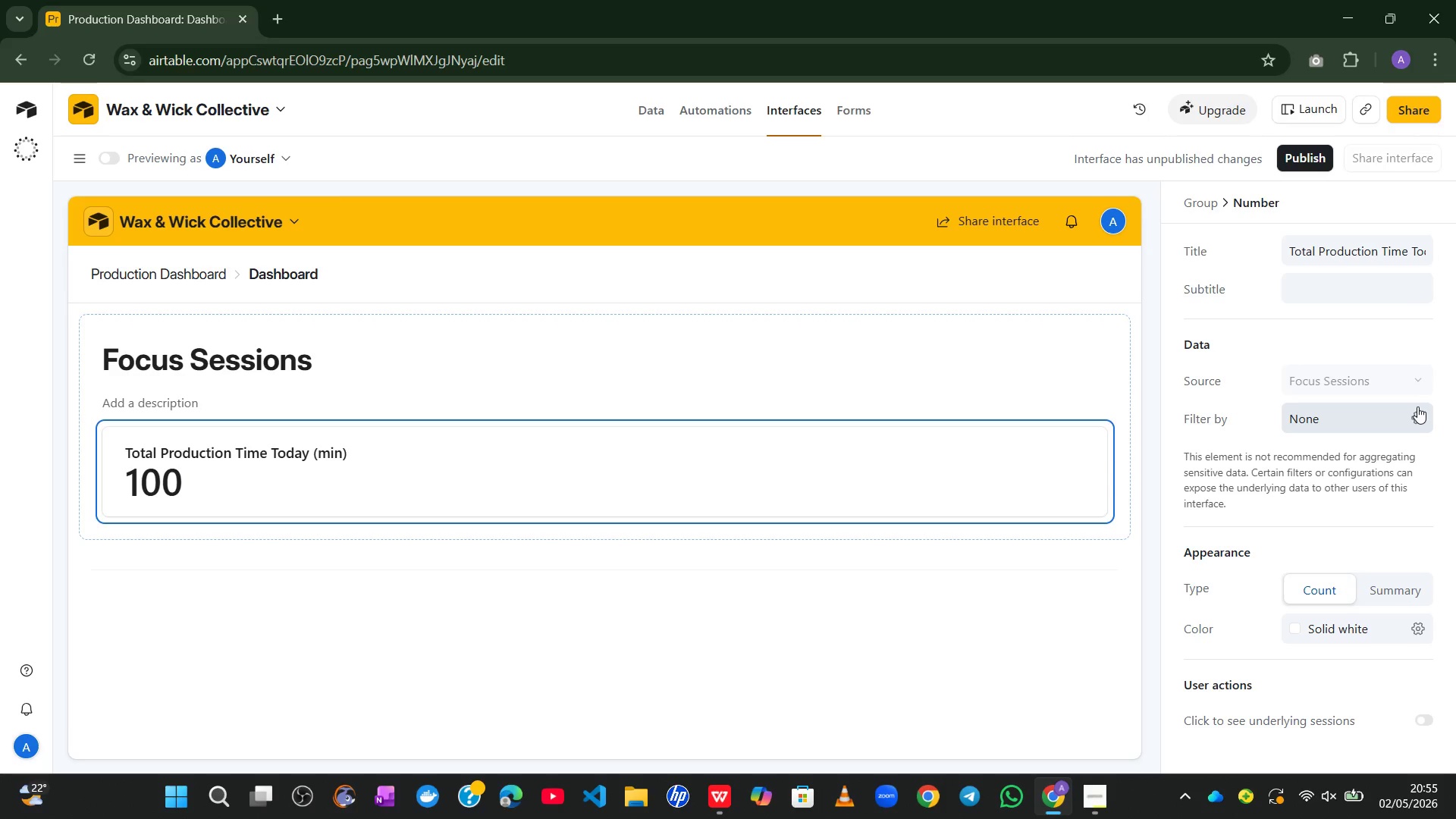 
left_click([1395, 597])
 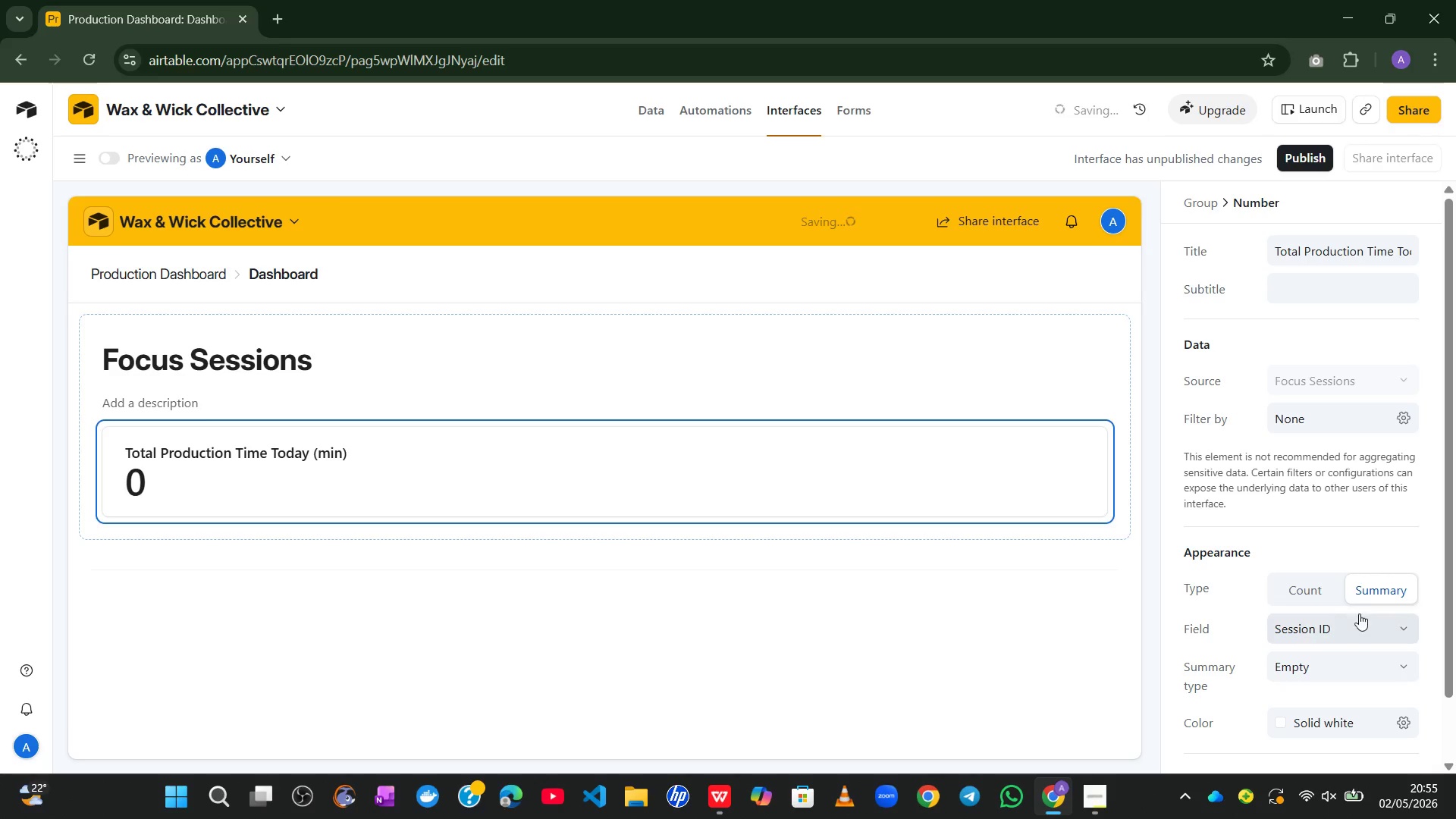 
left_click([1364, 625])
 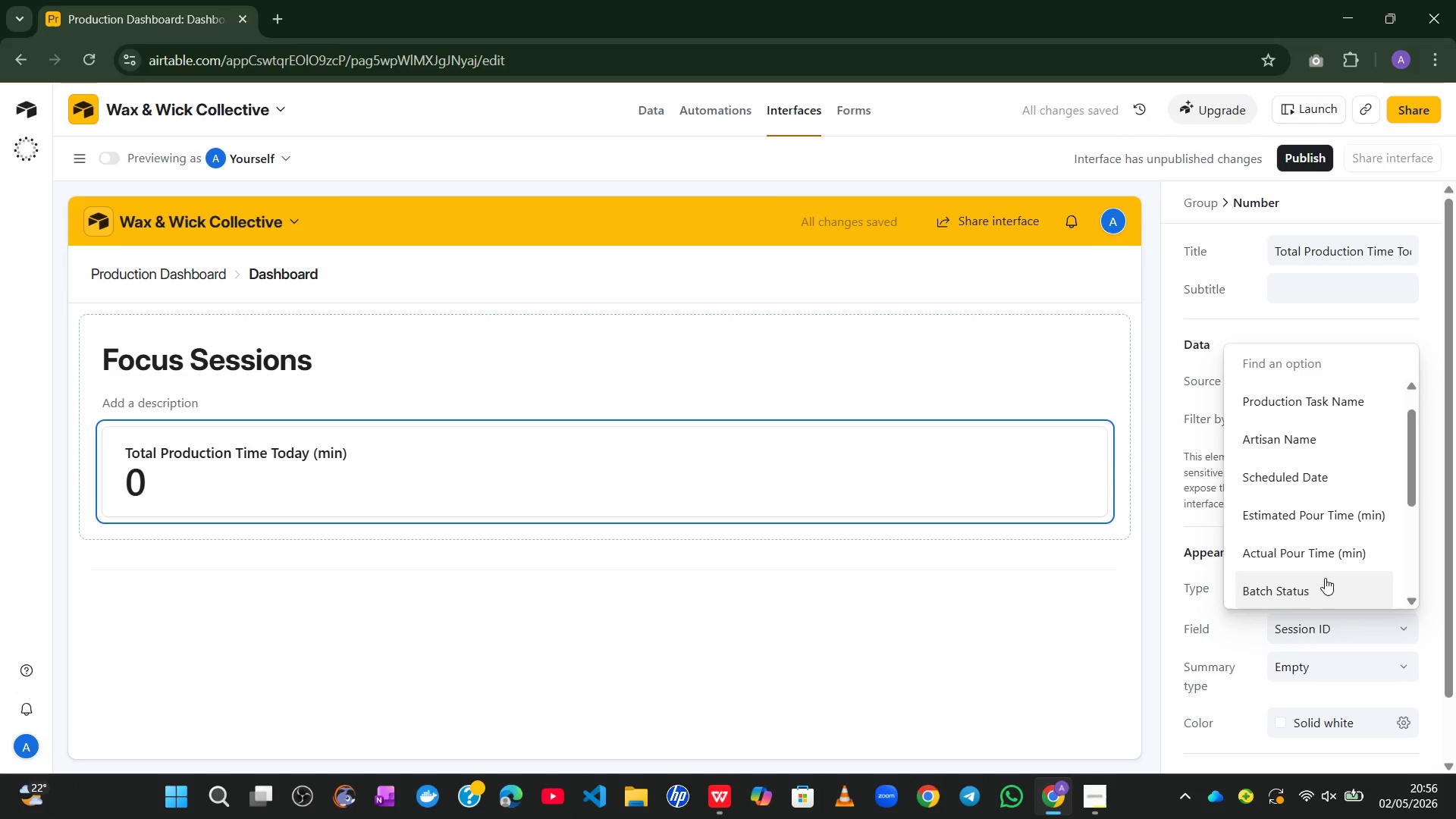 
left_click([1316, 558])
 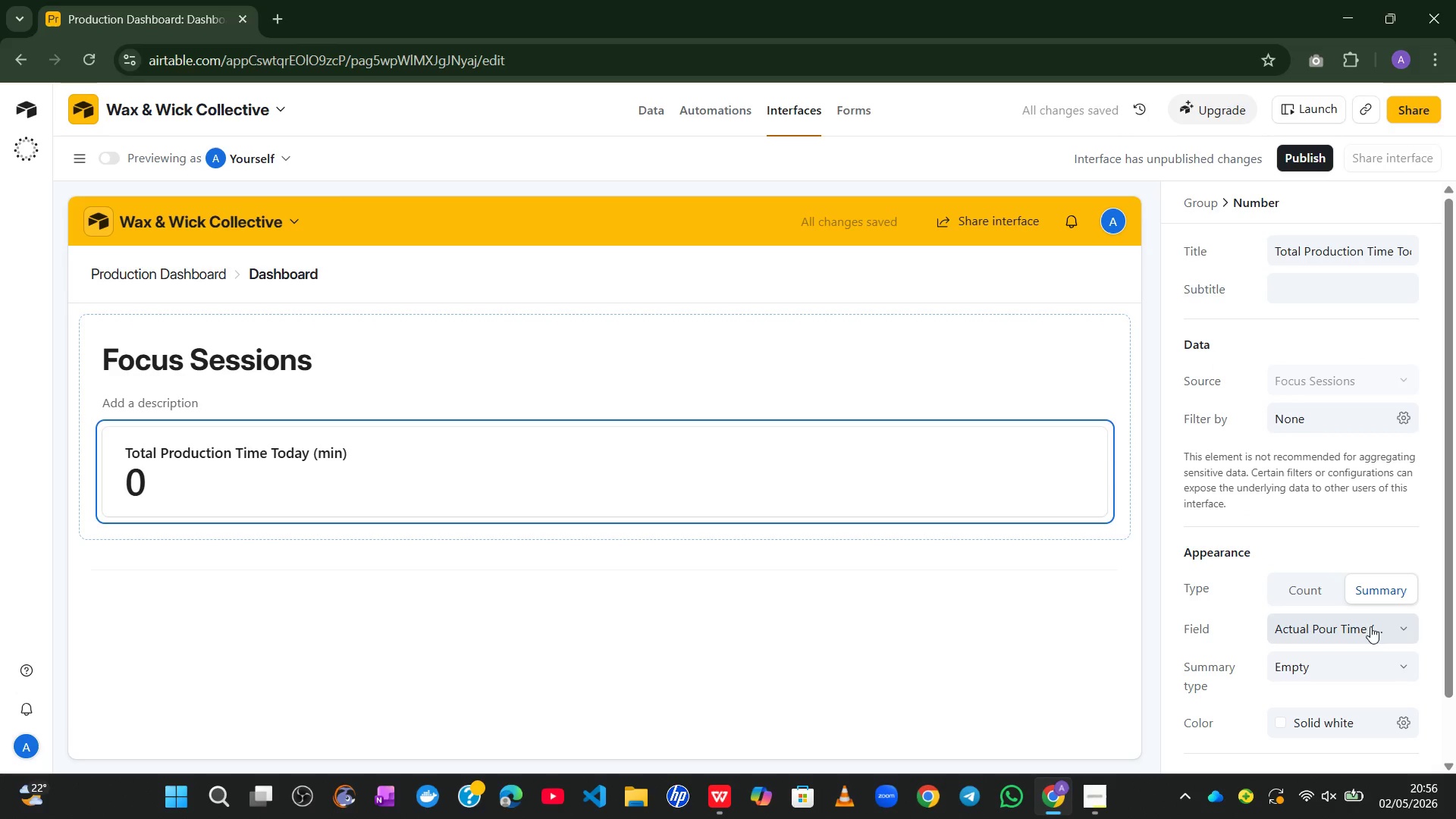 
left_click([1368, 655])
 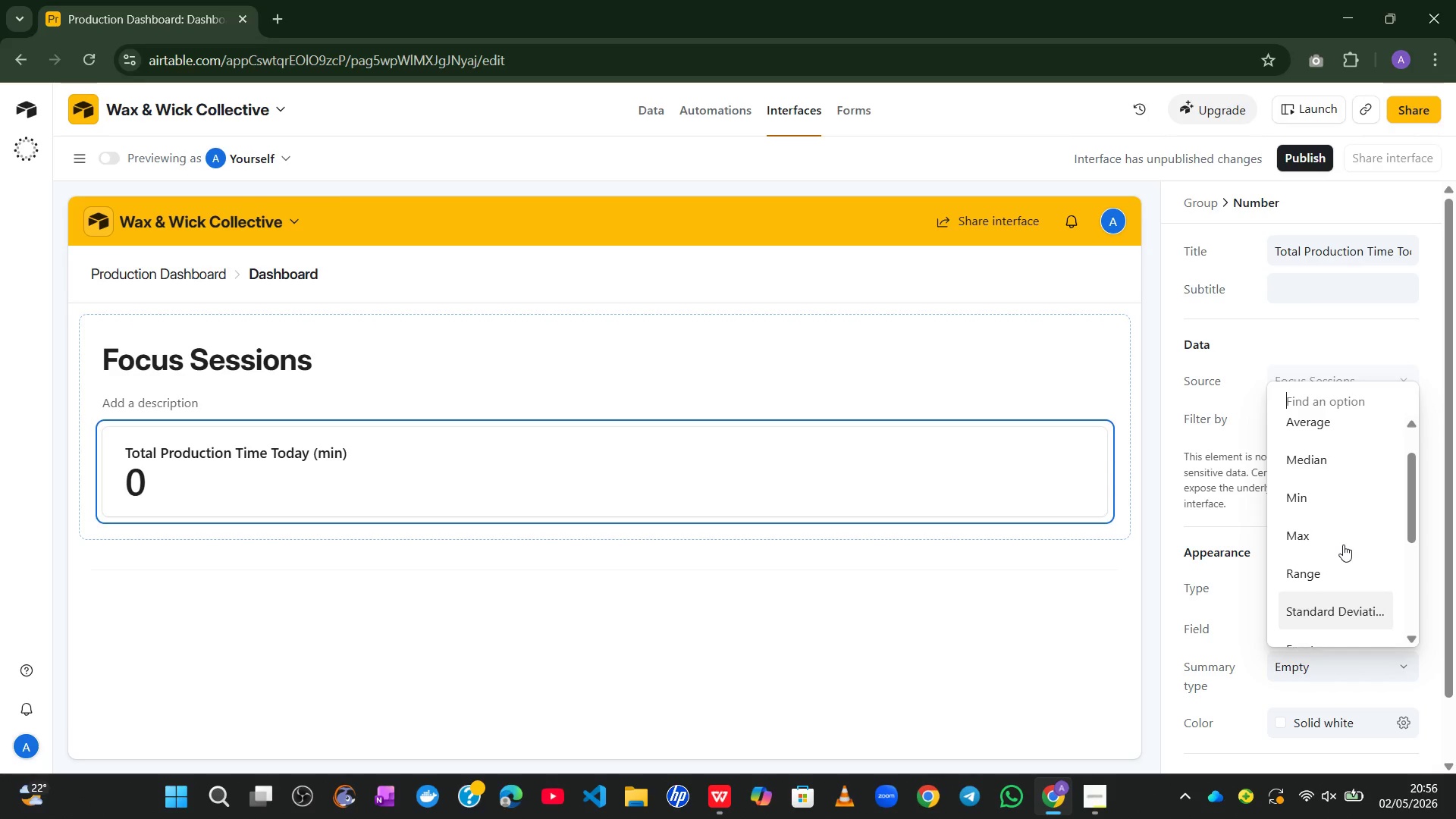 
wait(6.66)
 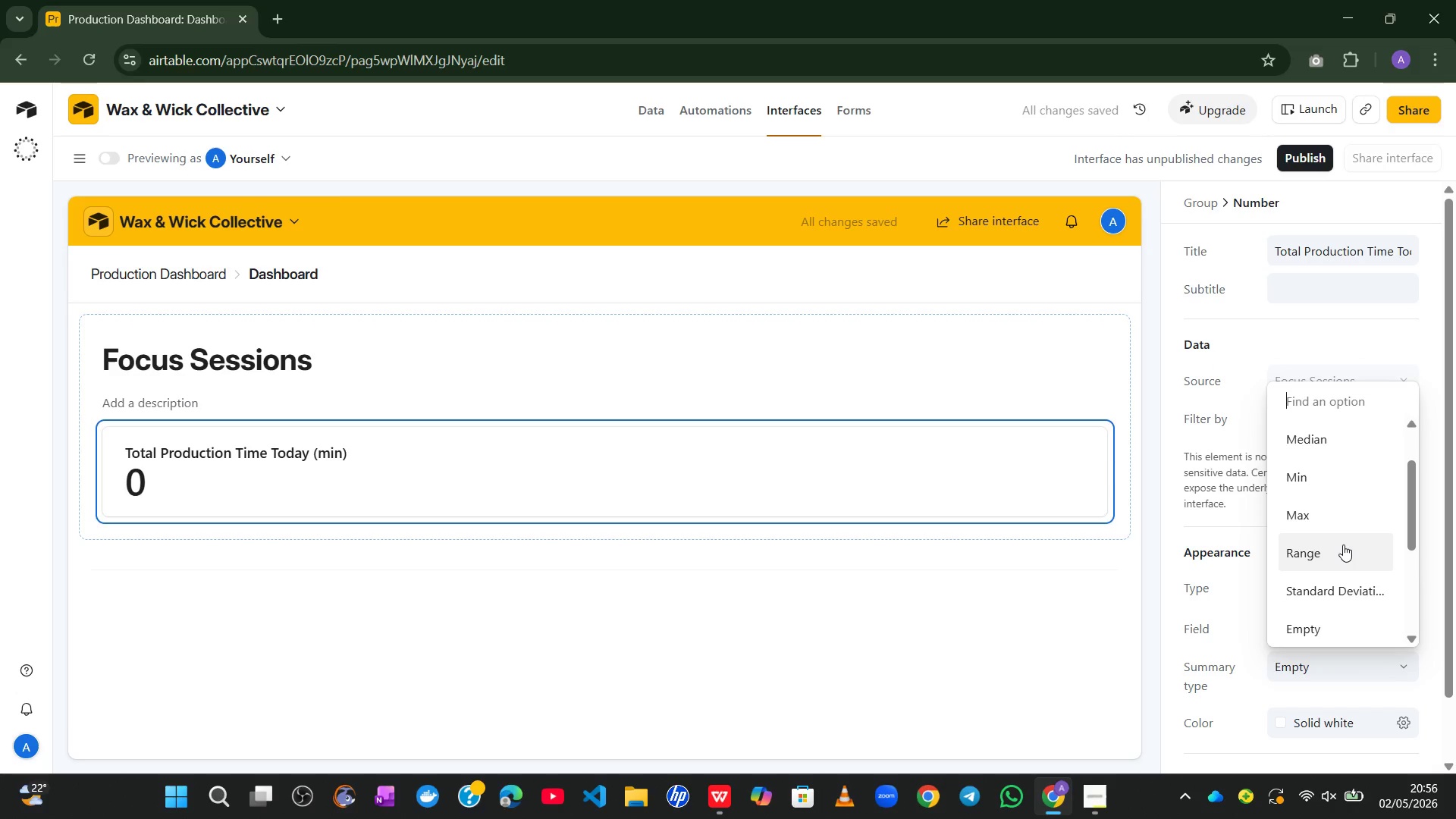 
left_click([1332, 442])
 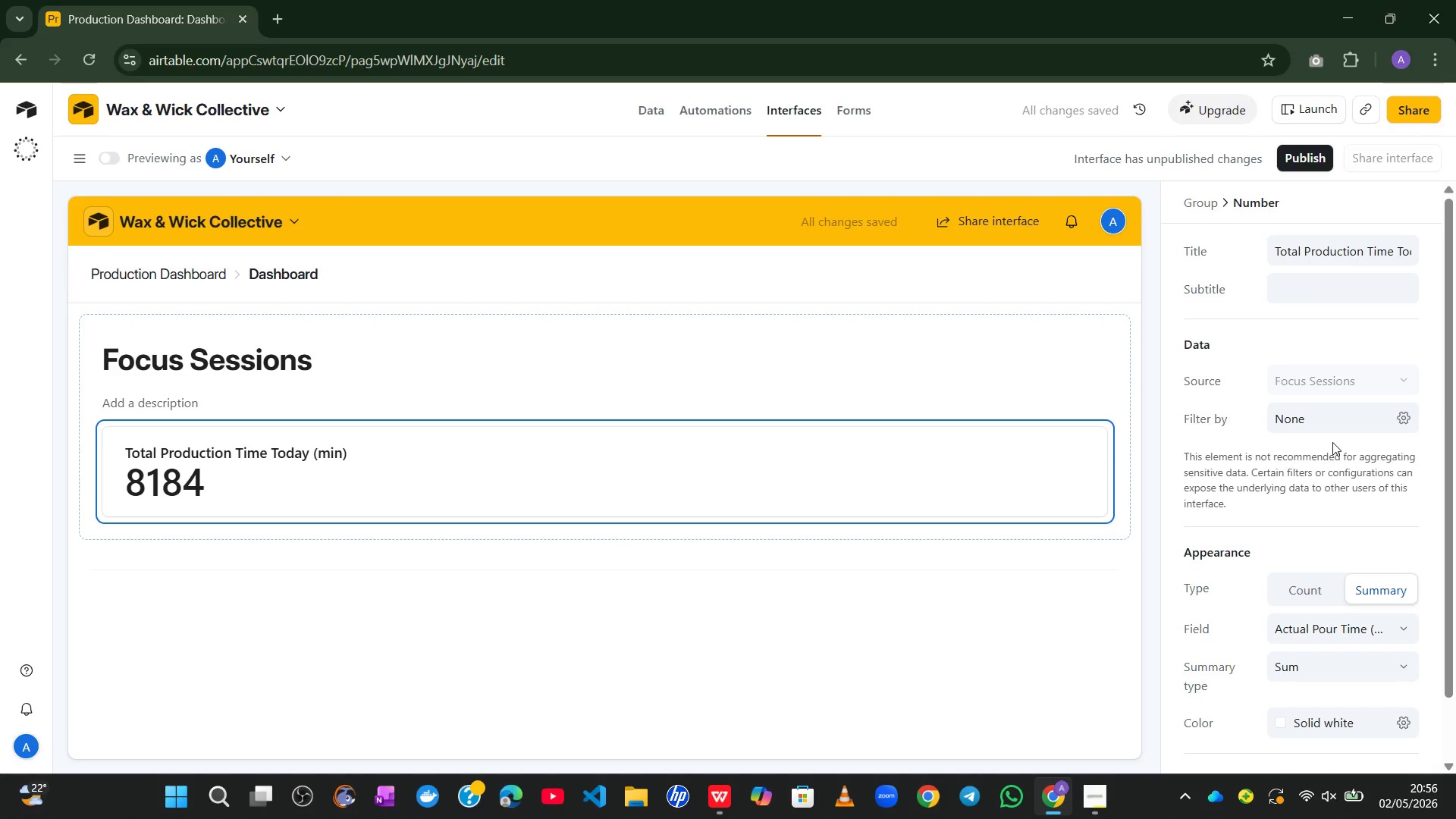 
wait(8.08)
 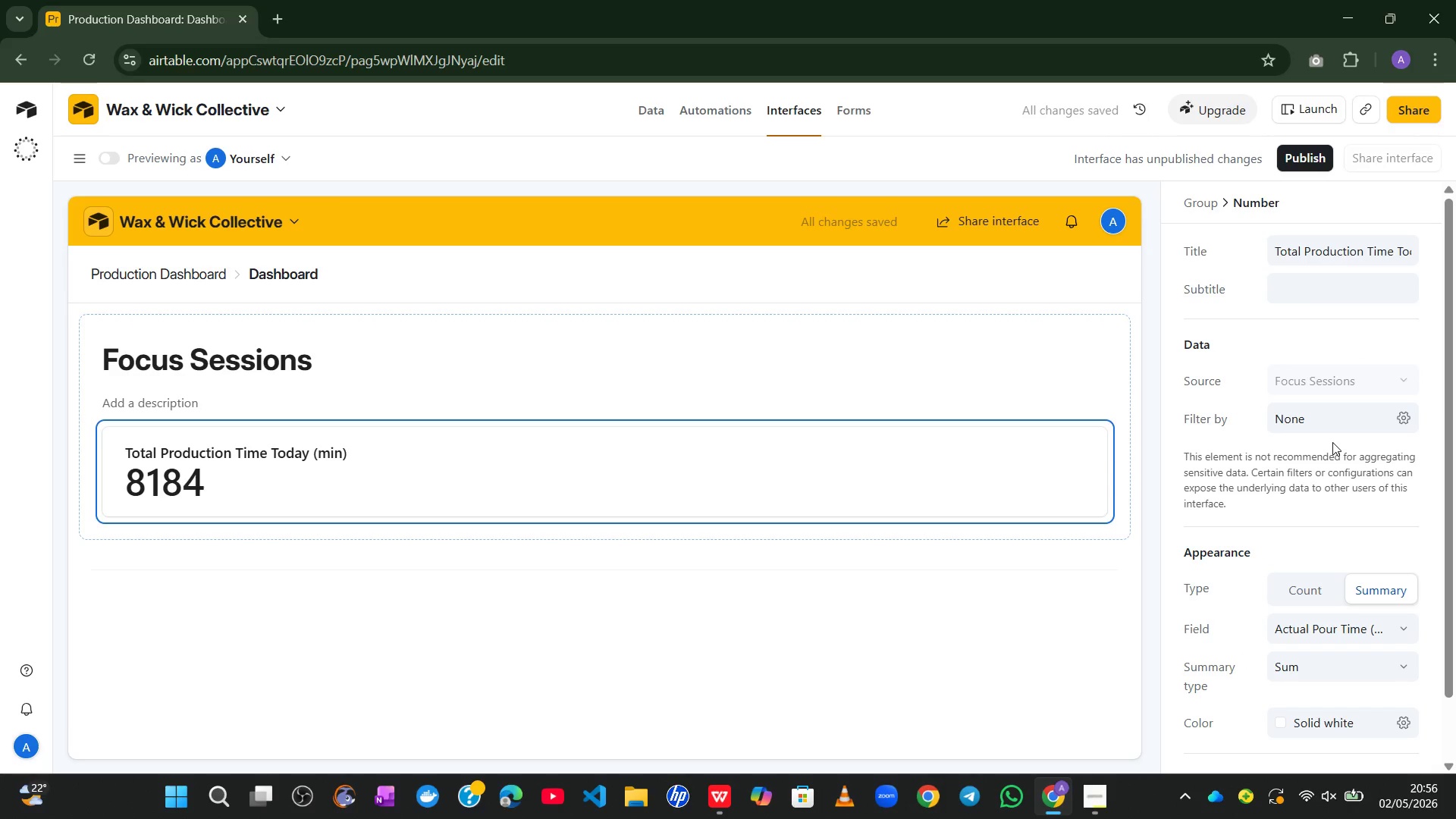 
left_click([1330, 416])
 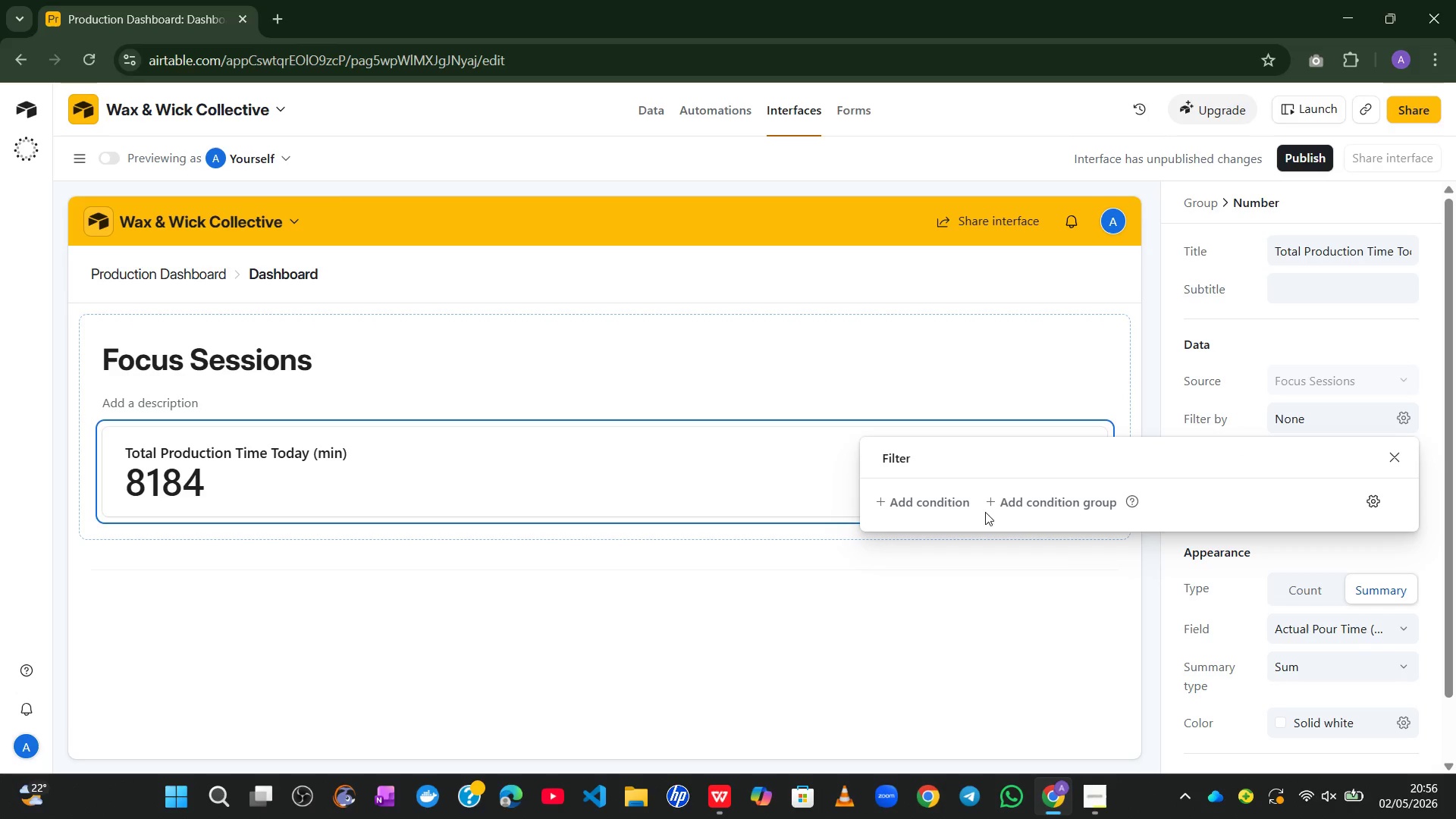 
left_click([937, 510])
 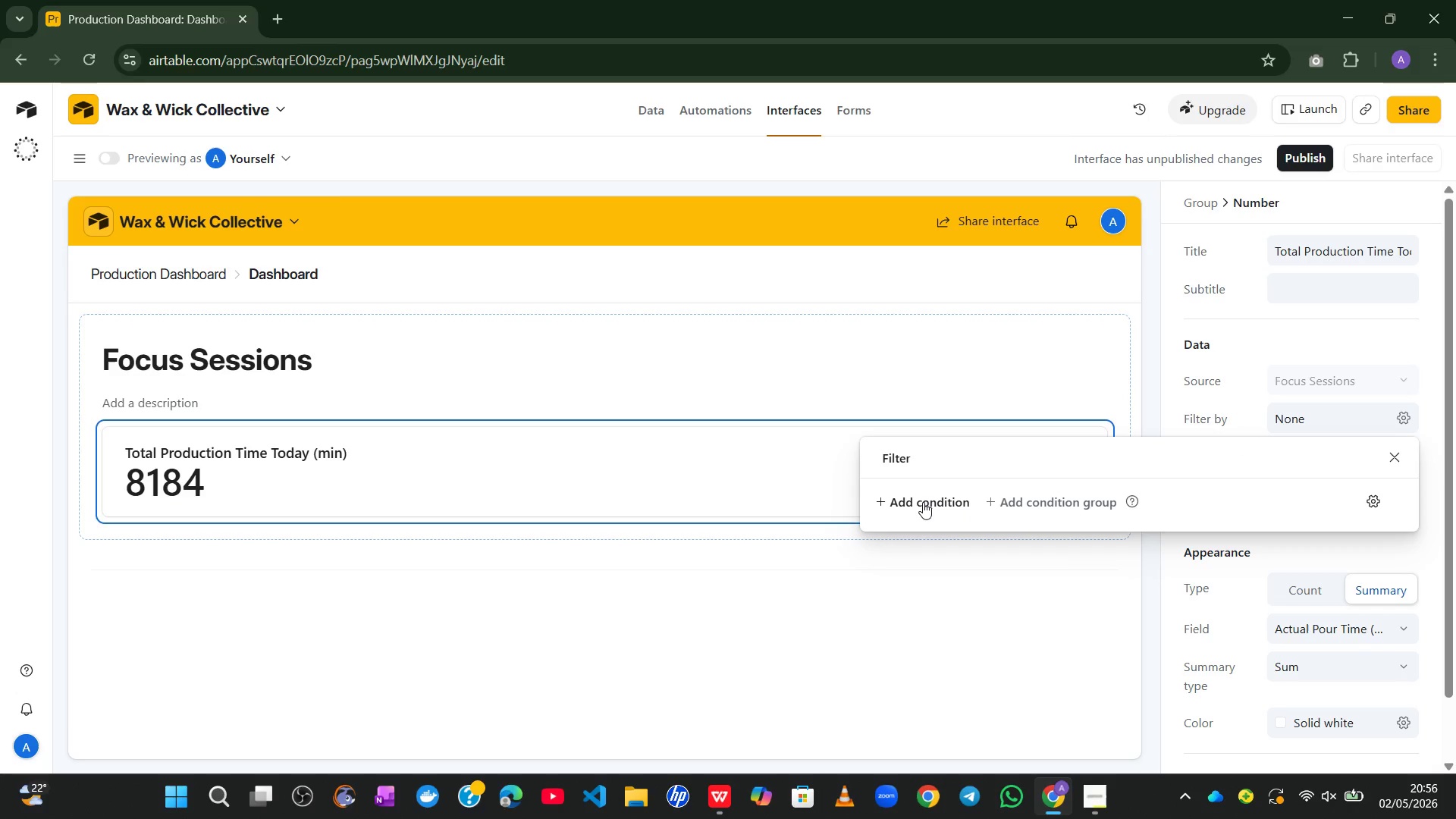 
left_click([920, 502])
 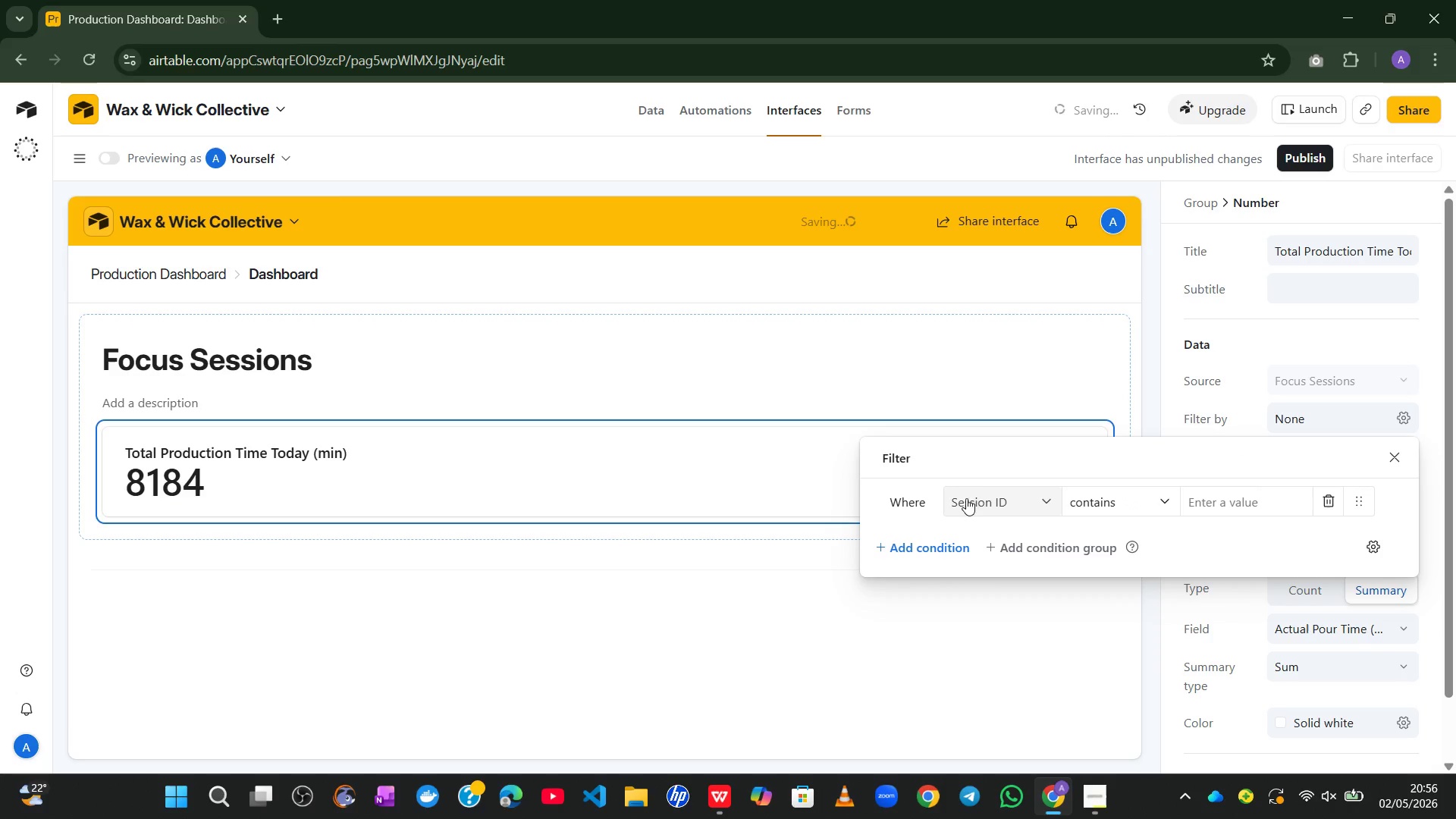 
left_click([988, 493])
 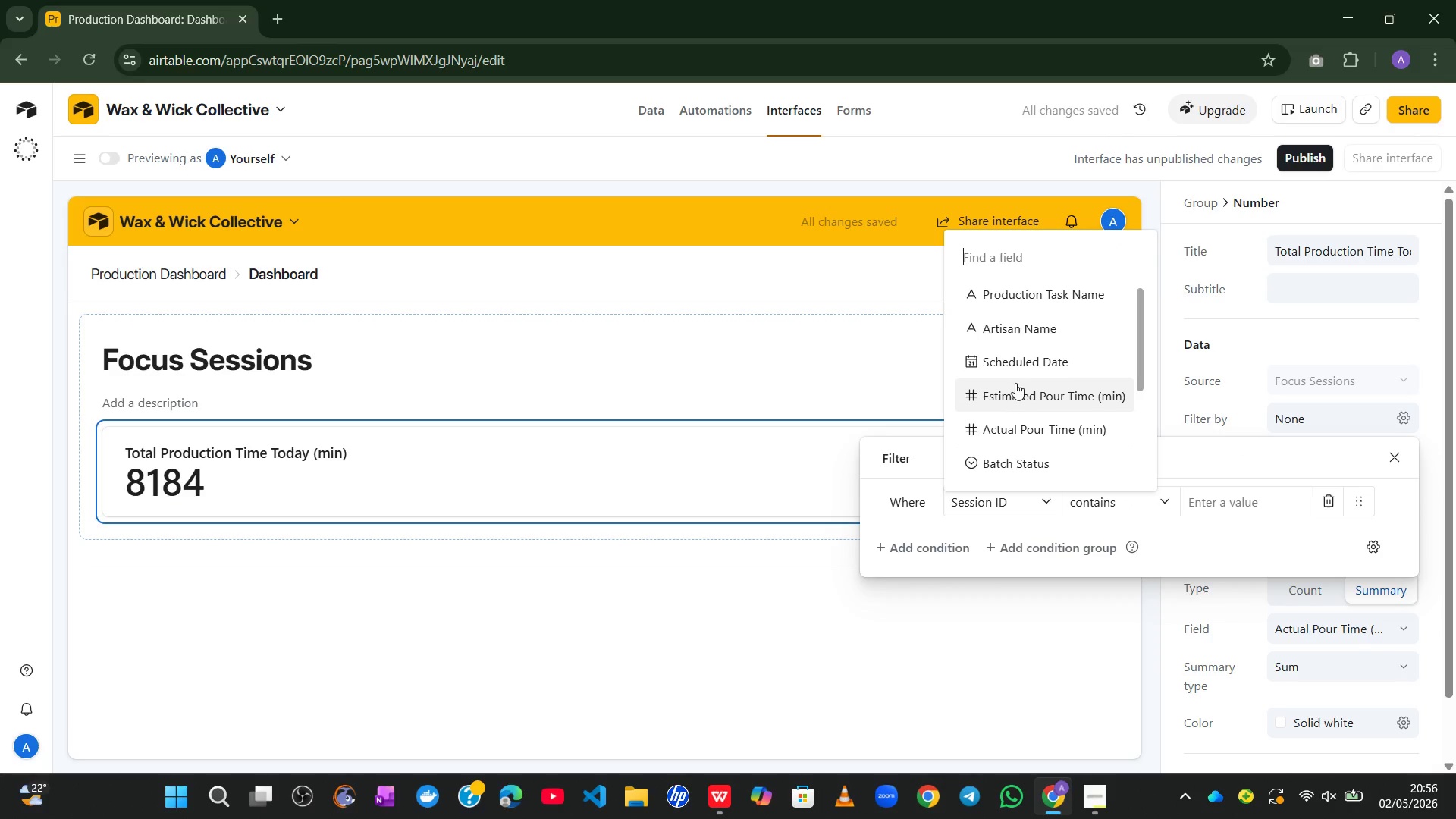 
left_click([1018, 376])
 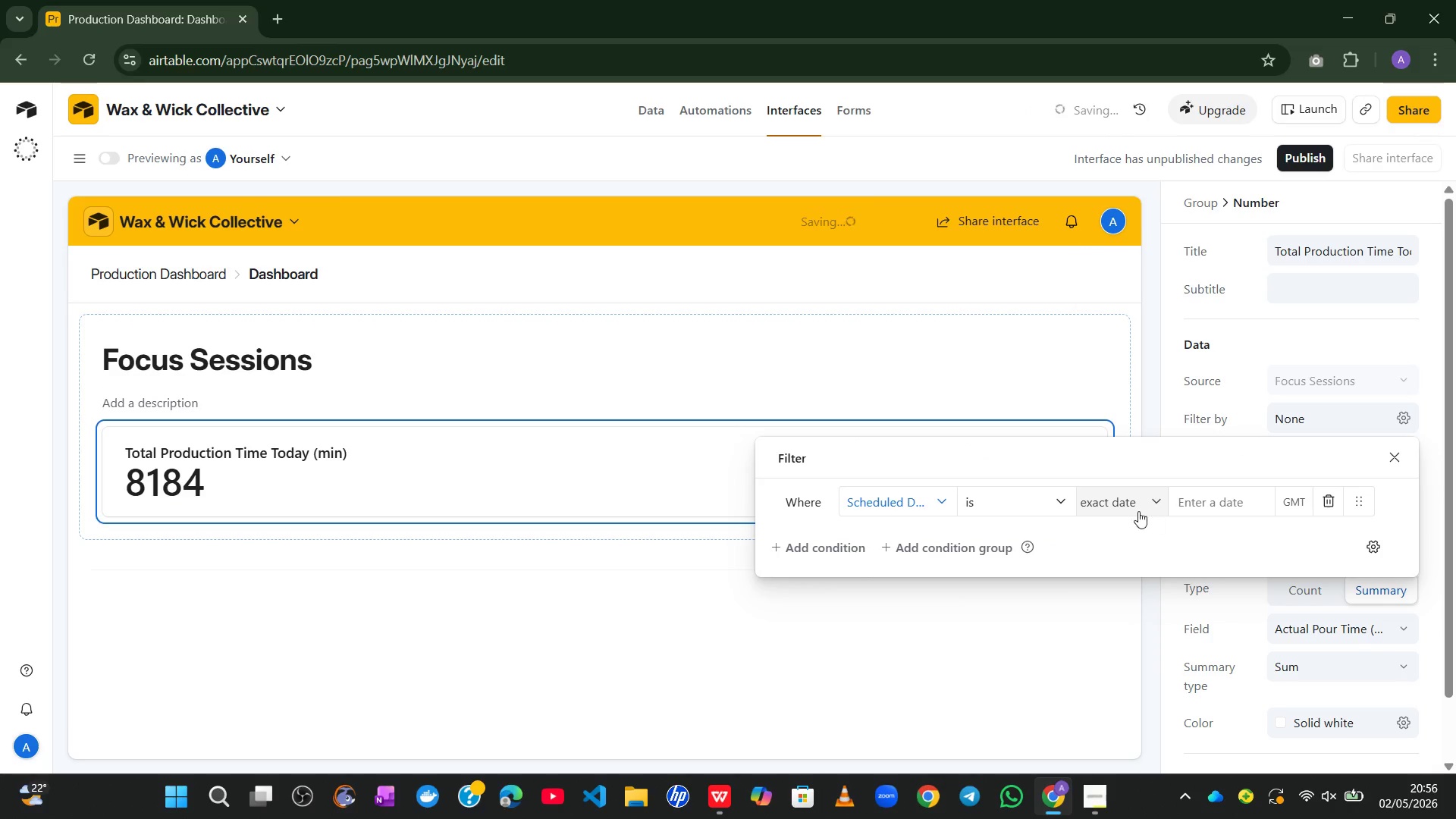 
left_click([1131, 513])
 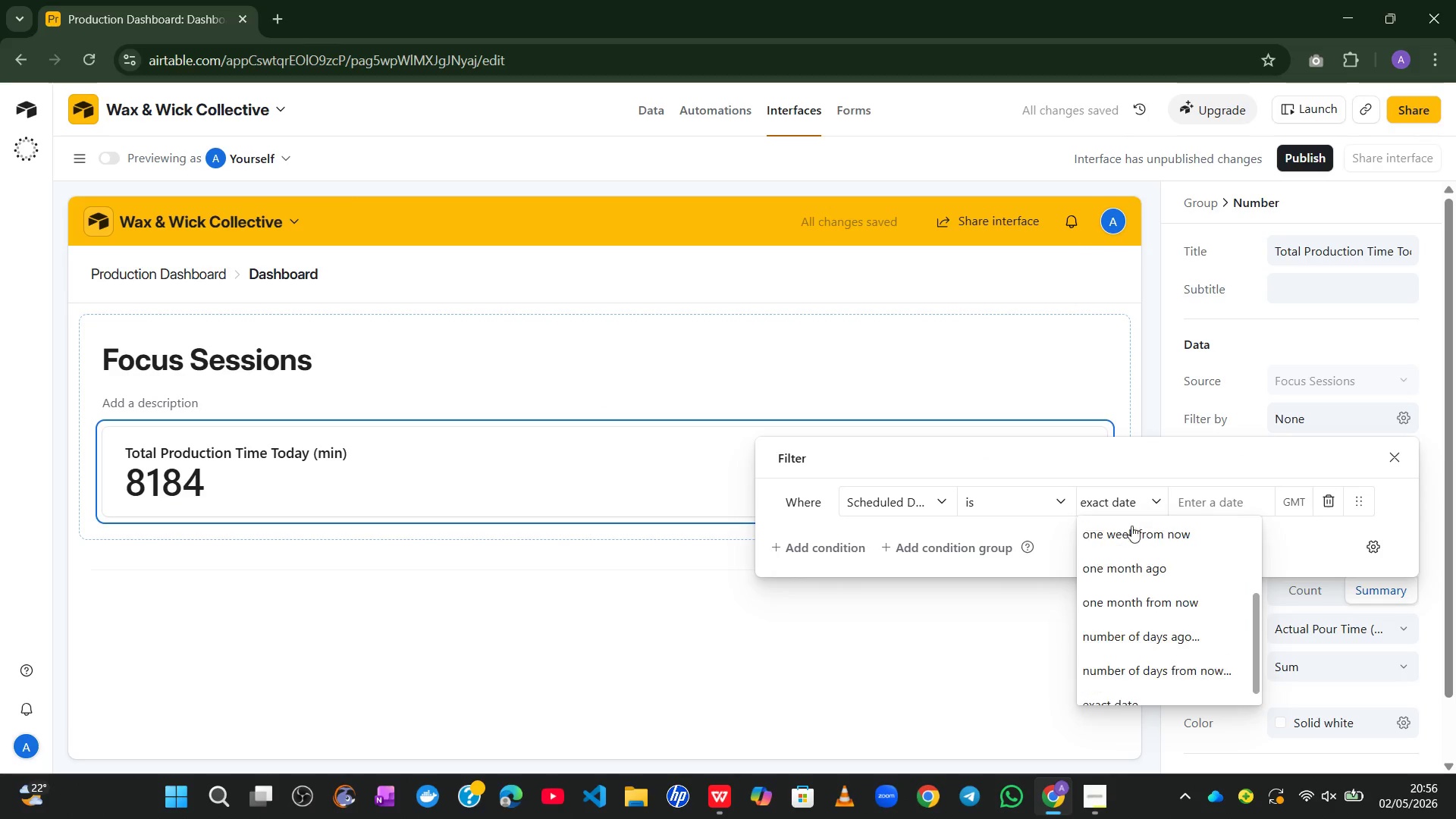 
mouse_move([1116, 534])
 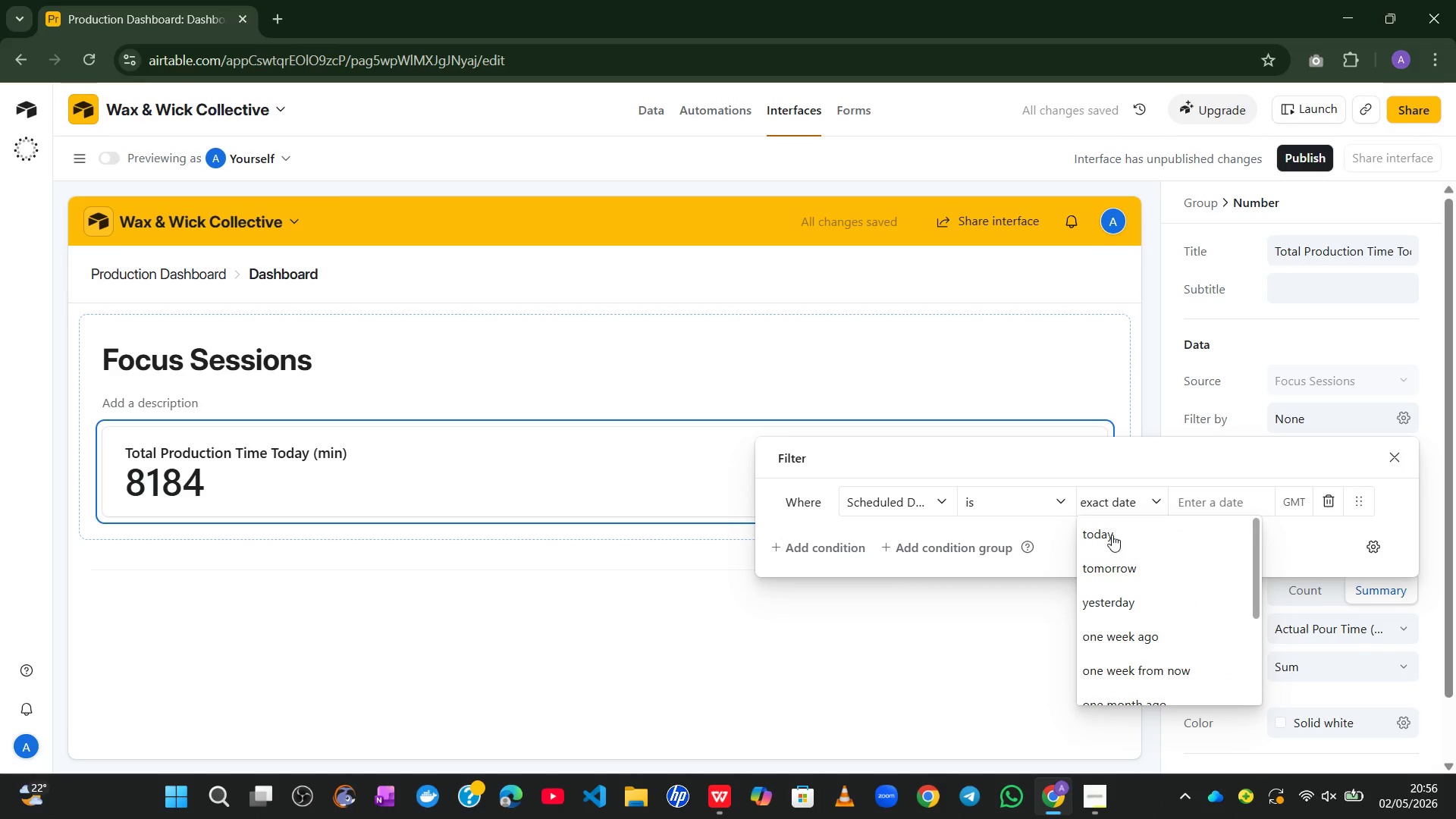 
left_click([1112, 535])
 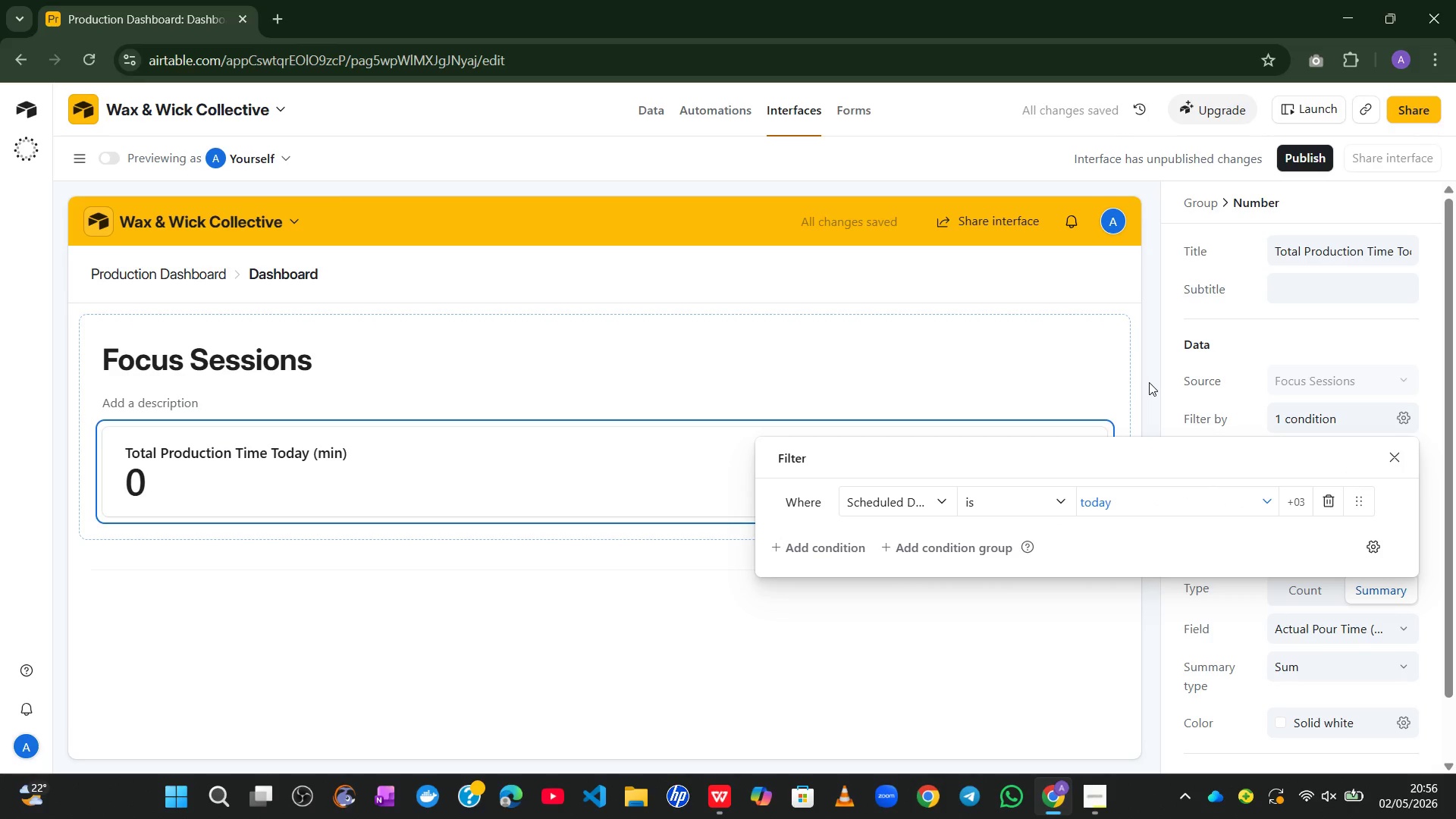 
left_click([1232, 337])
 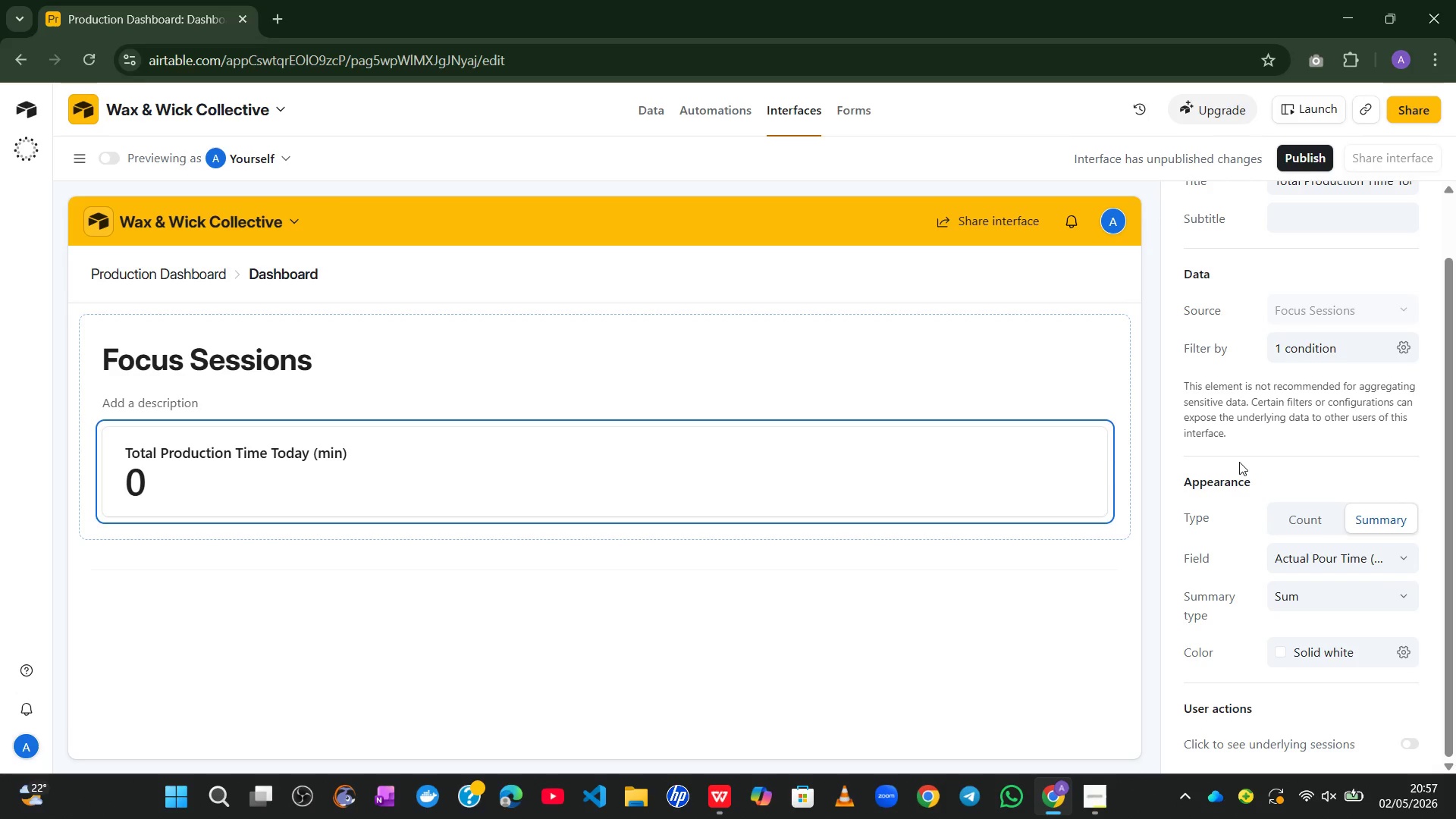 
wait(63.23)
 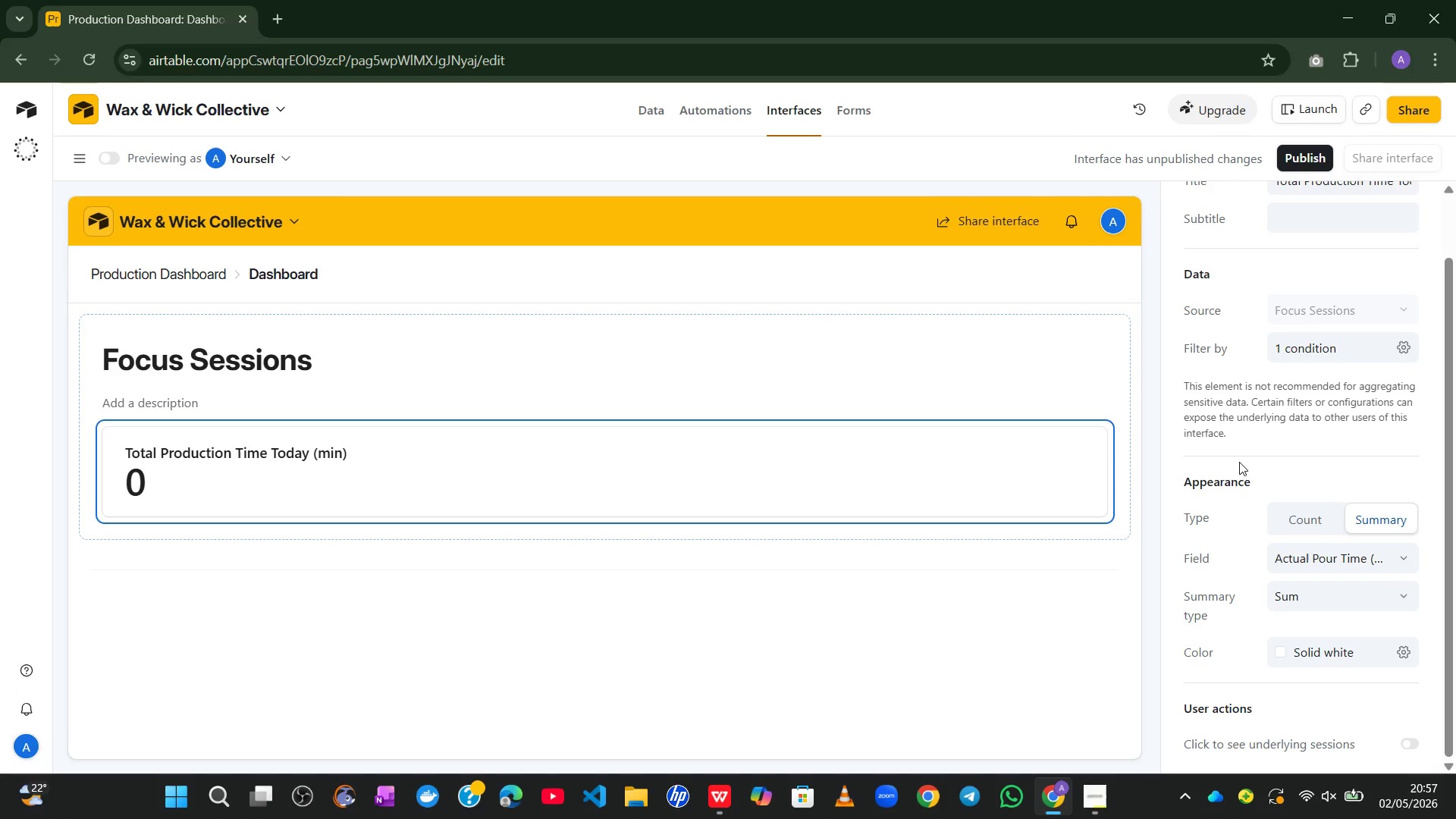 
left_click([601, 519])
 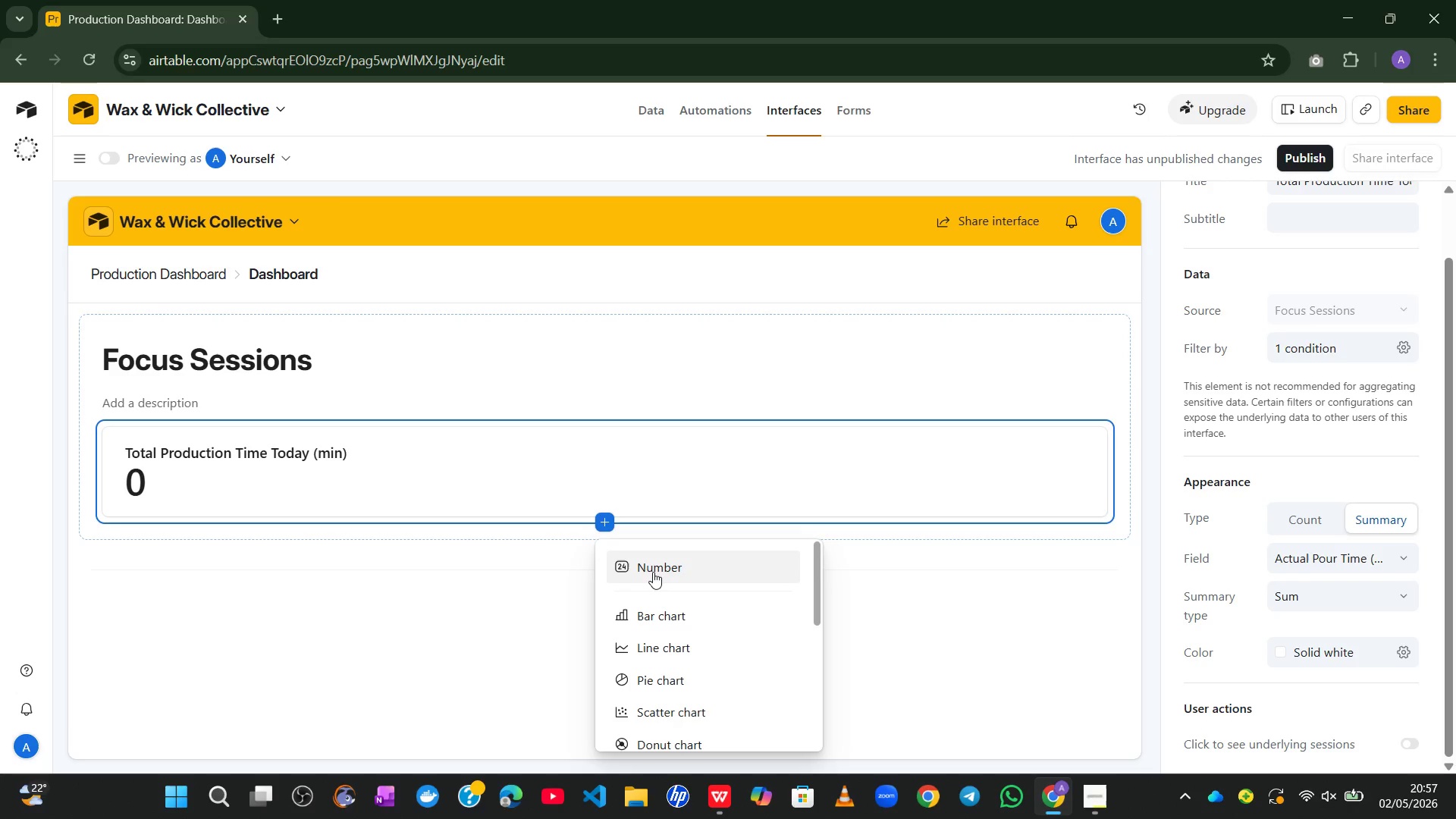 
left_click([653, 572])
 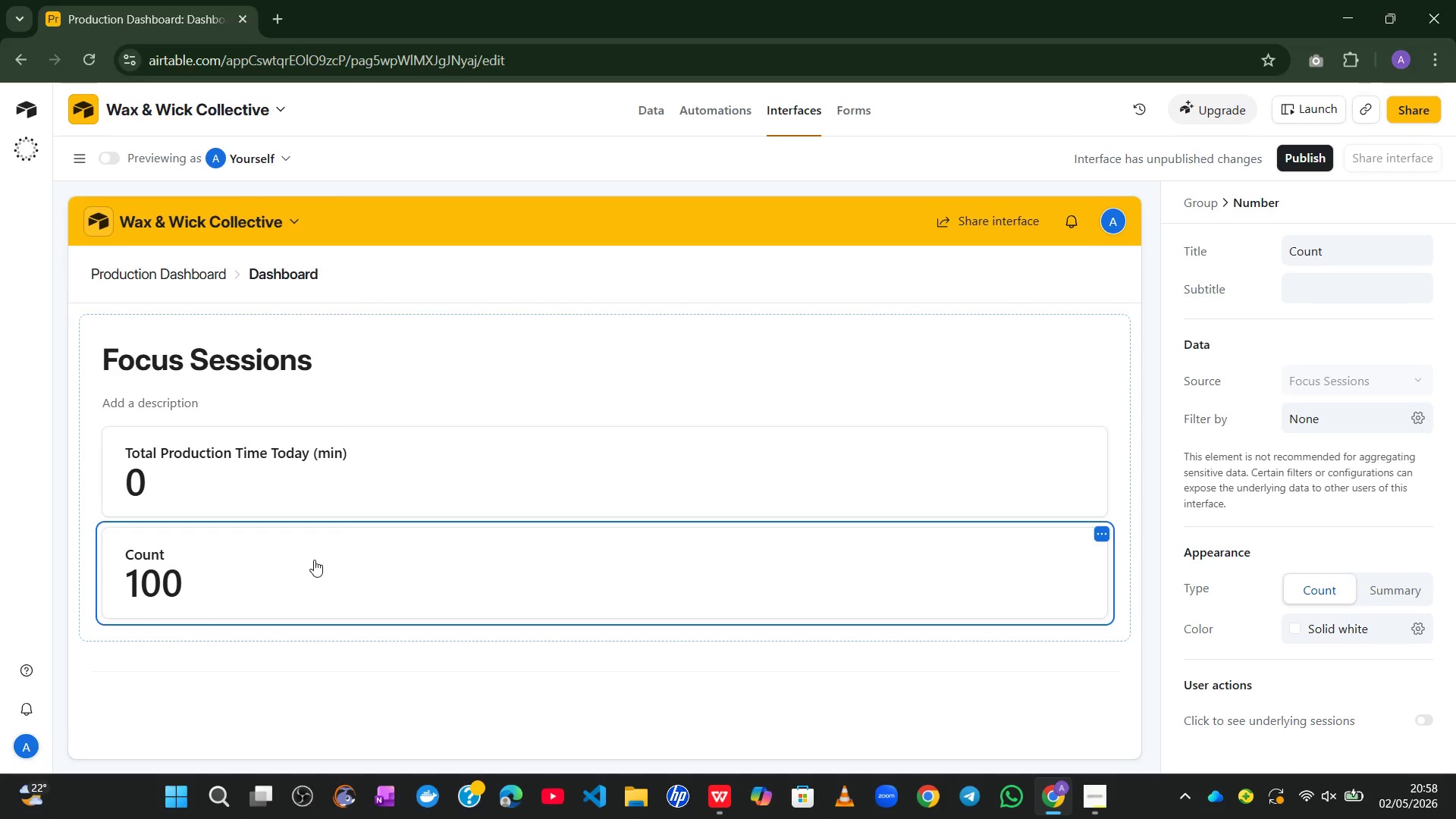 
wait(41.22)
 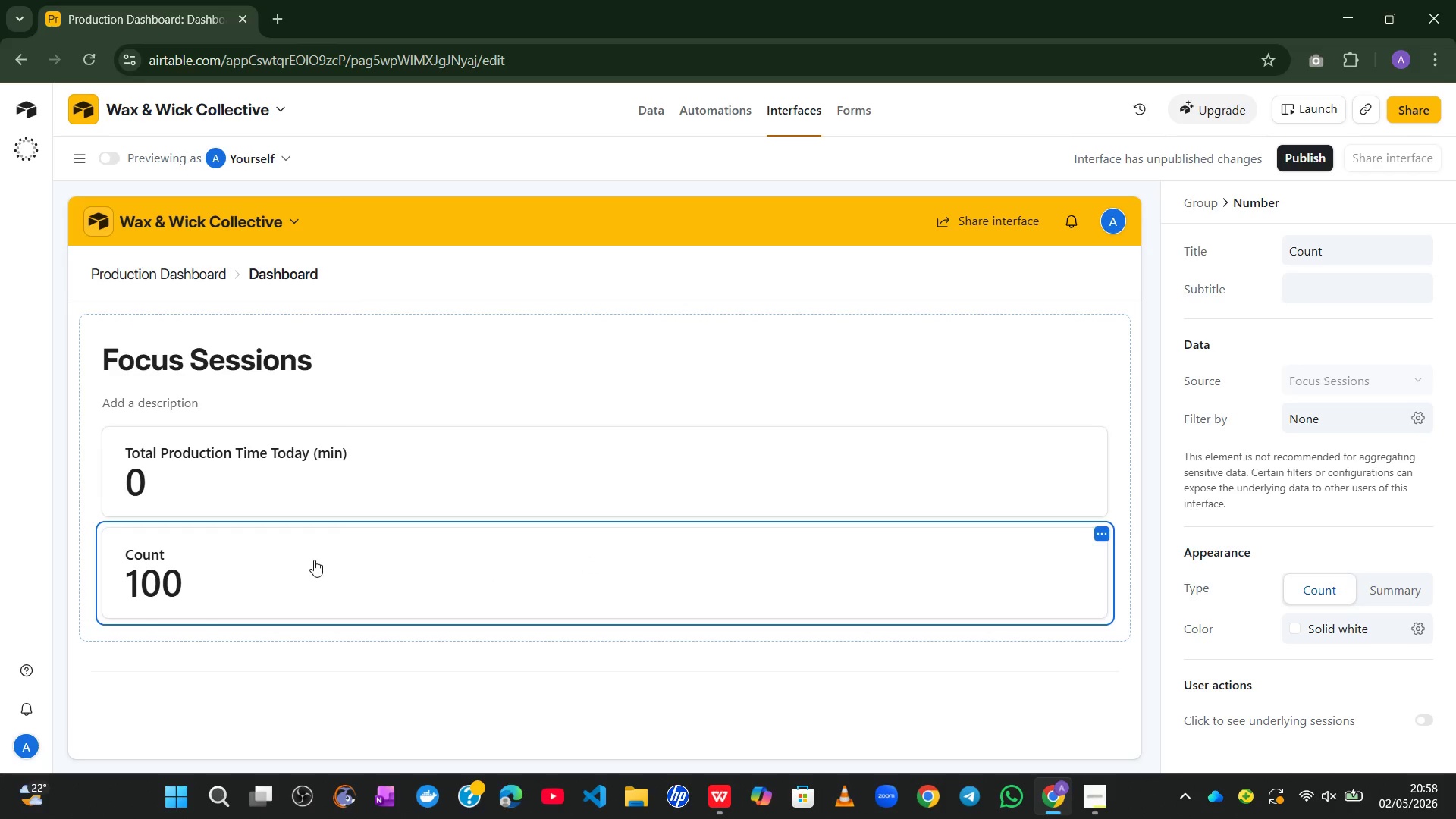 
double_click([1294, 250])
 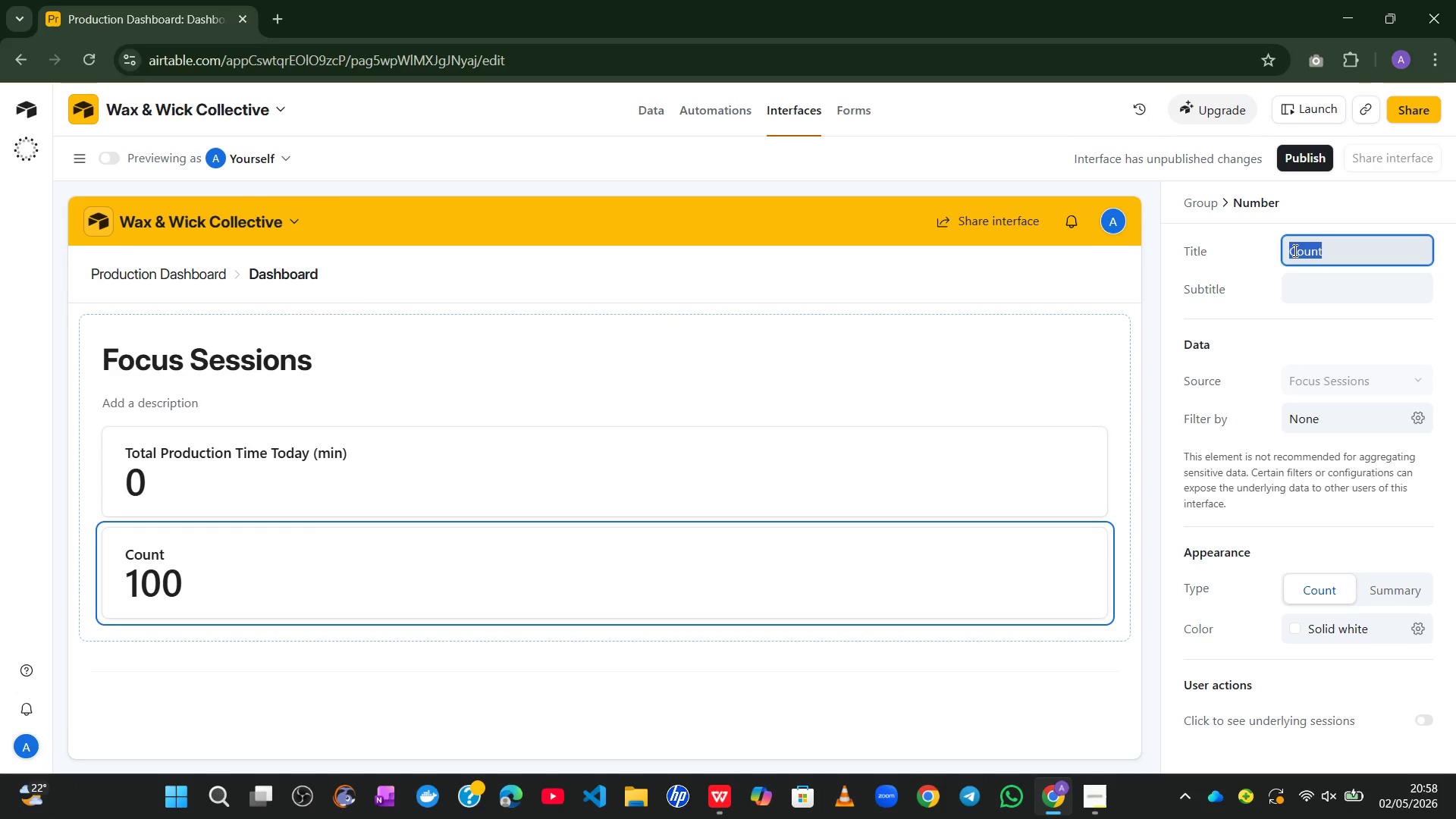 
type(Completed Batches Tla')
key(Backspace)
key(Backspace)
key(Backspace)
type(lda)
key(Backspace)
key(Backspace)
key(Backspace)
type(oday)
 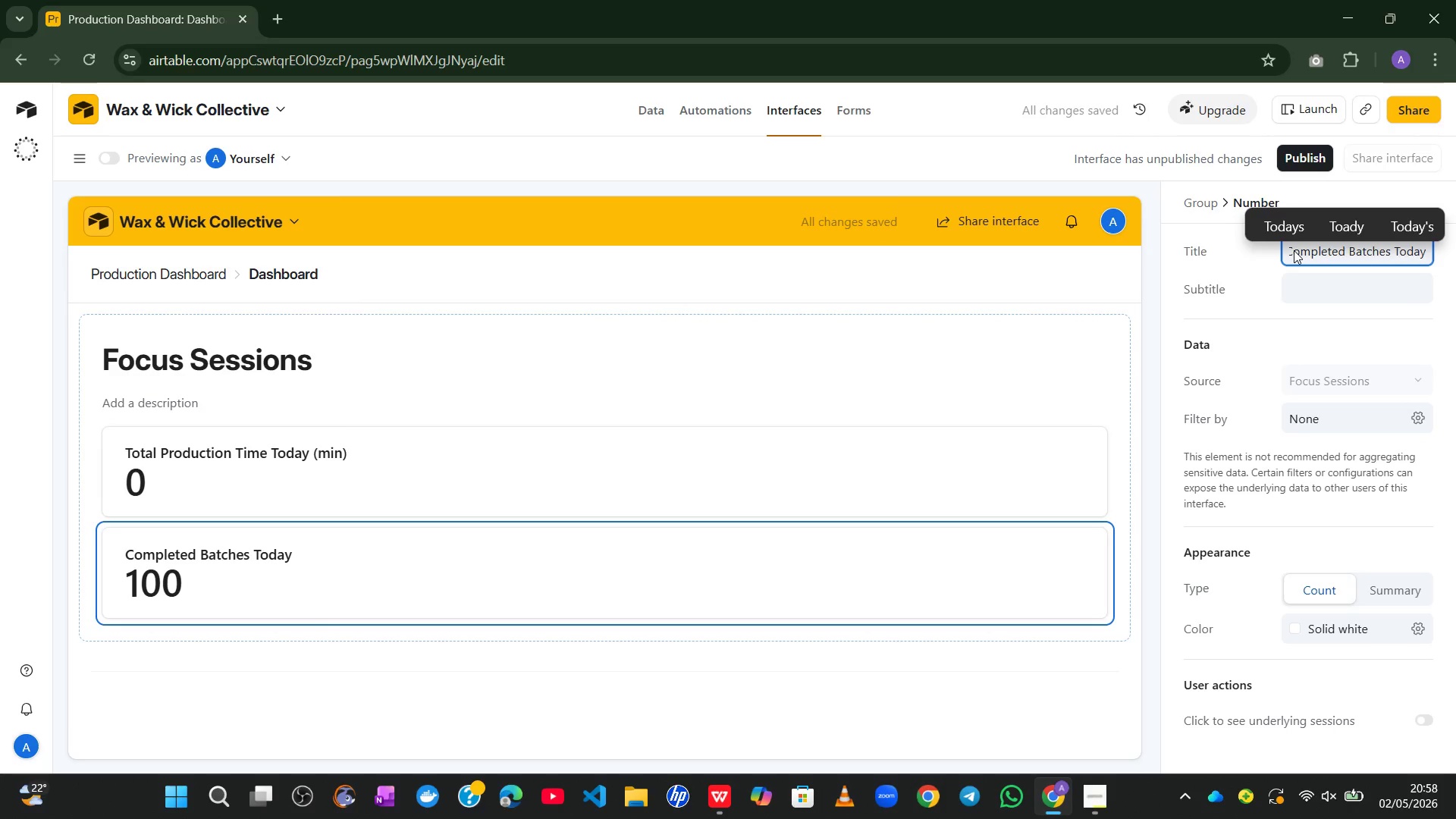 
wait(27.58)
 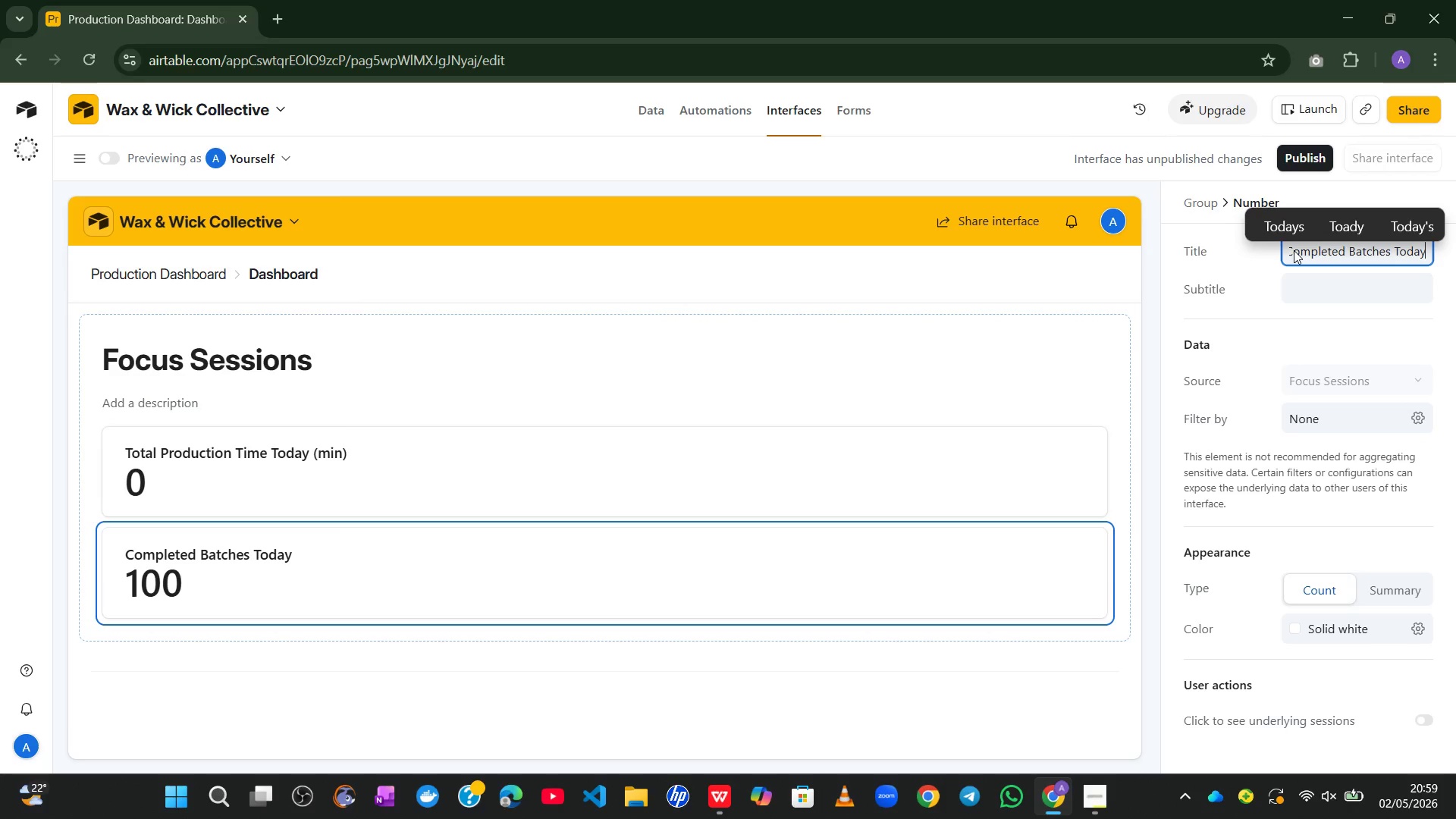 
mouse_move([1423, 394])
 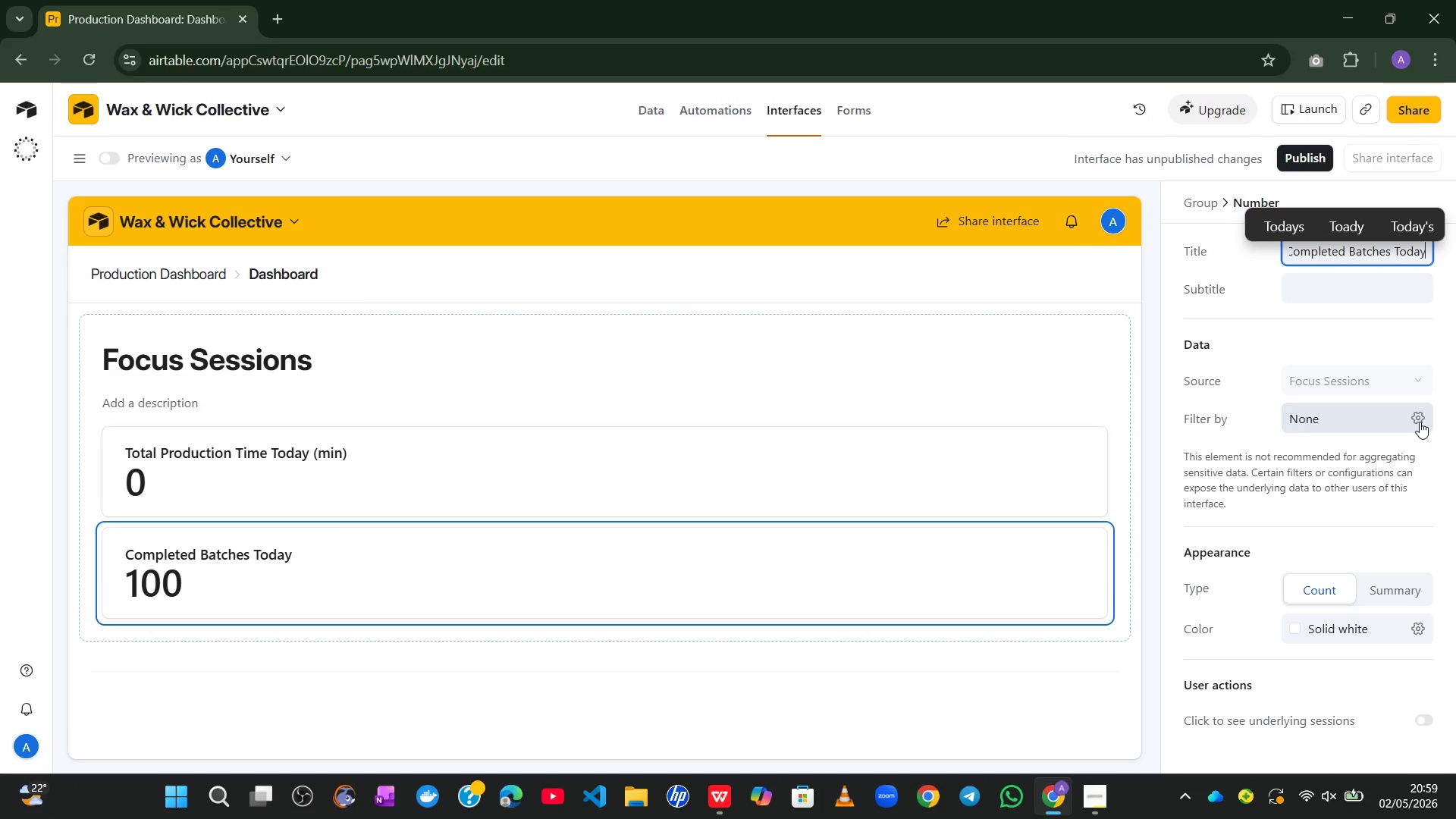 
left_click([1420, 422])
 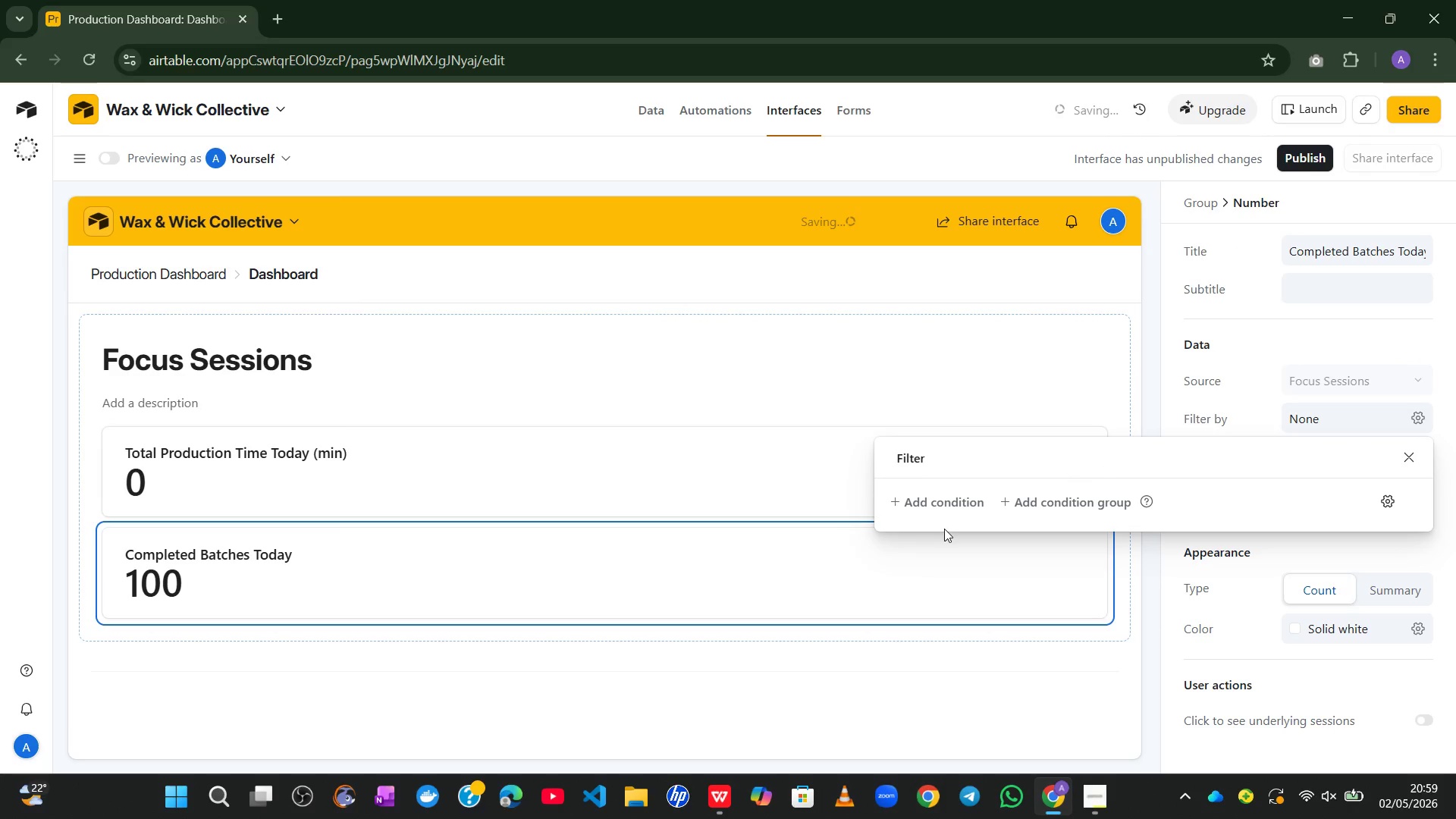 
left_click([943, 480])
 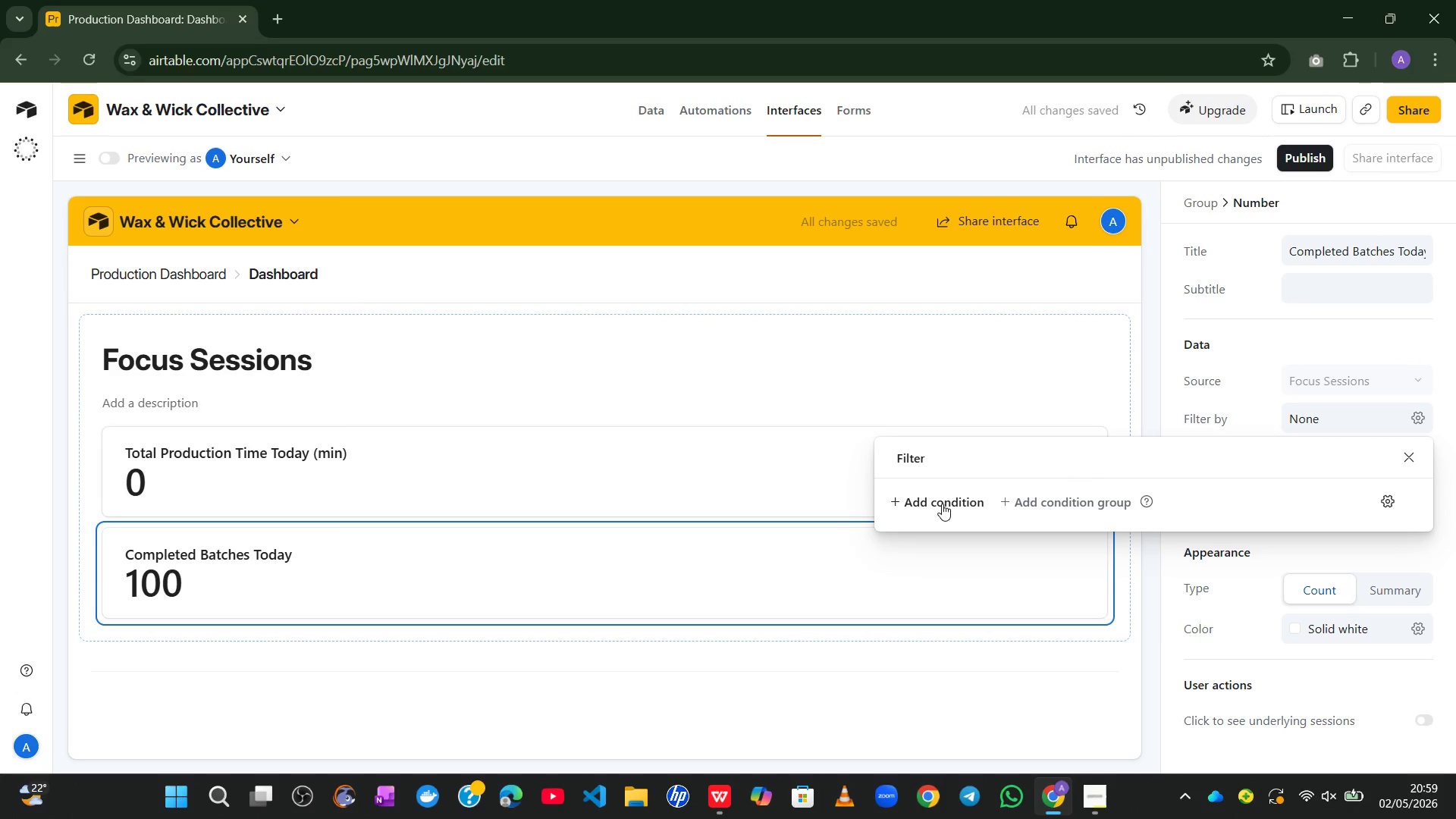 
left_click([942, 504])
 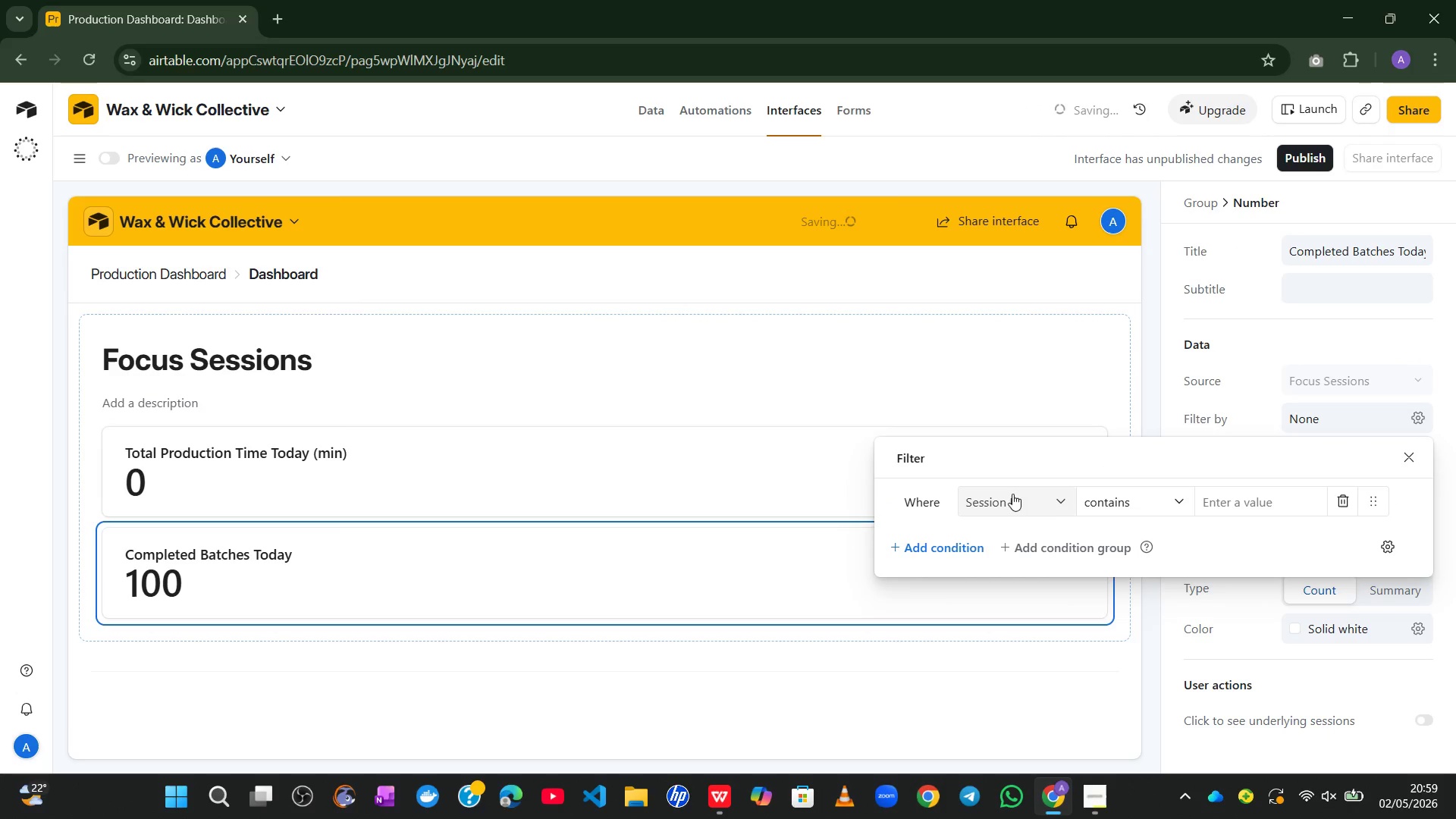 
left_click([1047, 494])
 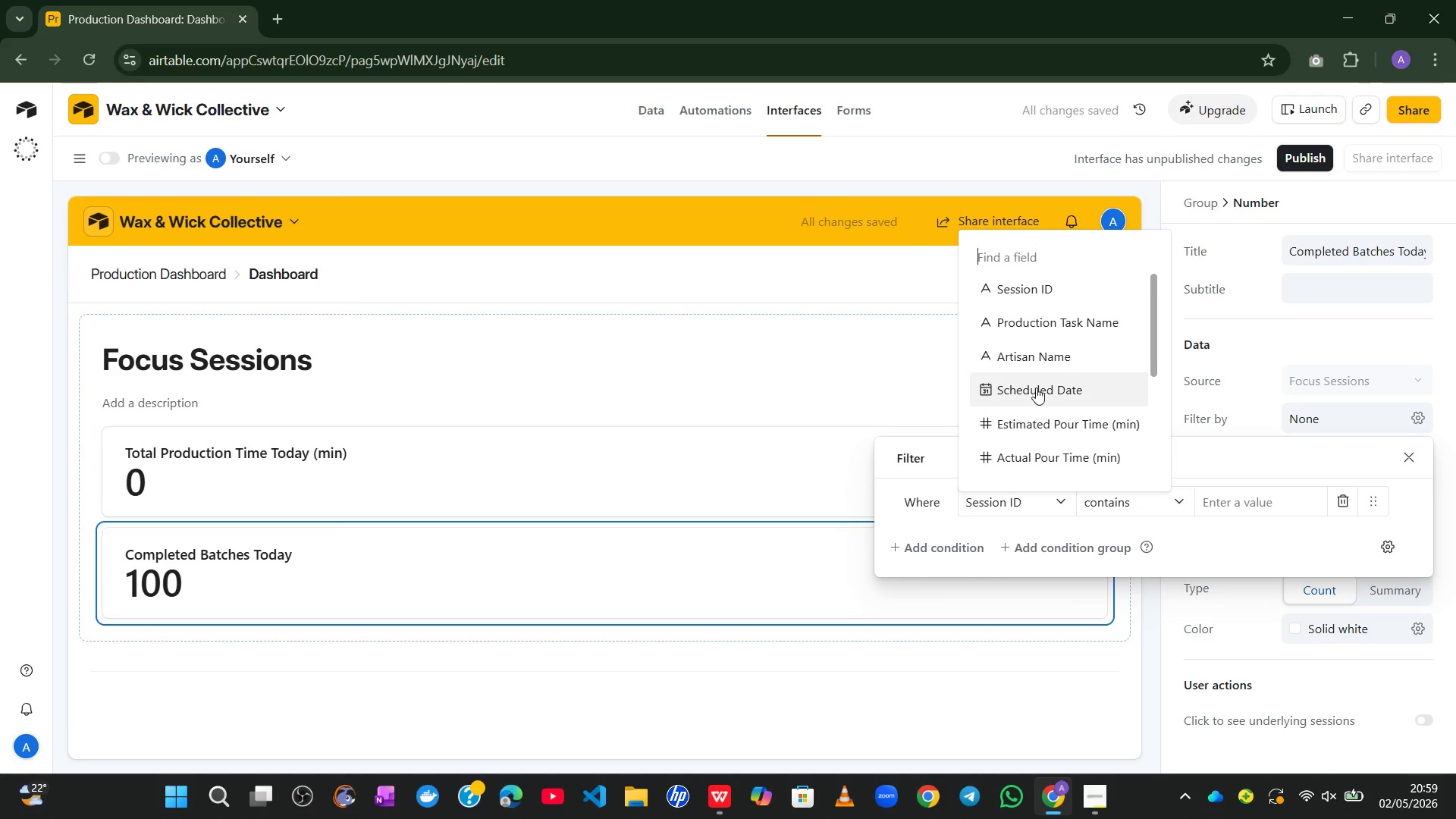 
left_click([1035, 383])
 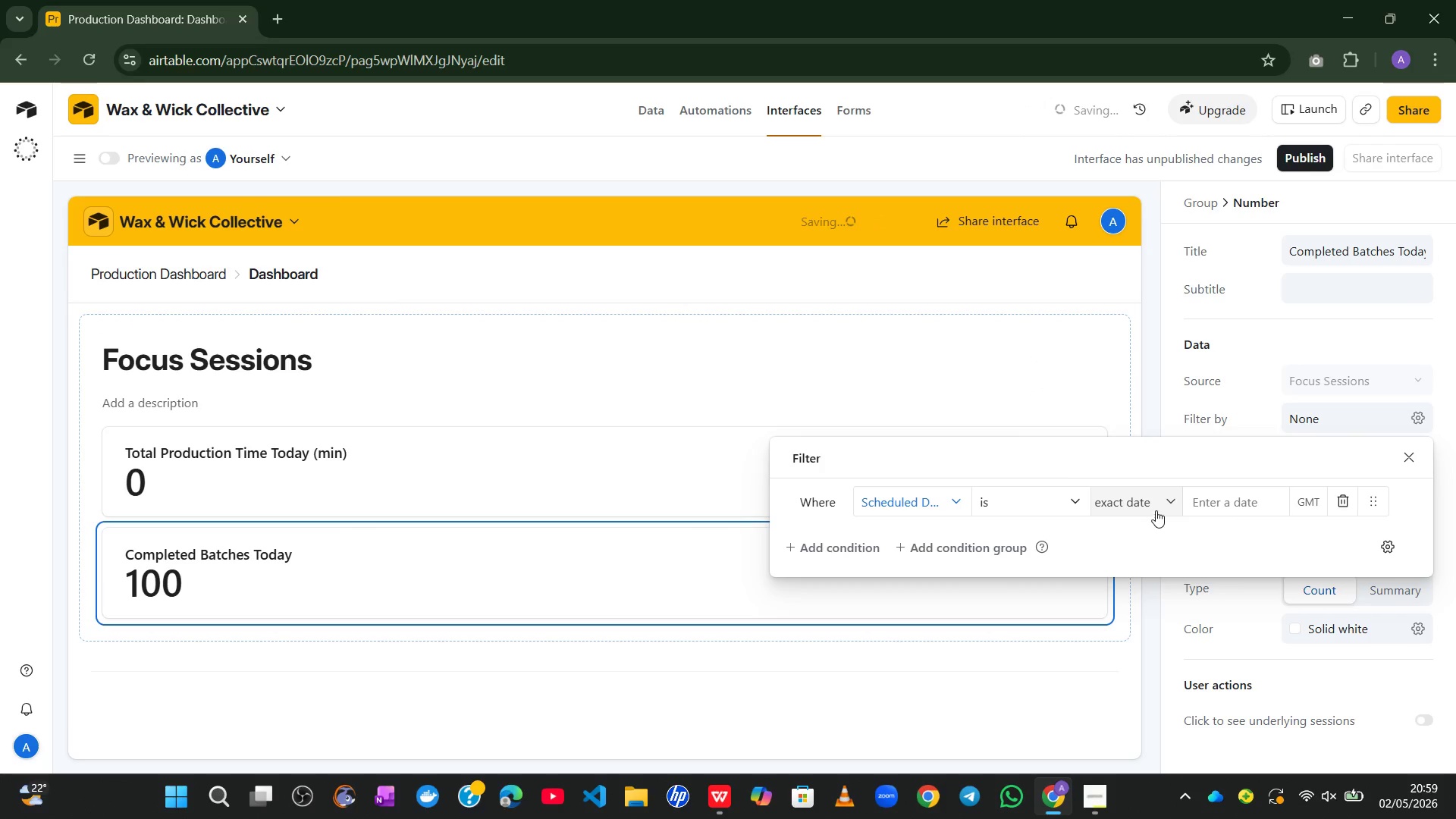 
left_click([1158, 488])
 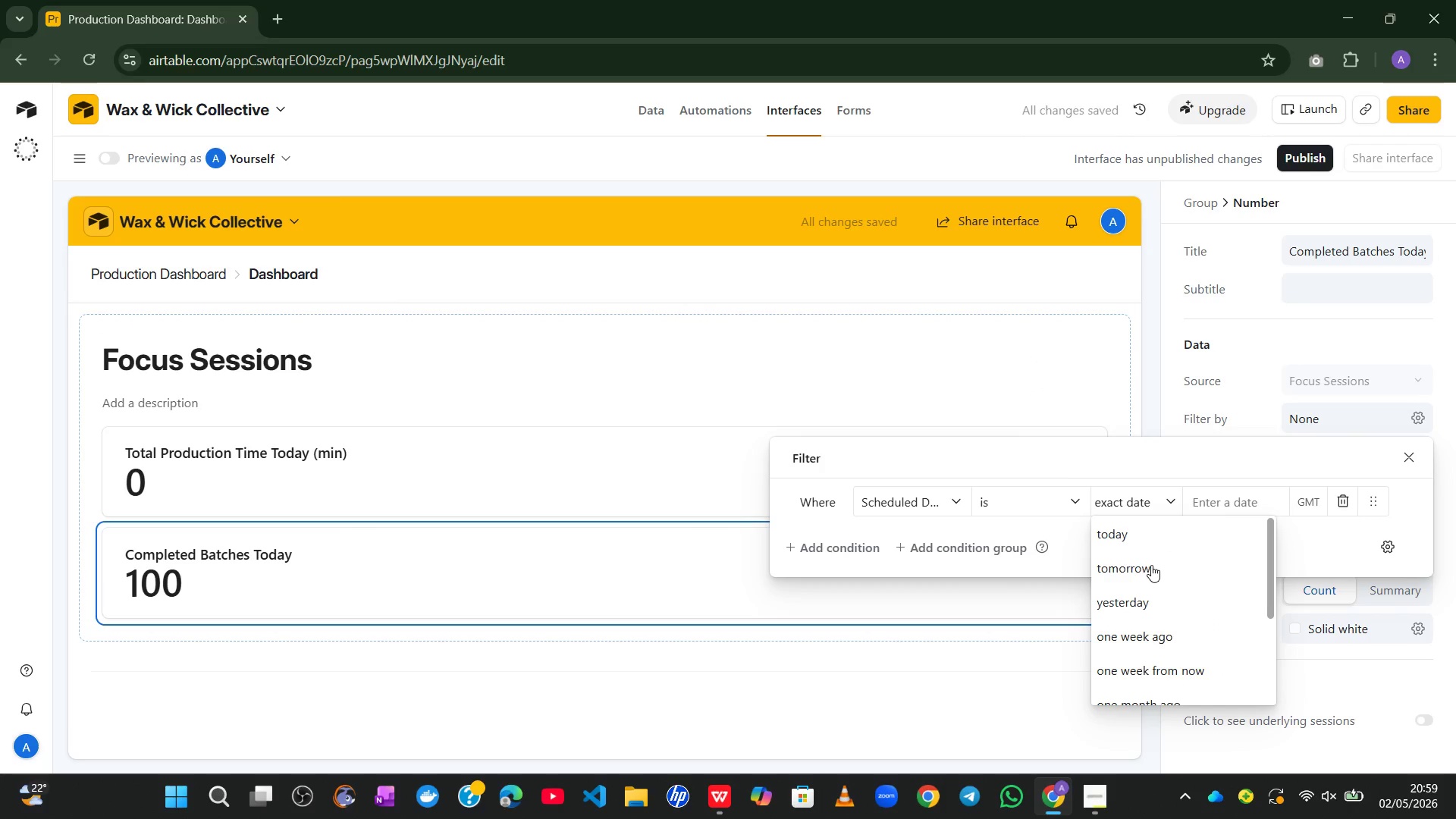 
left_click([1126, 526])
 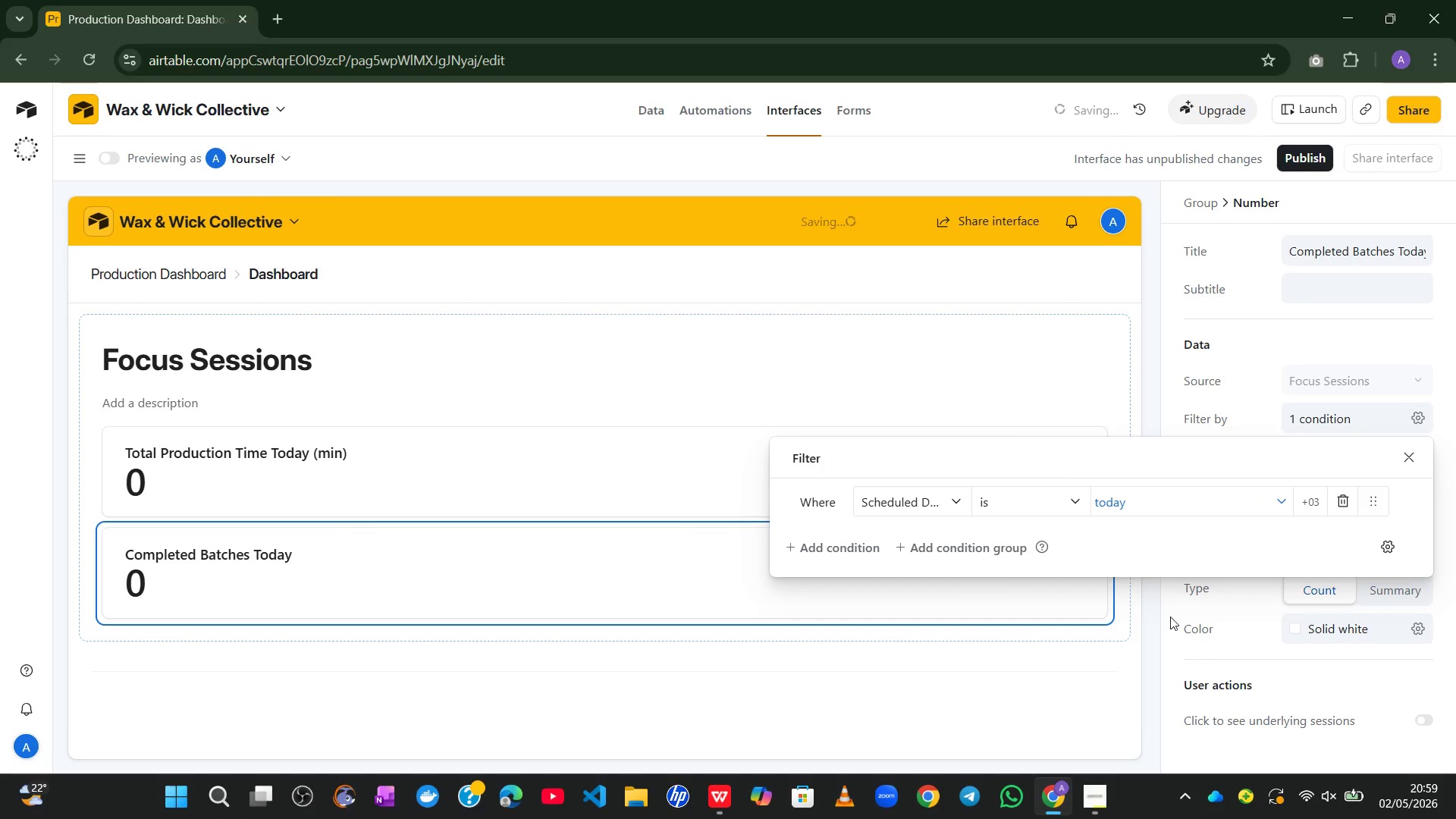 
left_click([1165, 619])
 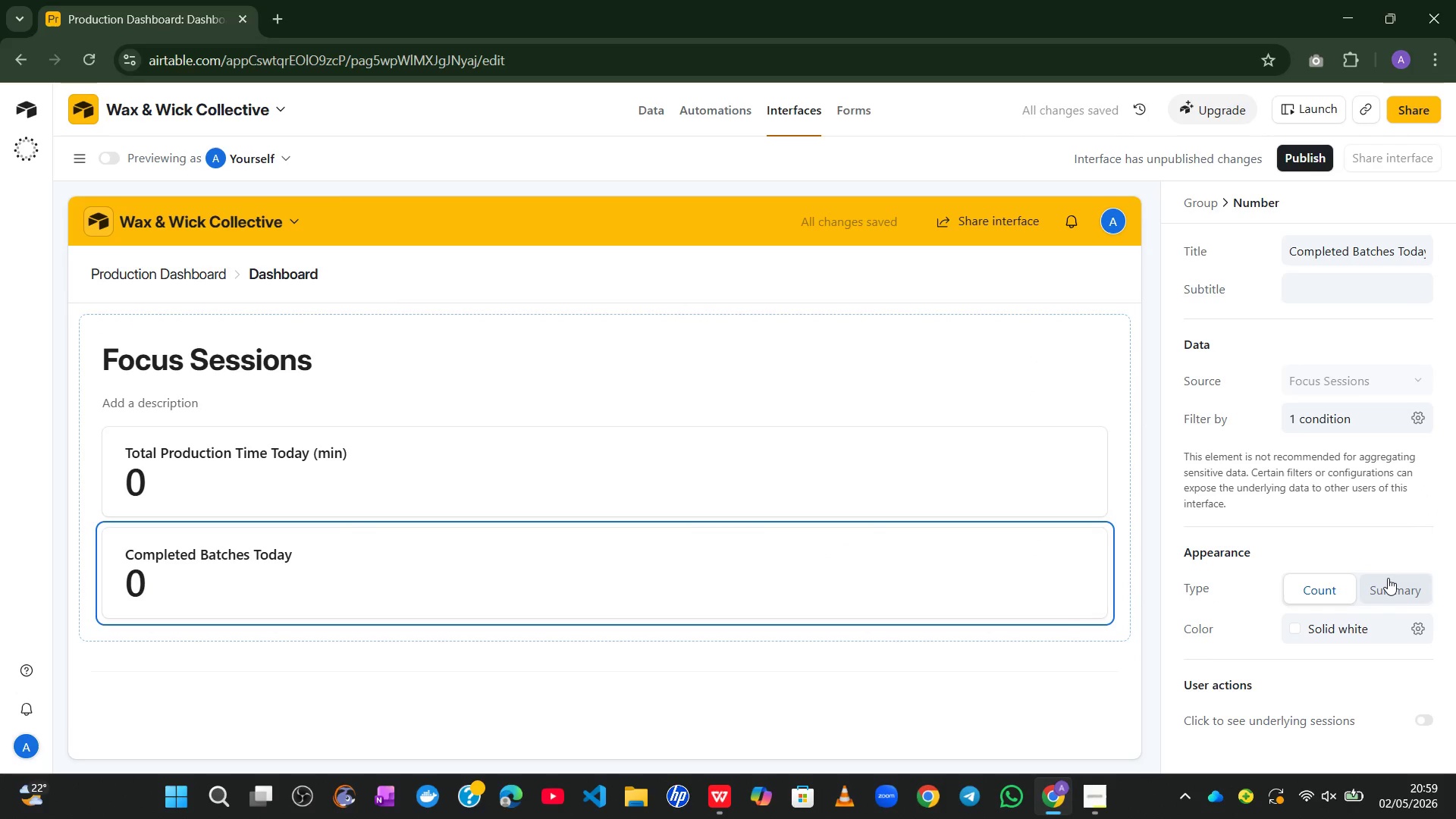 
left_click([1388, 578])
 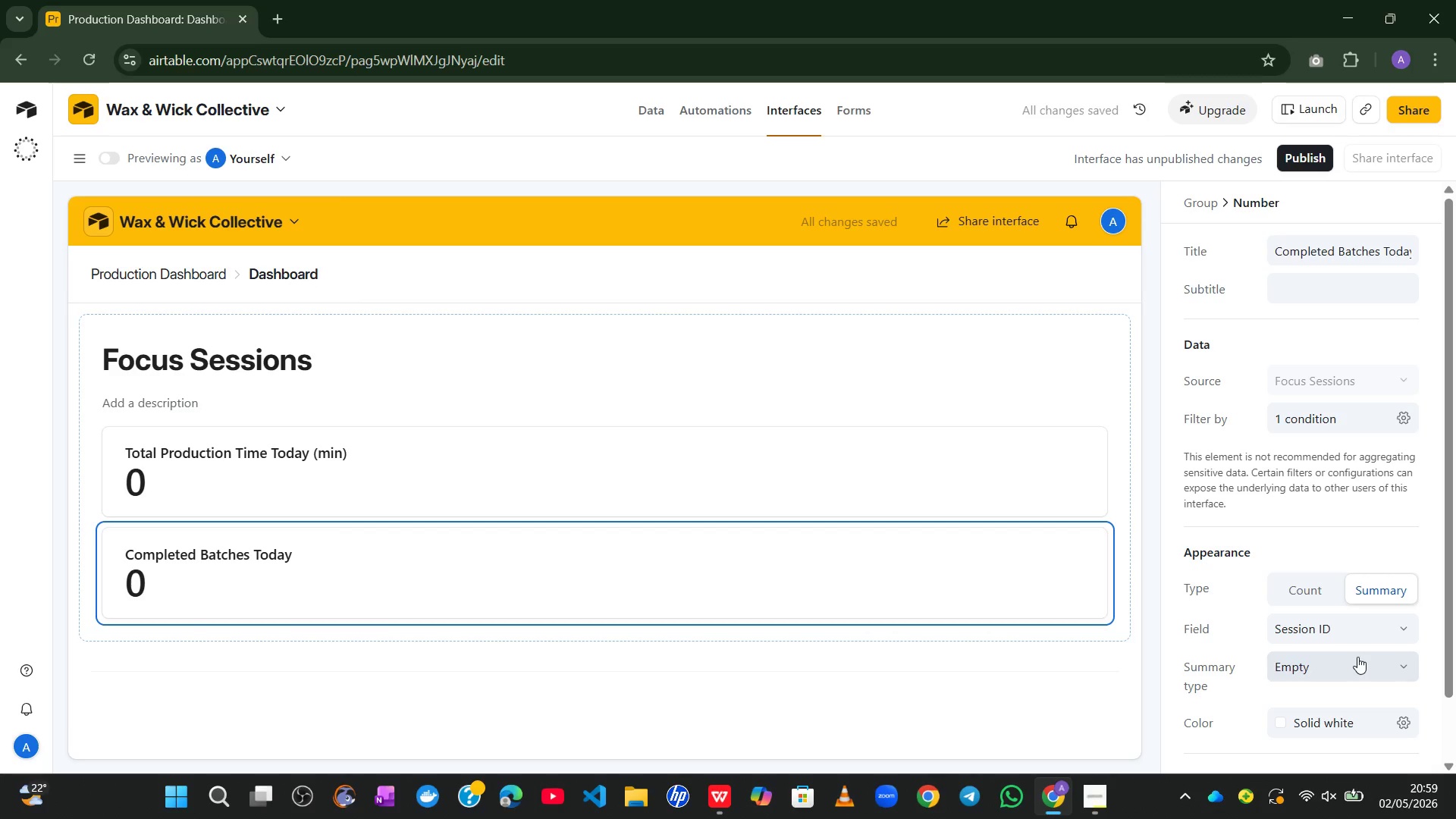 
wait(7.14)
 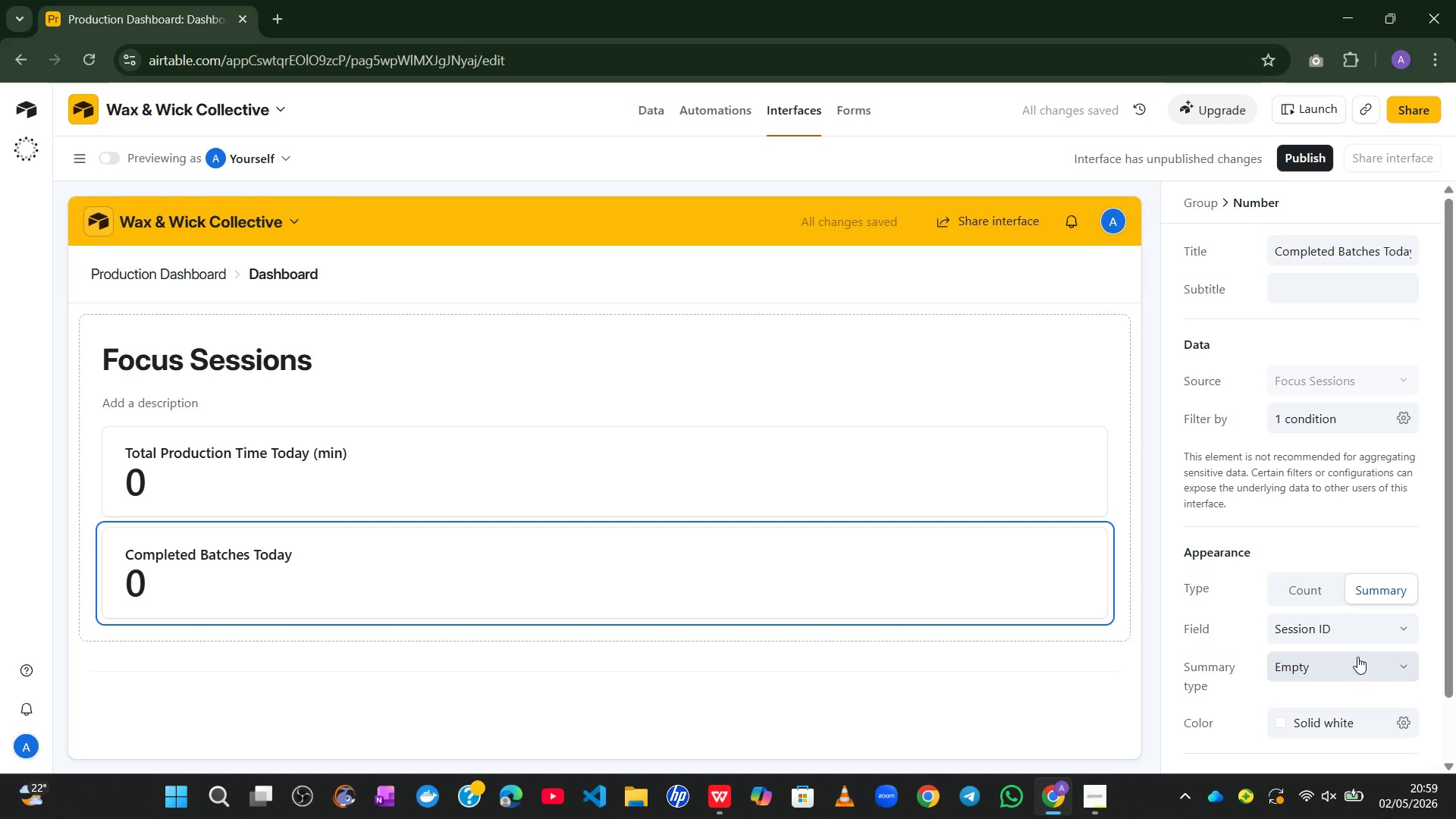 
left_click([1357, 657])
 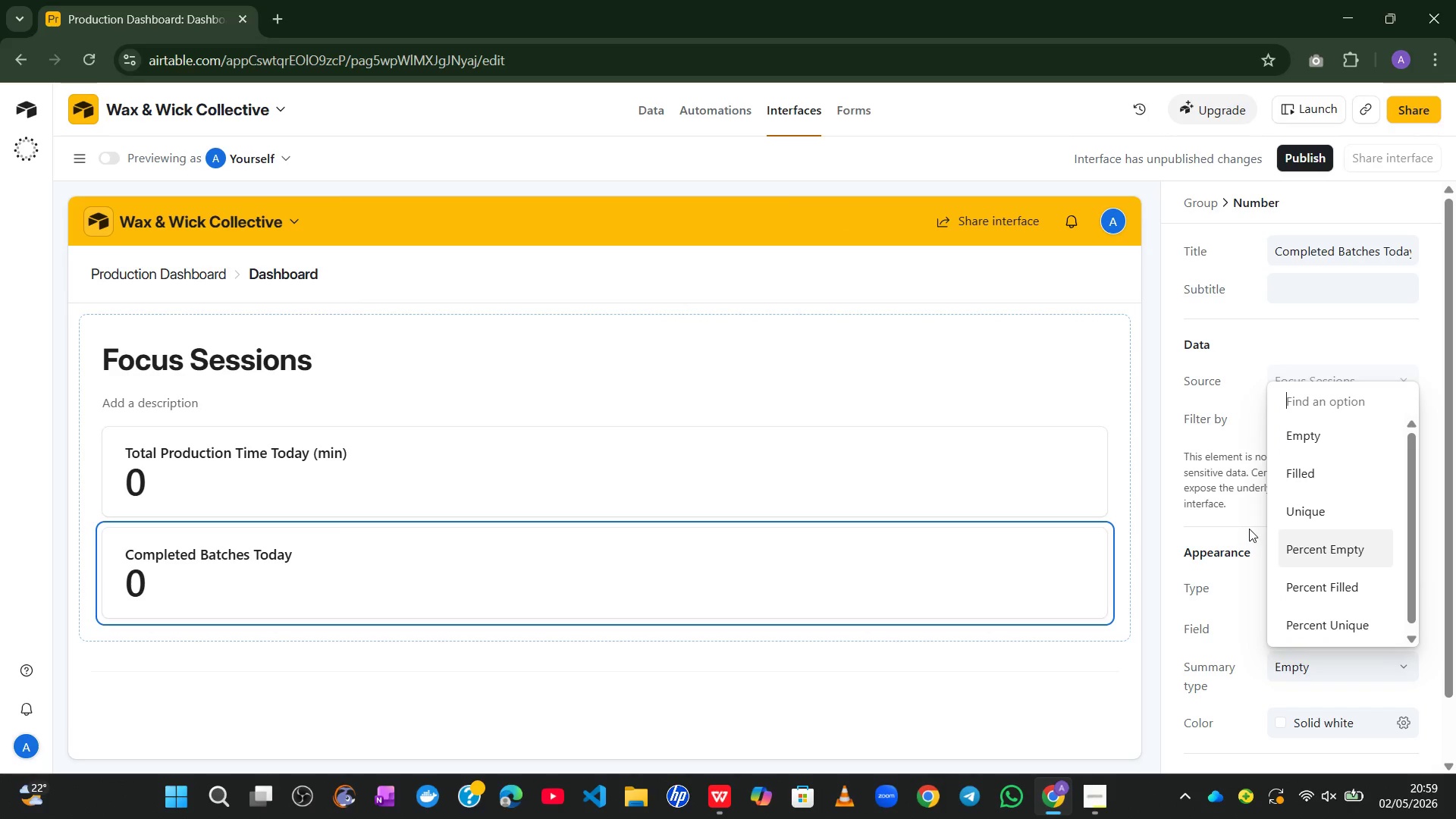 
left_click([1247, 522])
 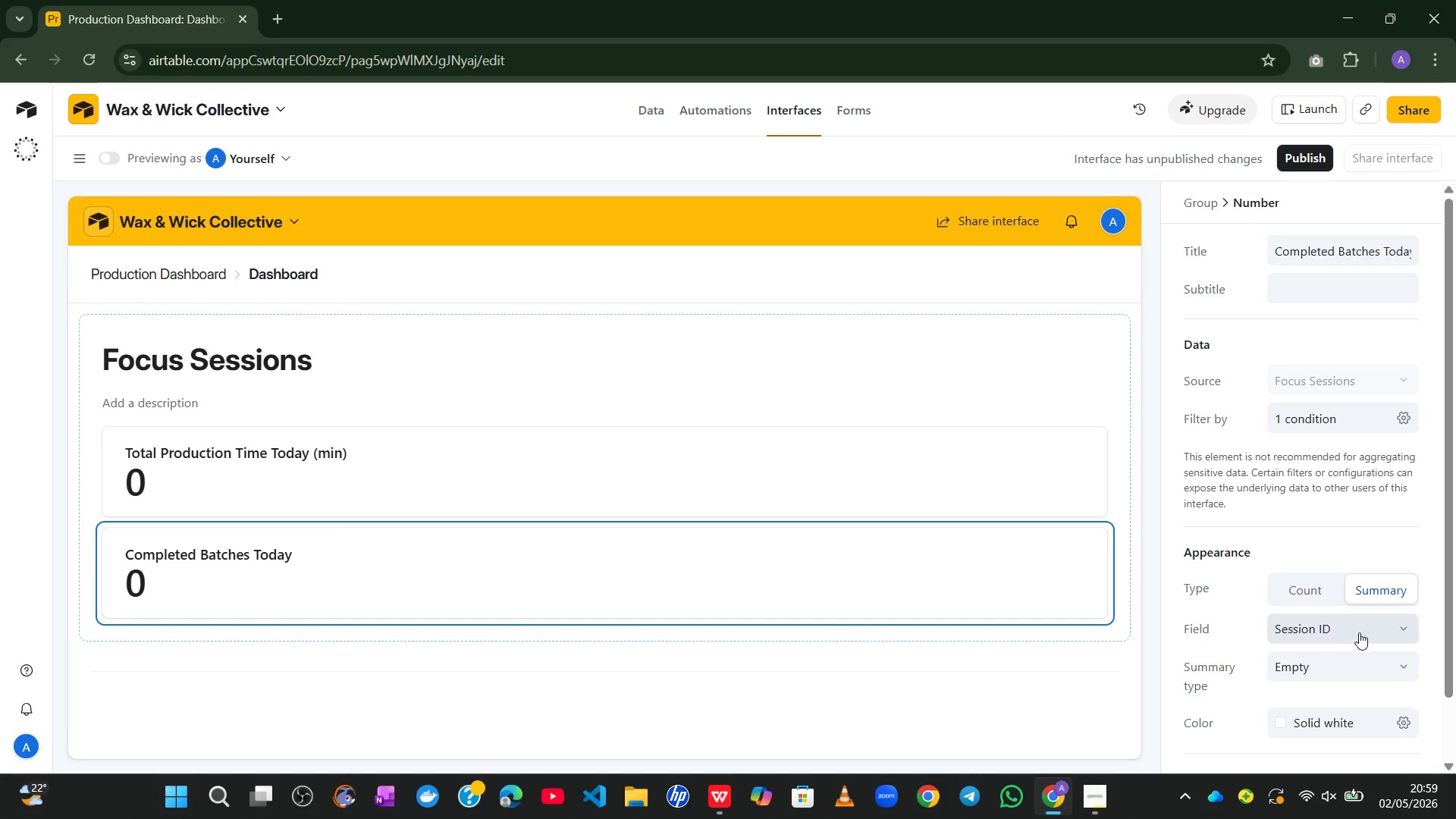 
left_click([1360, 623])
 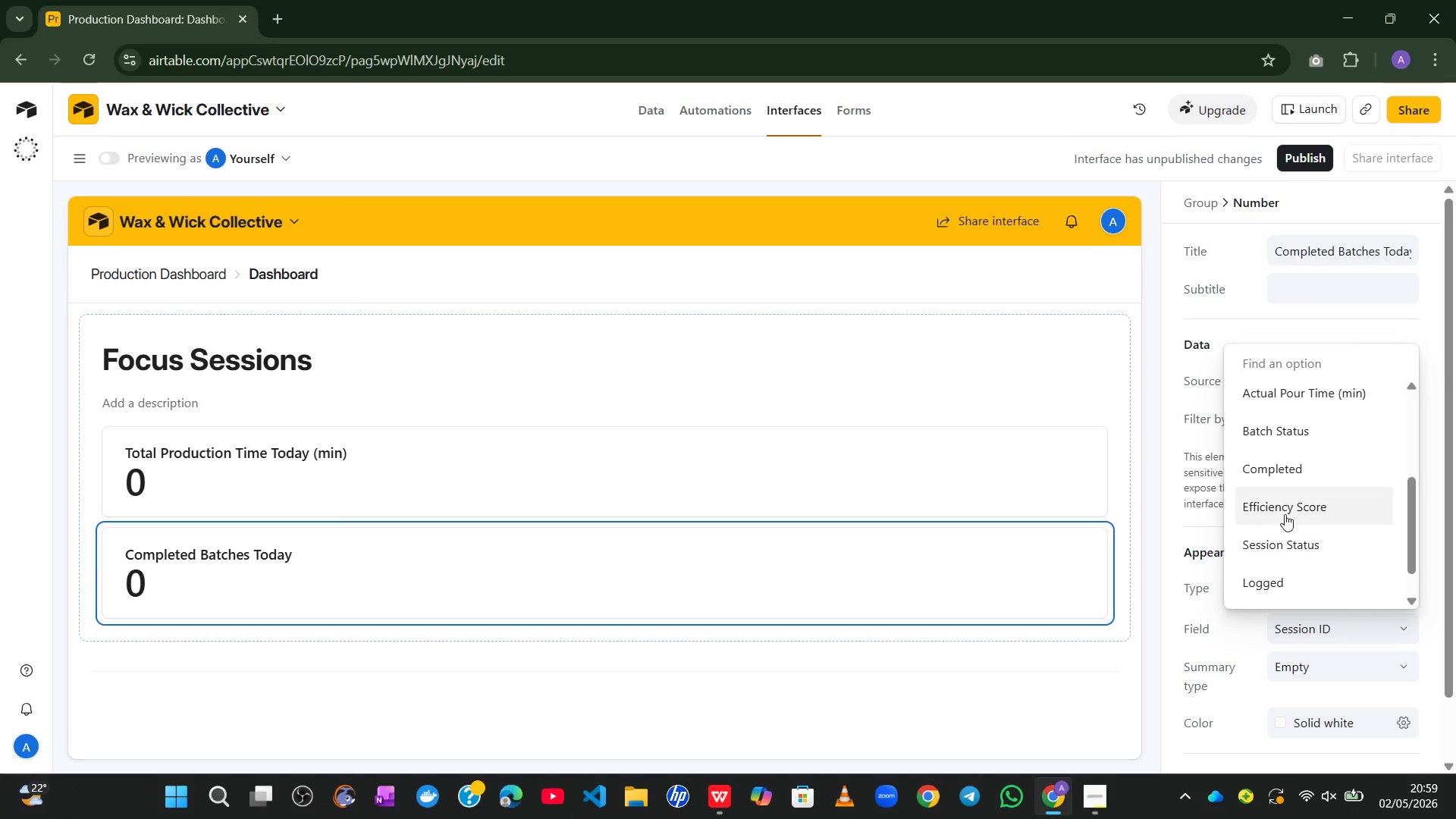 
left_click([1257, 476])
 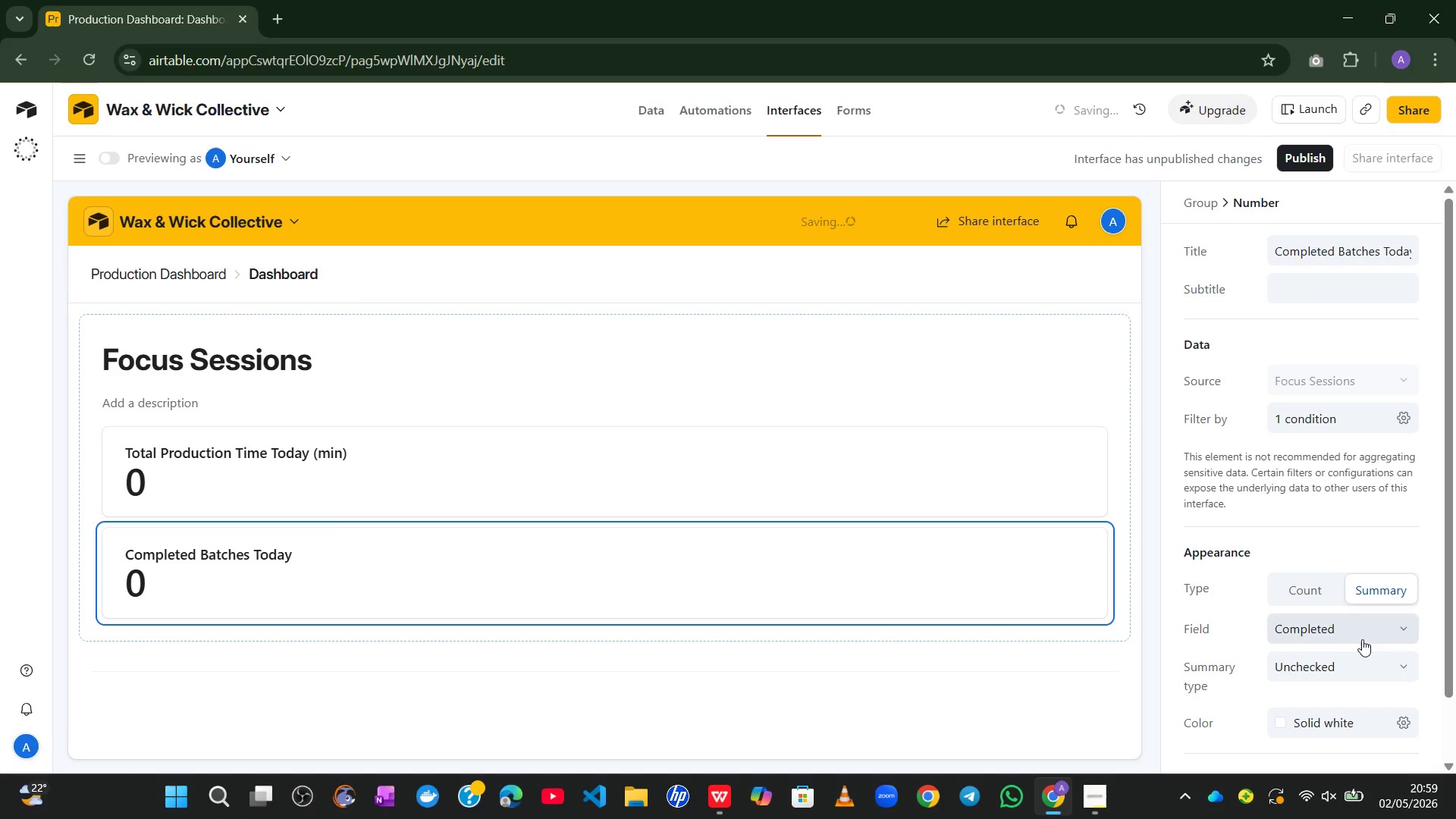 
left_click([1377, 663])
 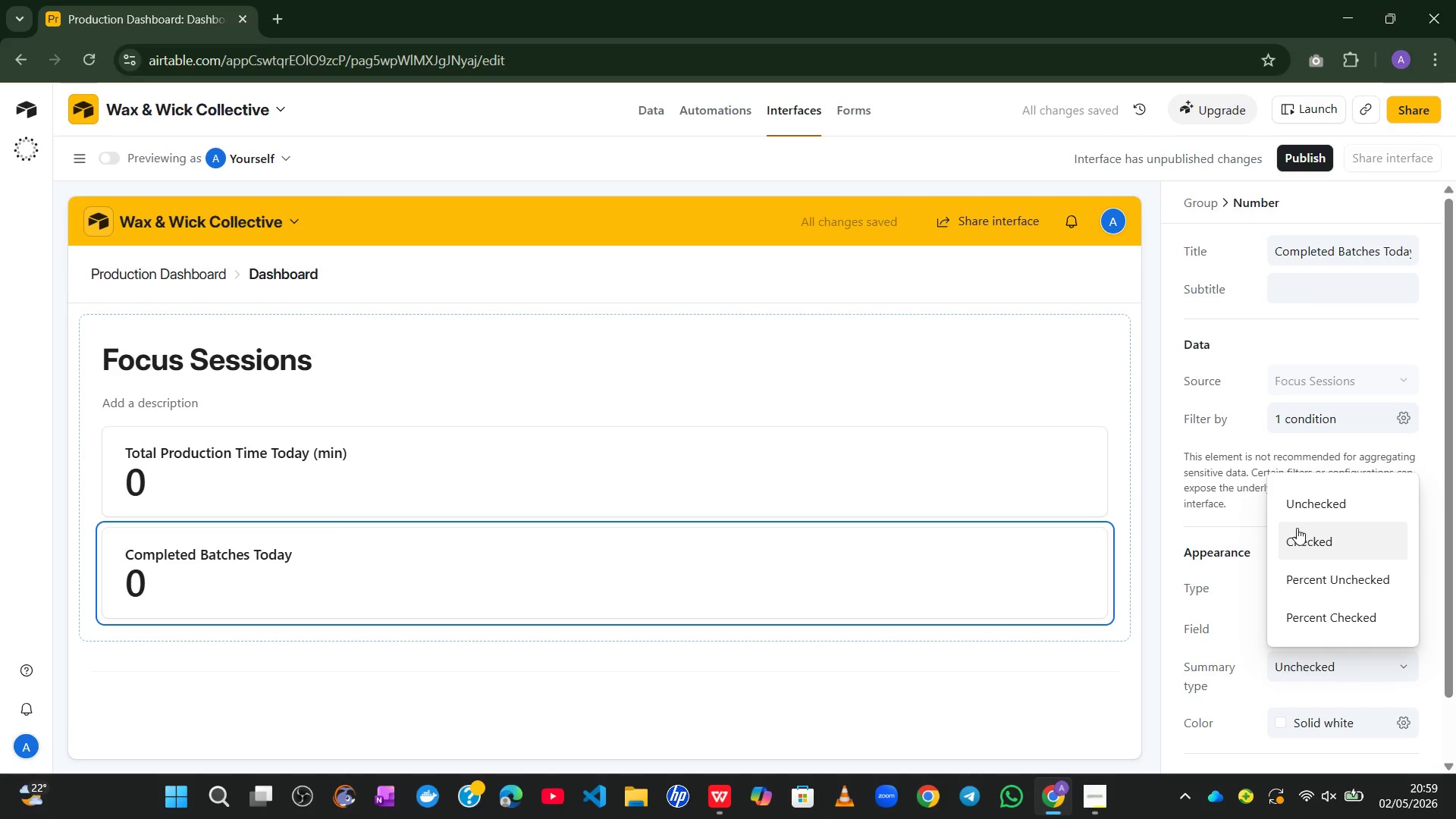 
left_click([1297, 528])
 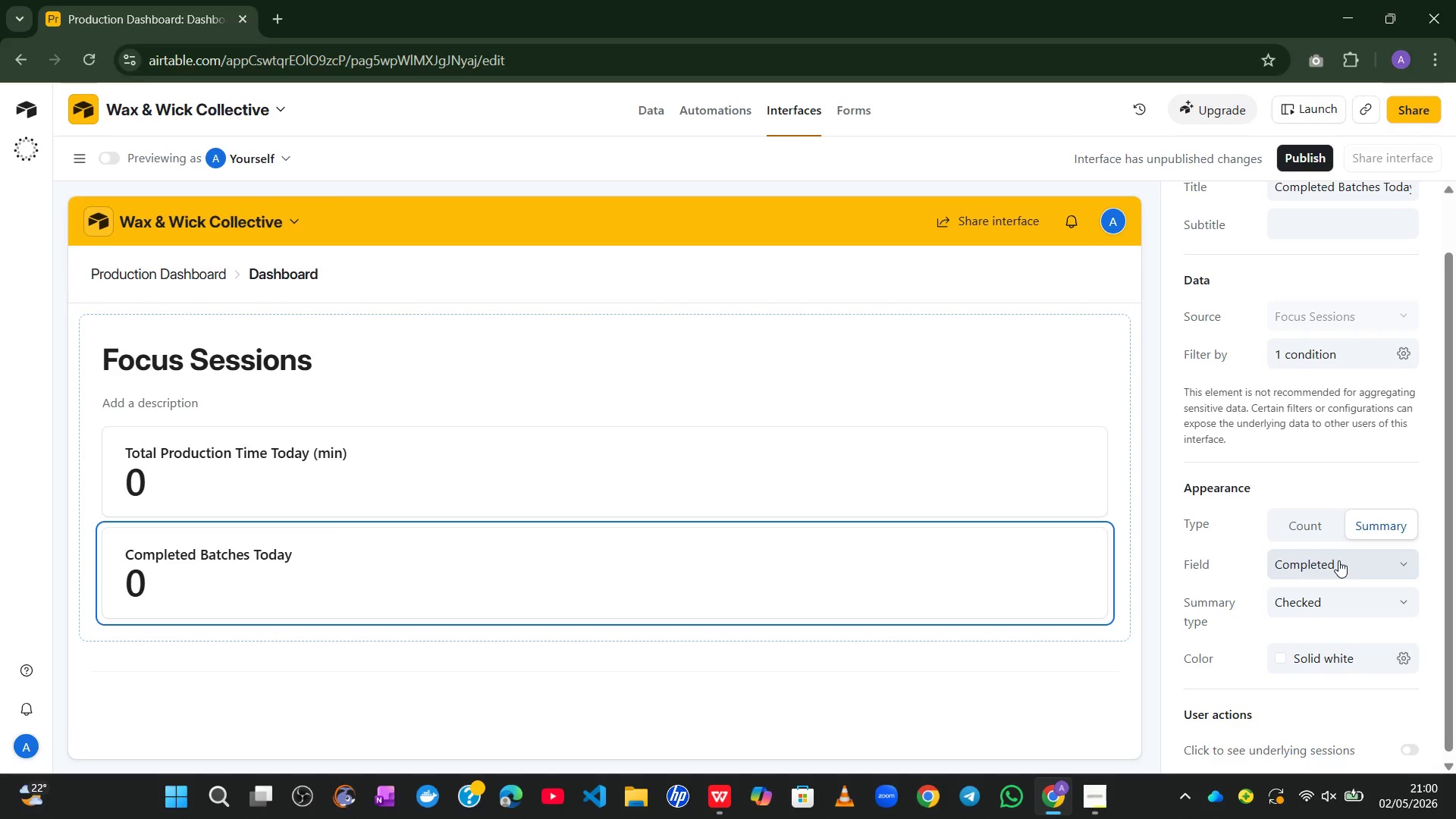 
wait(38.8)
 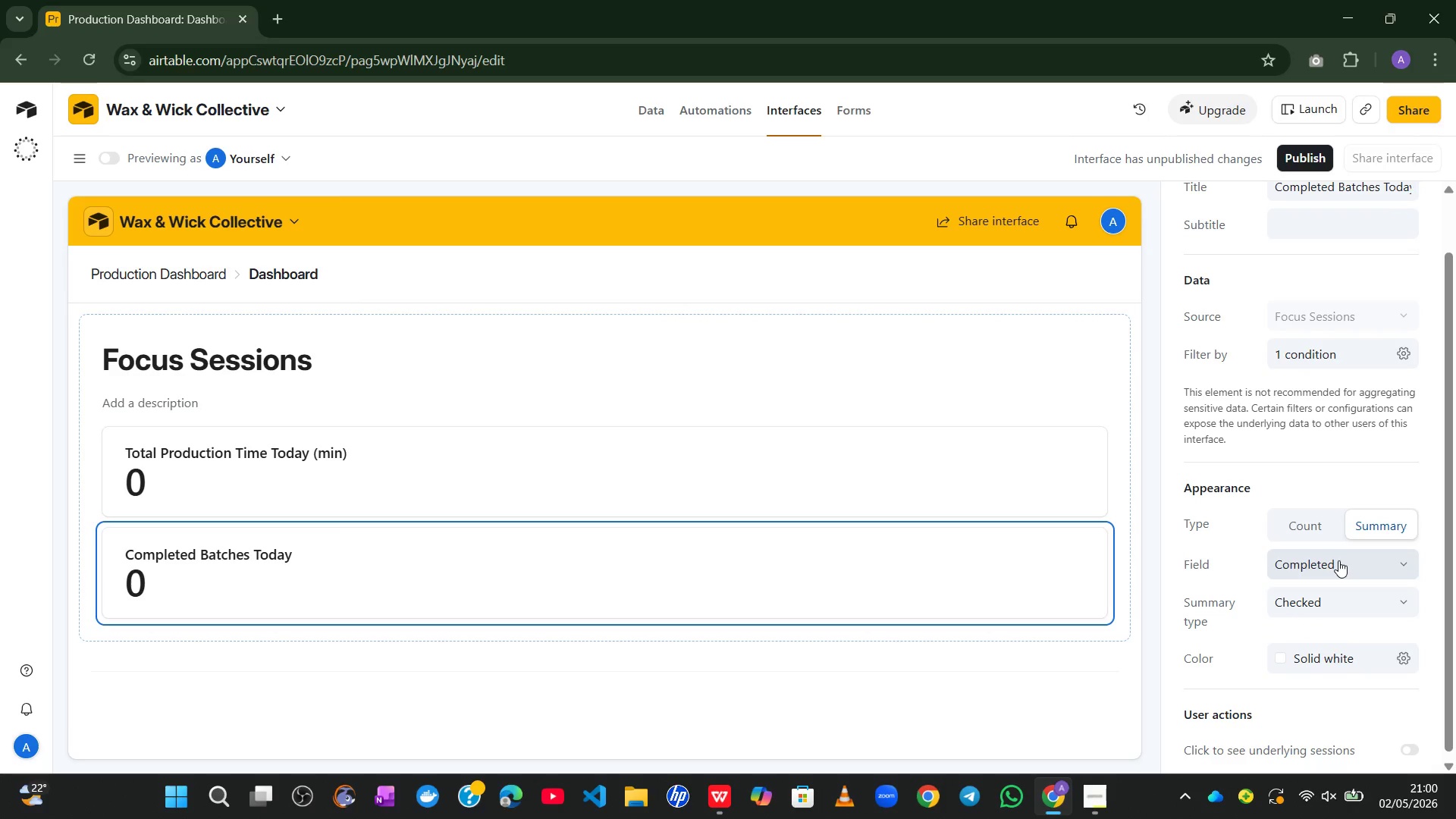 
left_click([1276, 818])
 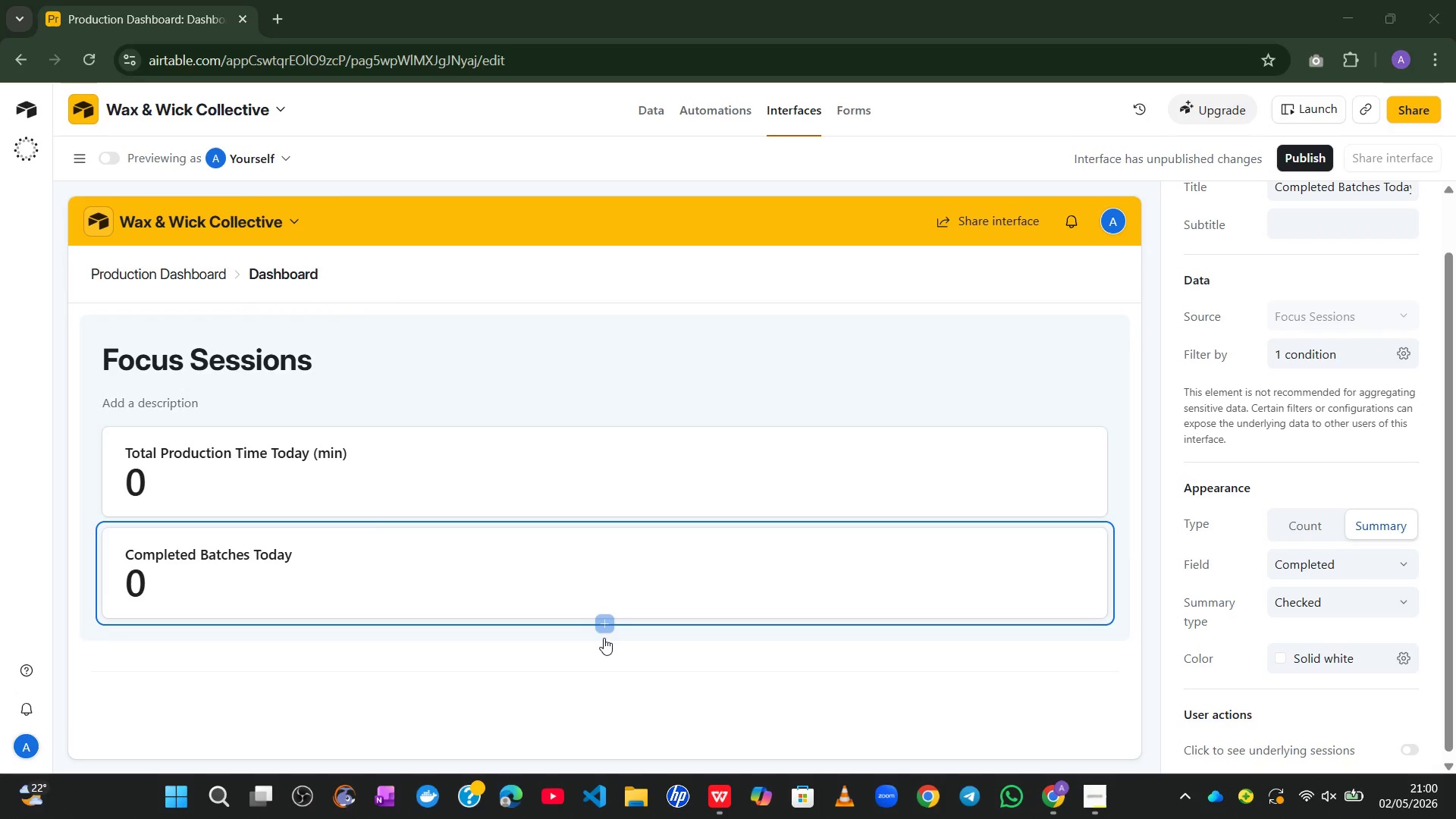 
left_click([602, 621])
 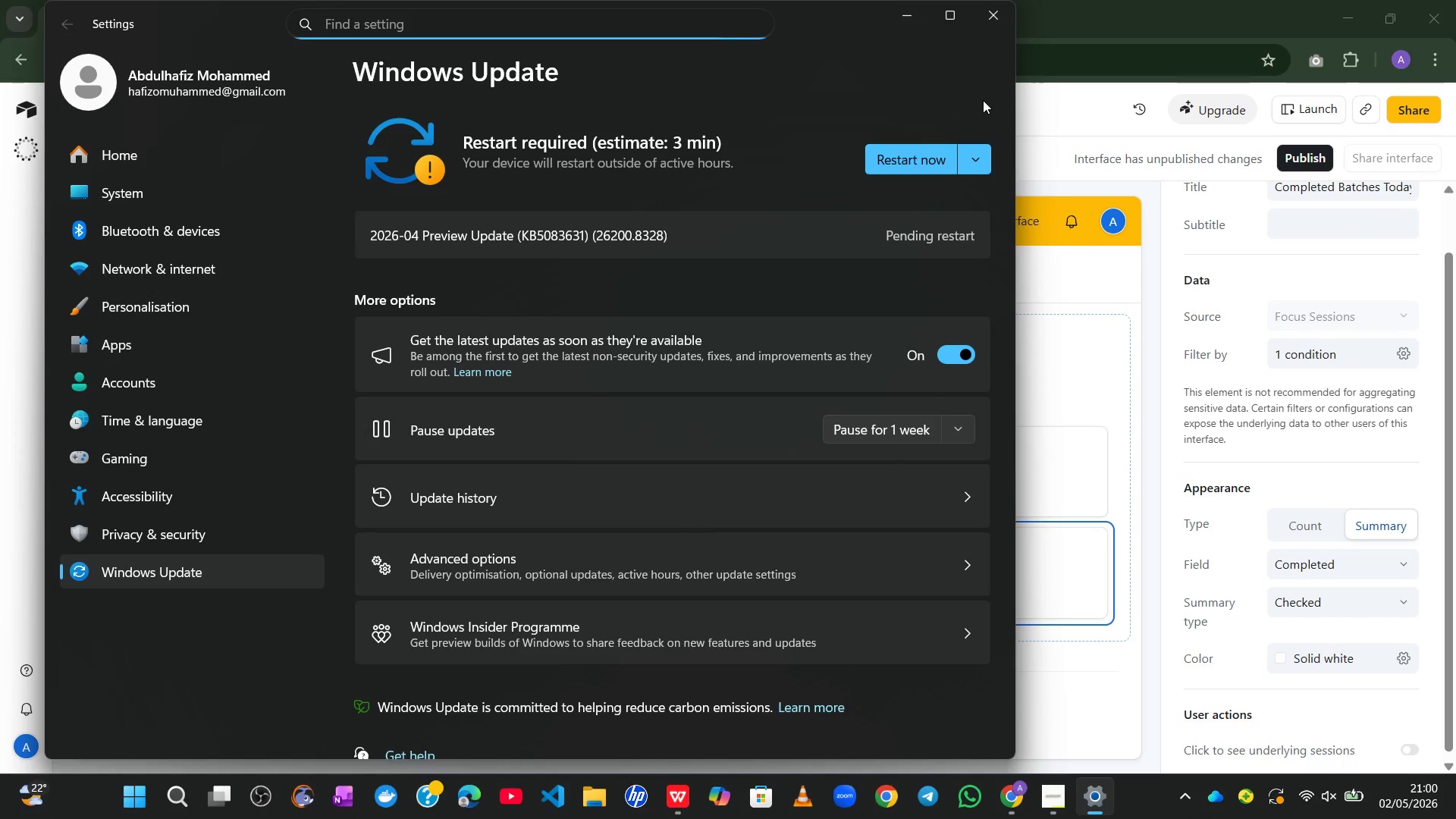 
left_click([993, 13])
 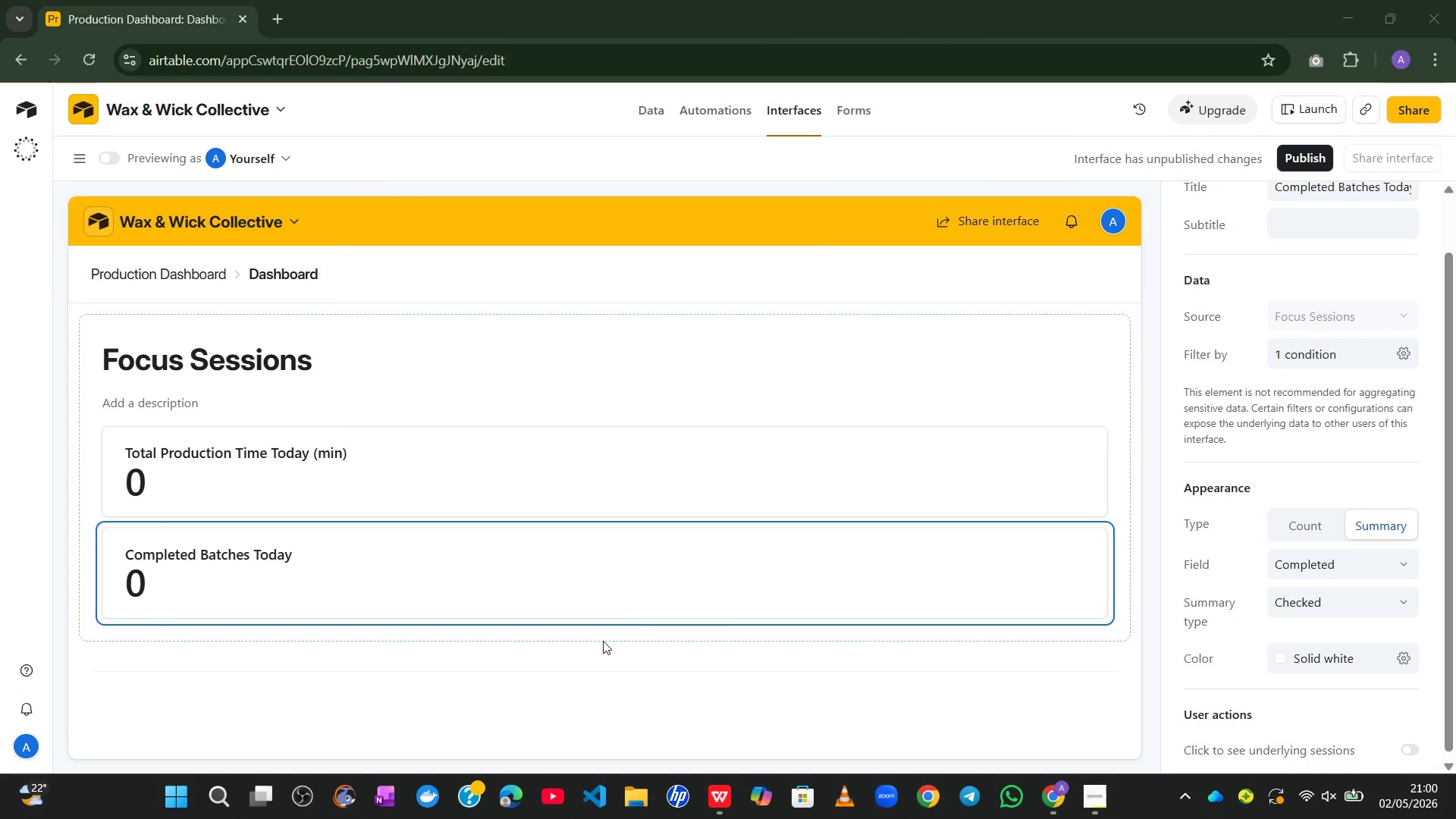 
wait(5.03)
 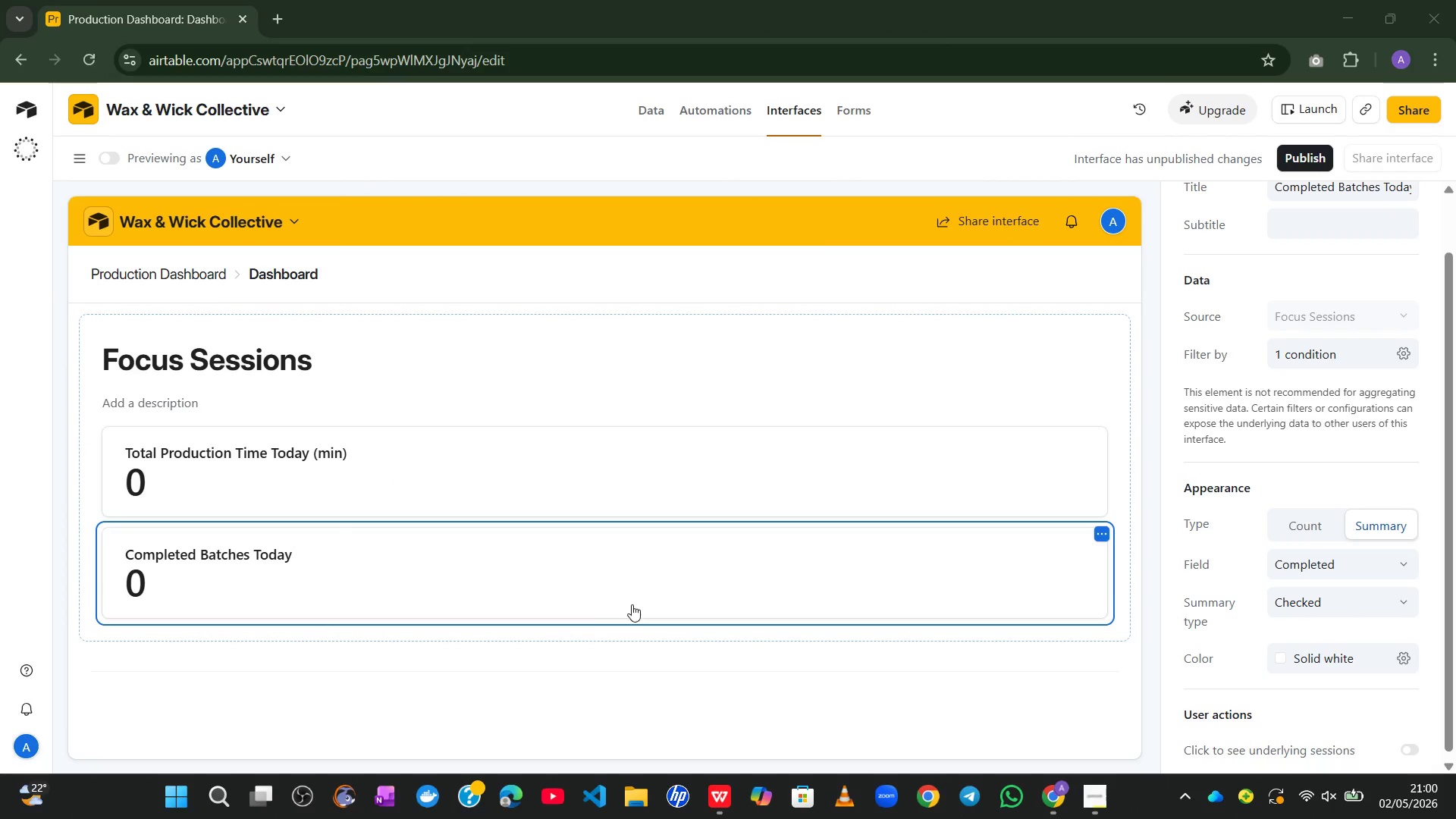 
left_click([601, 615])
 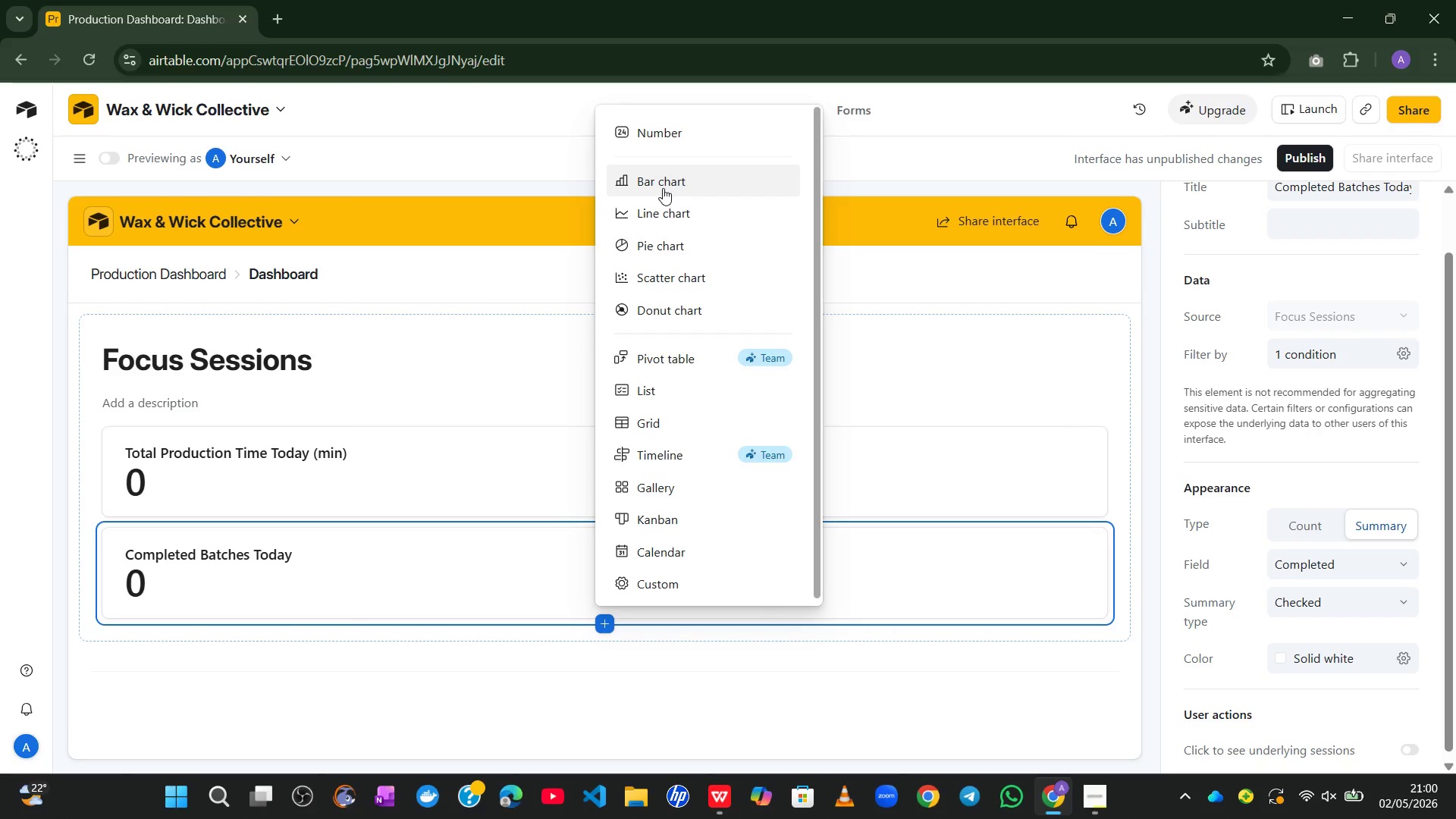 
wait(7.02)
 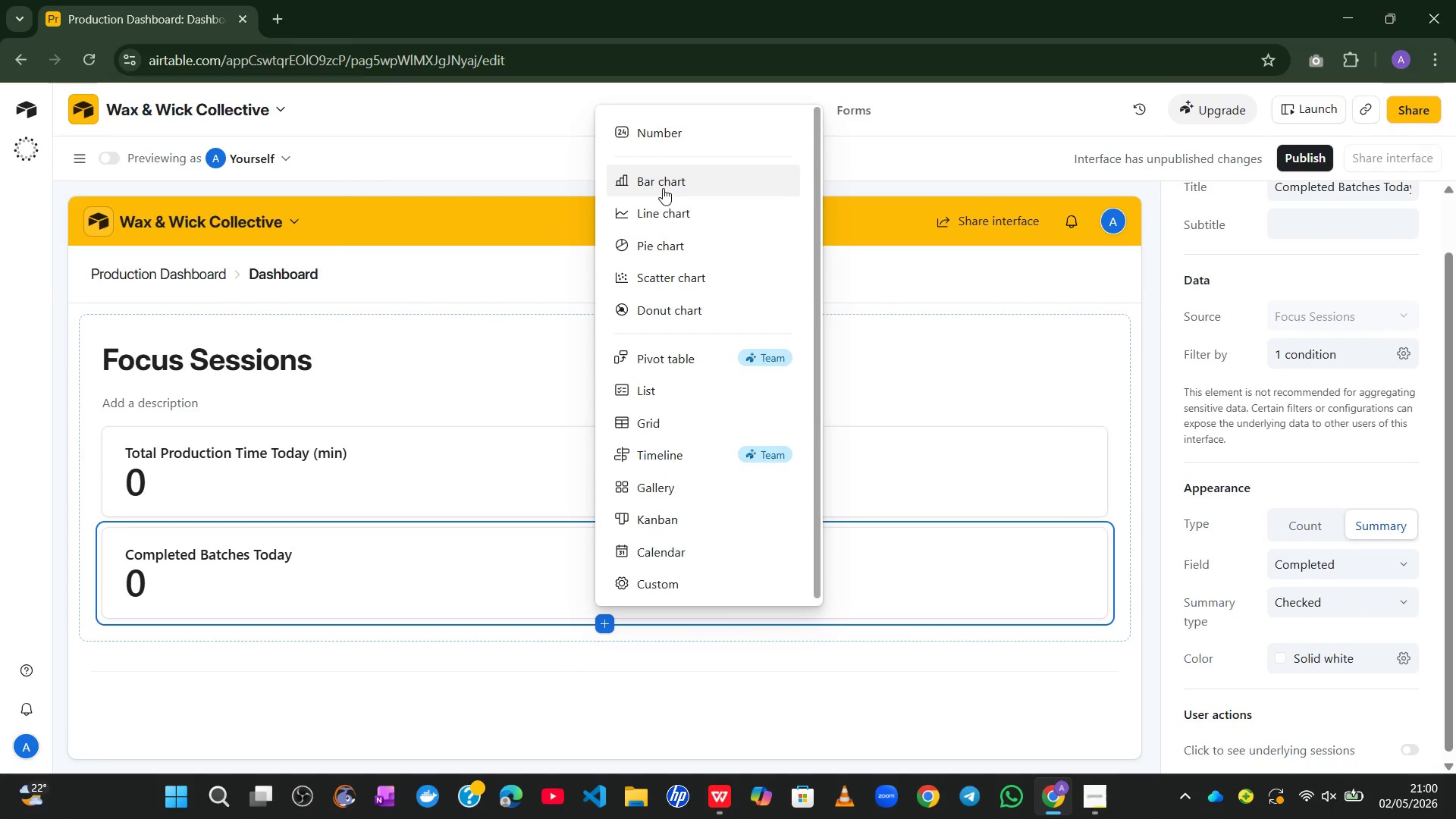 
left_click([663, 188])
 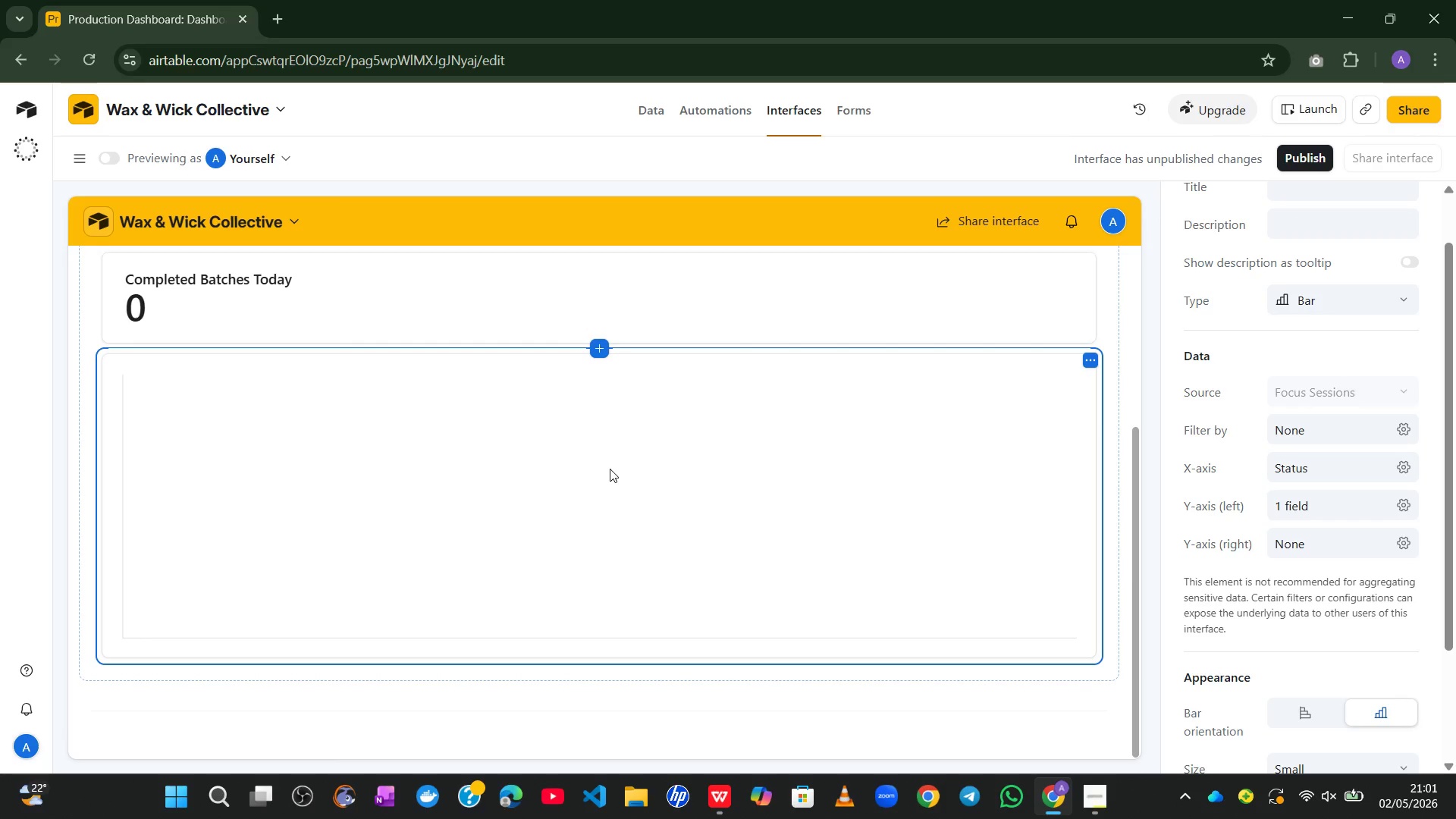 
wait(24.25)
 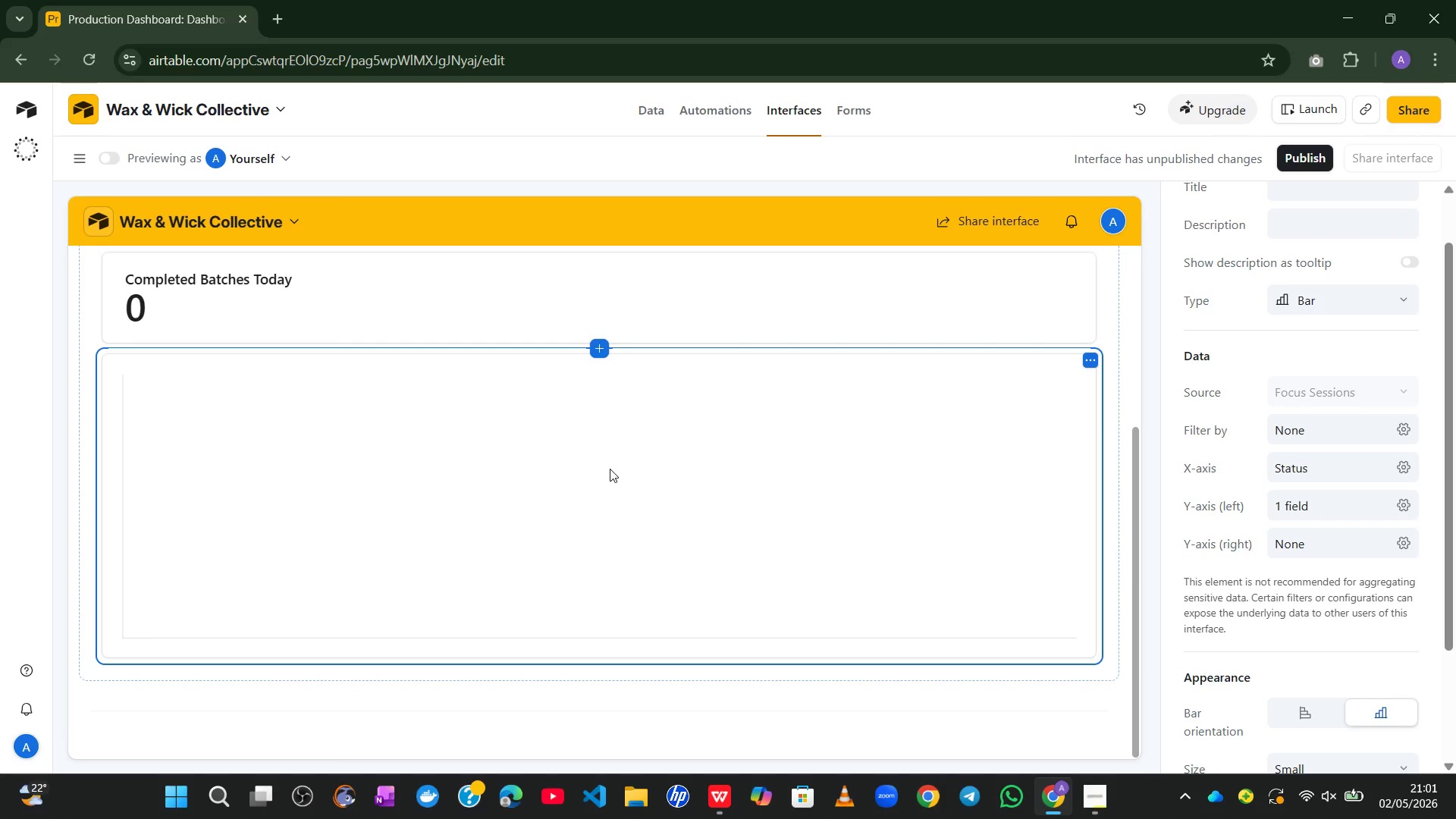 
left_click([1396, 468])
 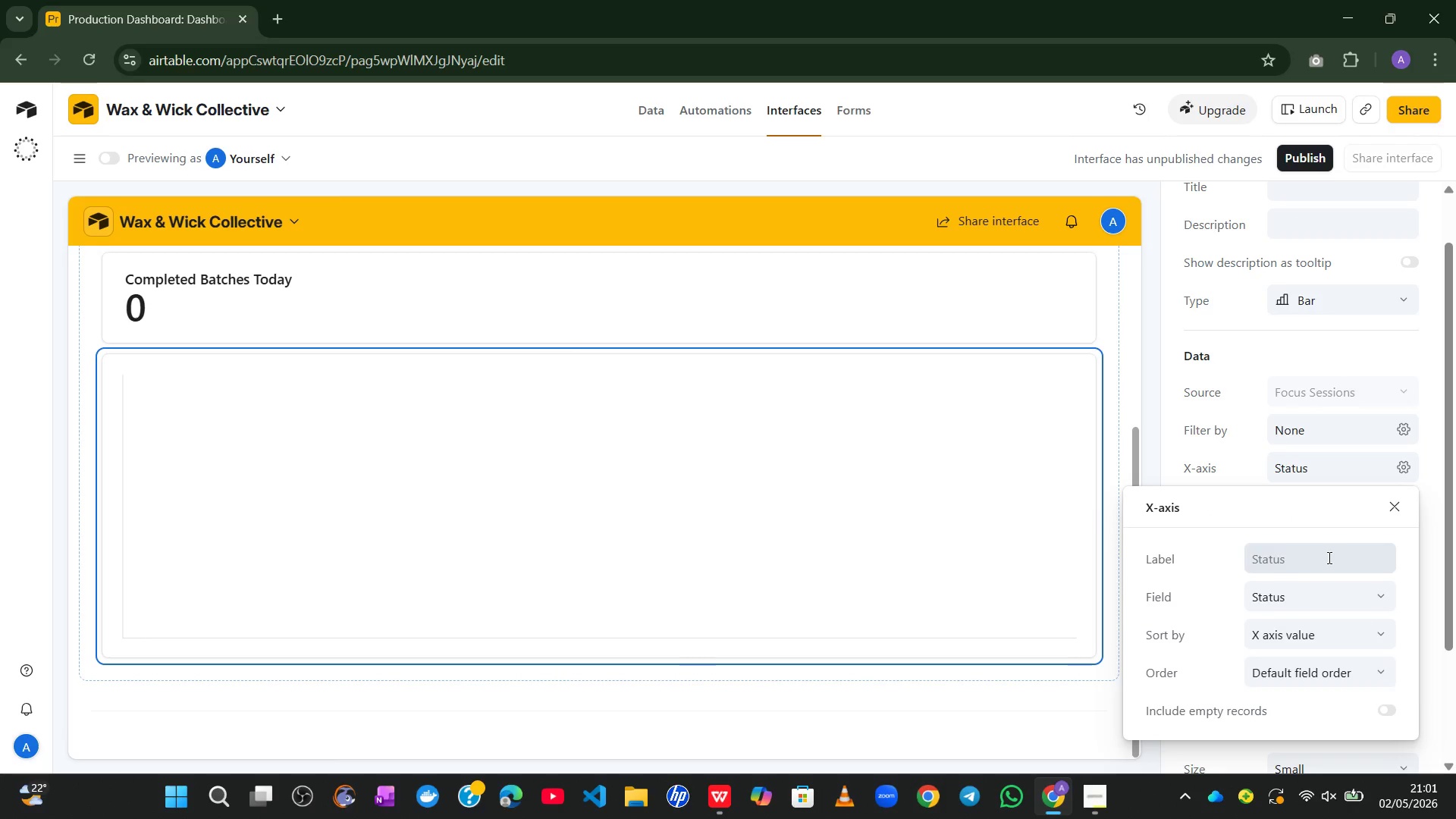 
left_click([1348, 591])
 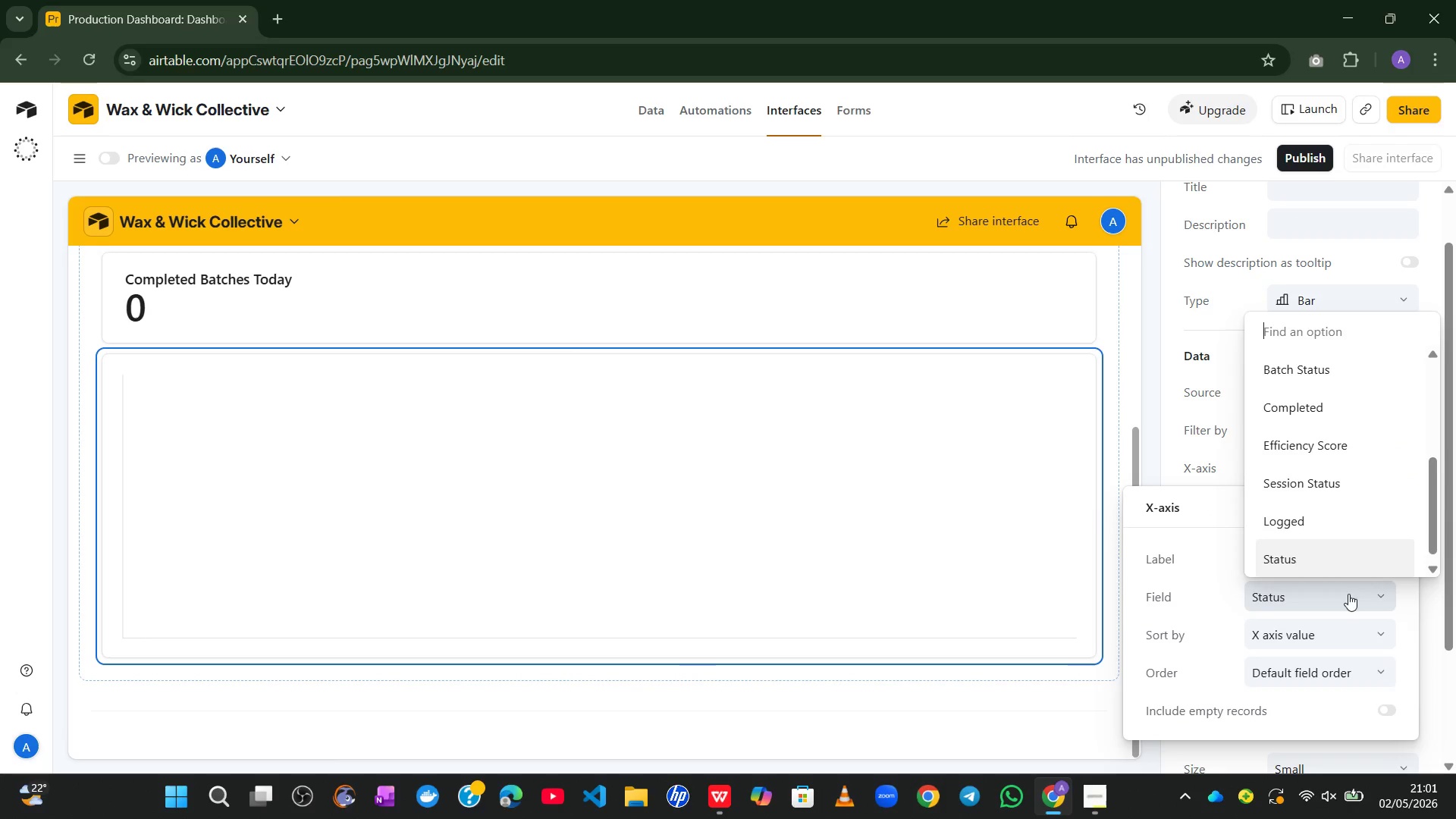 
mouse_move([1349, 579])
 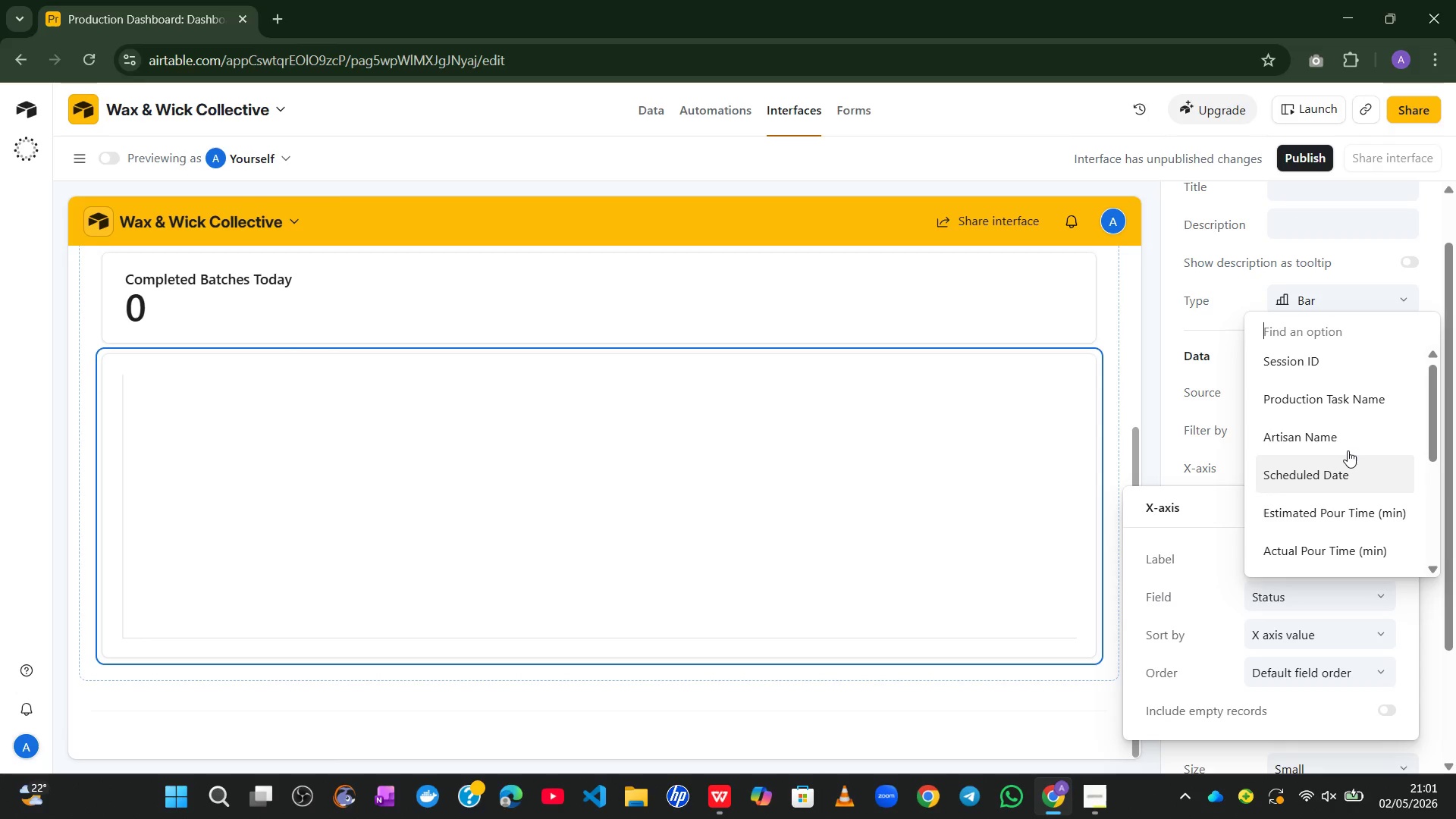 
left_click([1355, 400])
 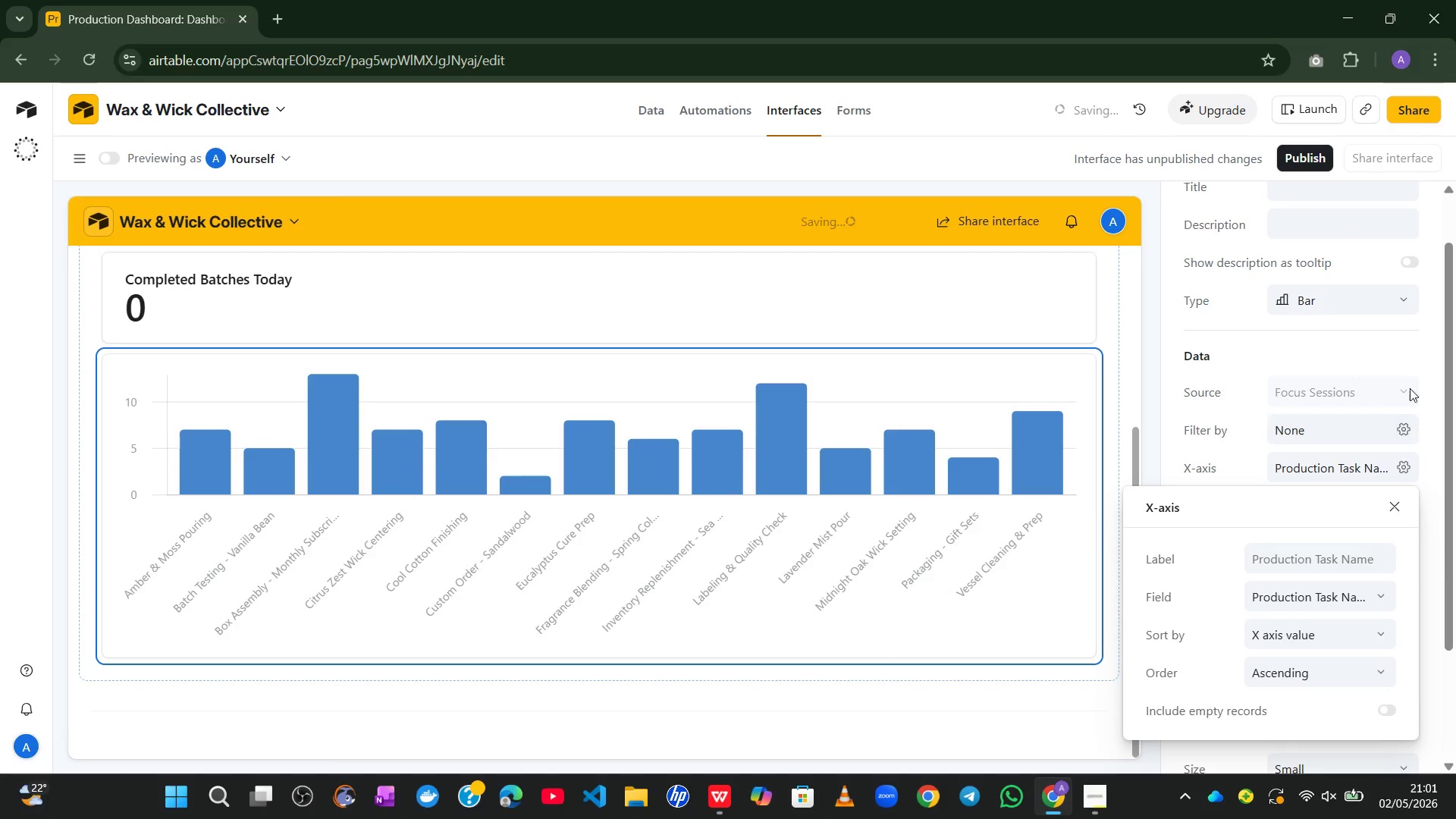 
left_click([1426, 359])
 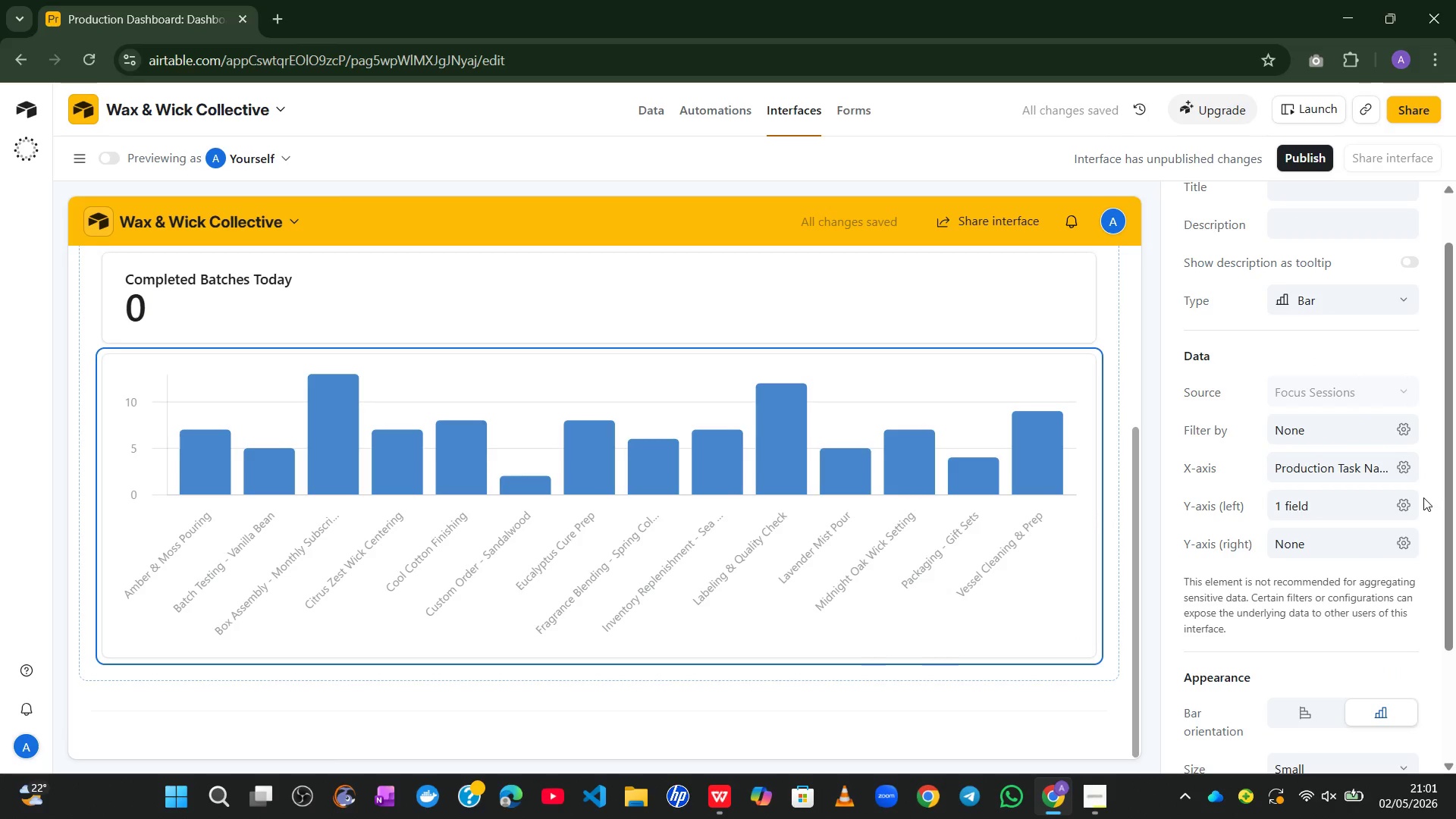 
left_click([1406, 504])
 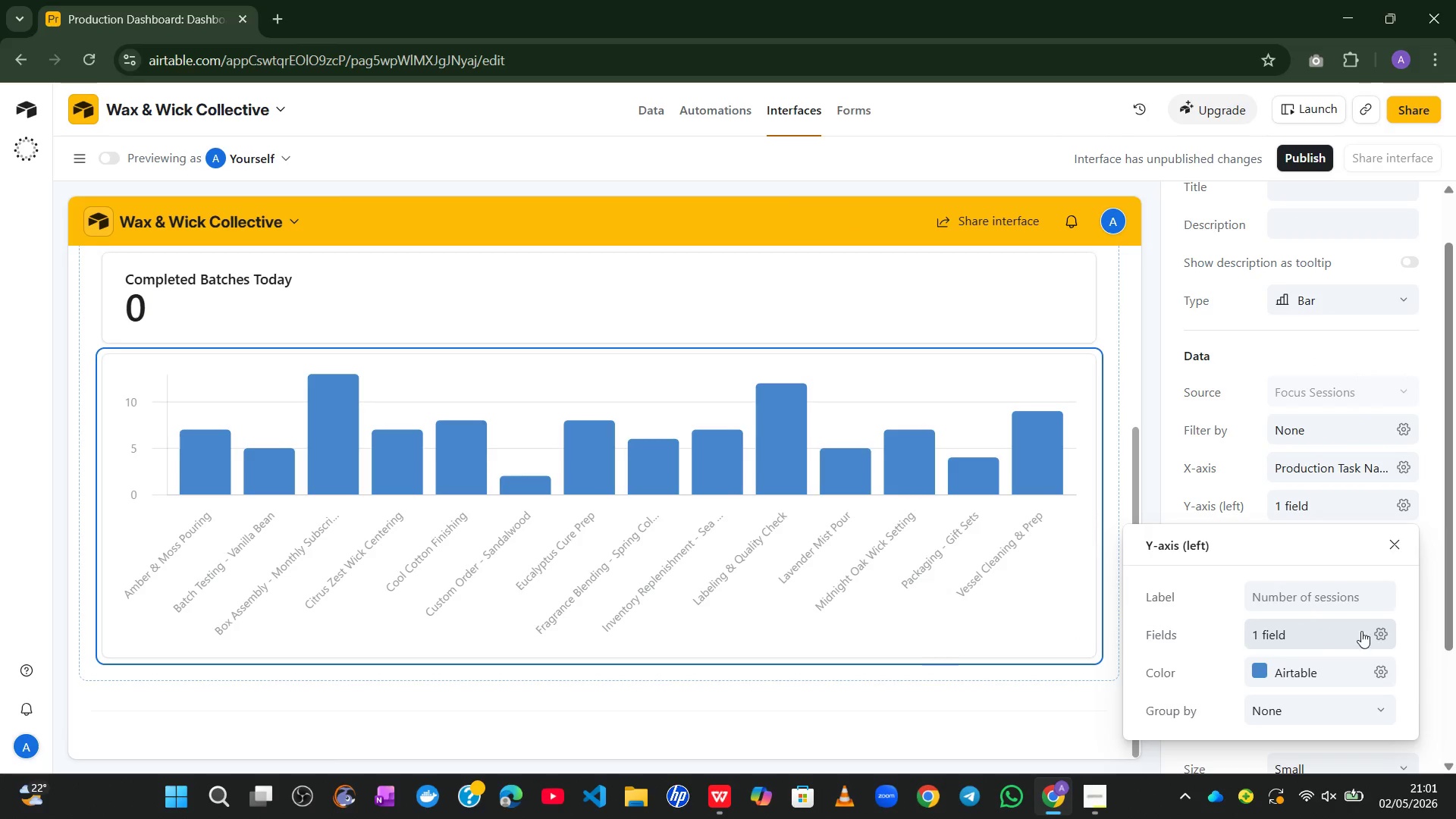 
left_click([1378, 635])
 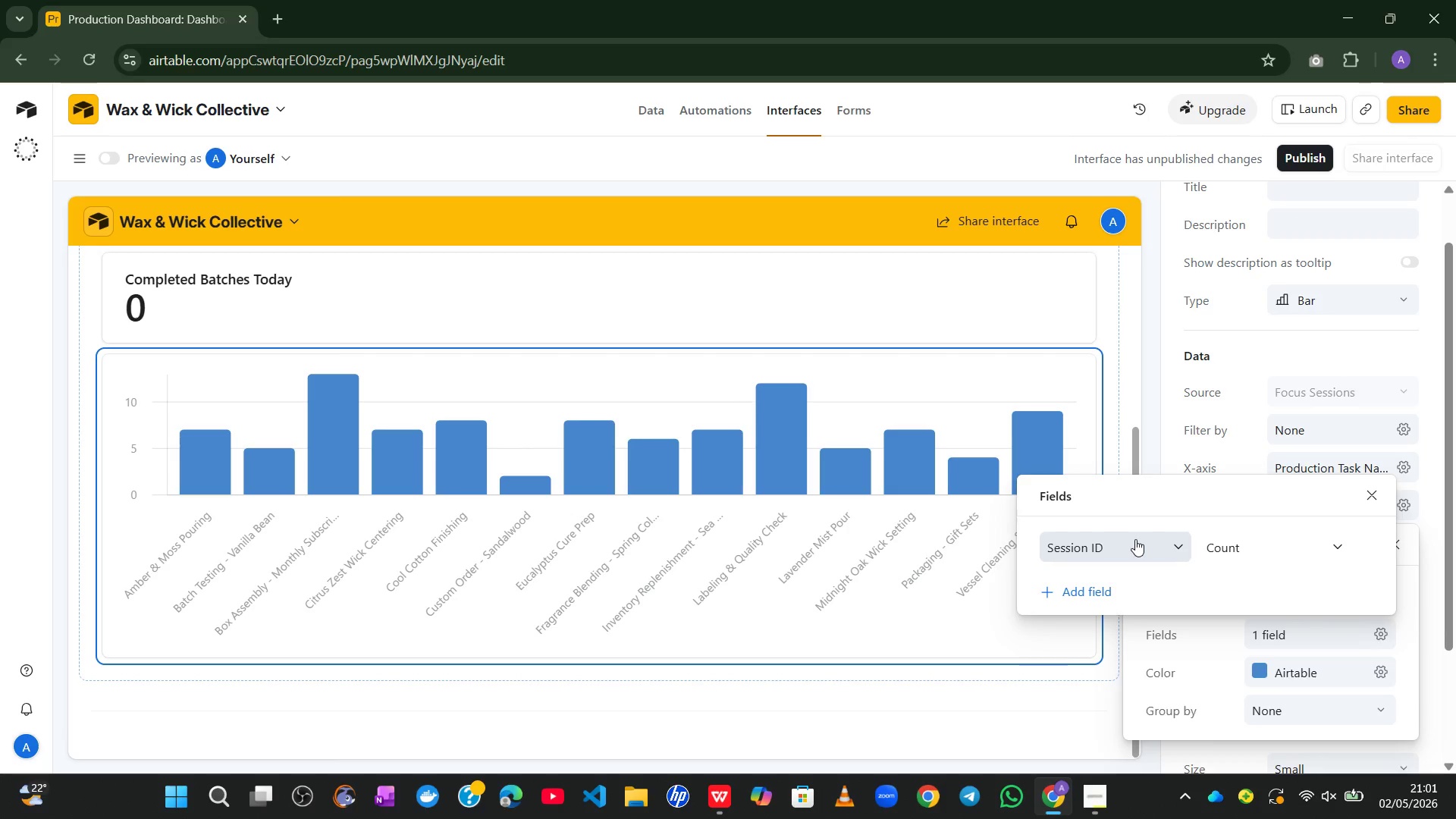 
left_click([1152, 539])
 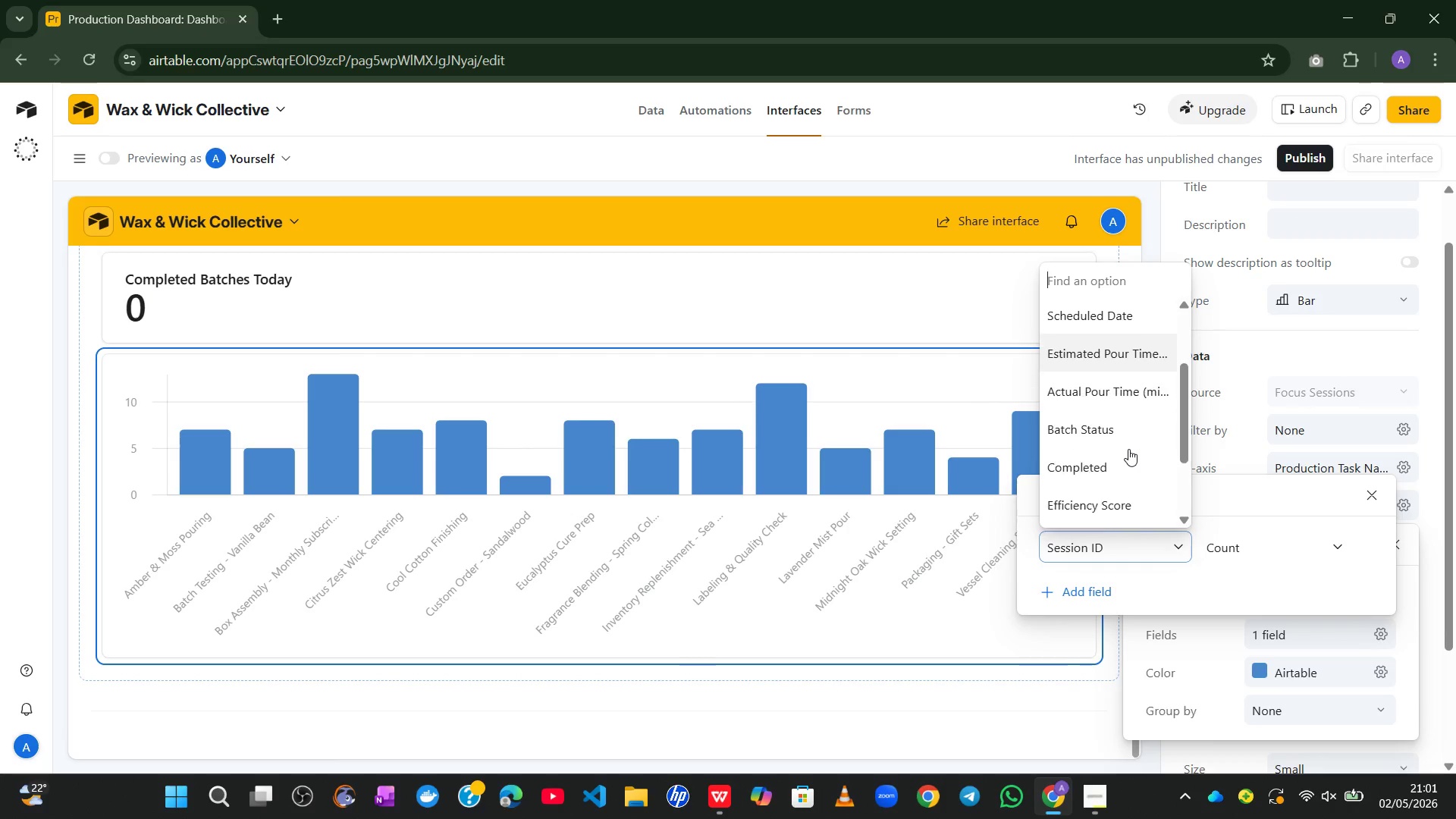 
left_click([1111, 463])
 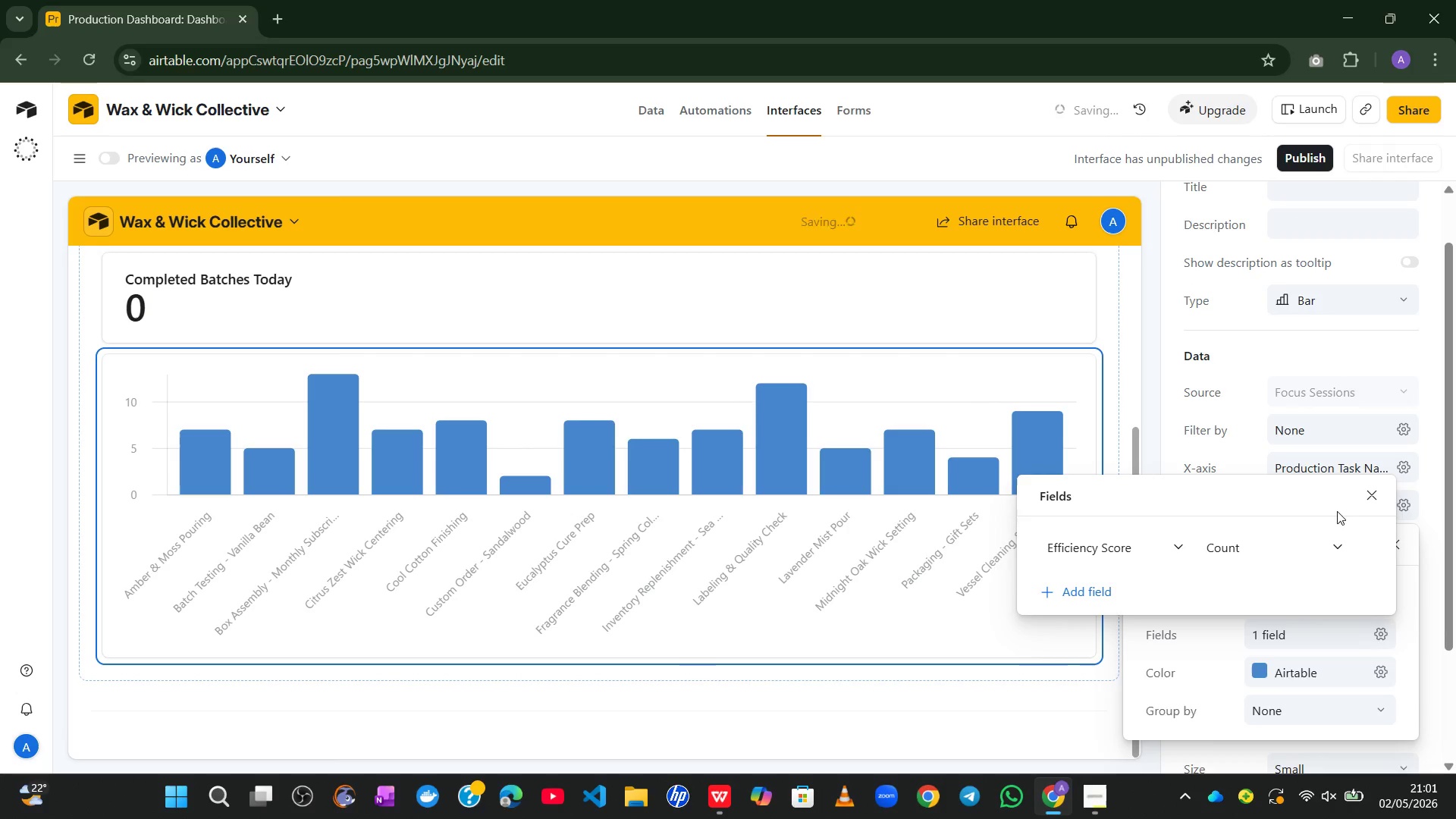 
left_click([1372, 493])
 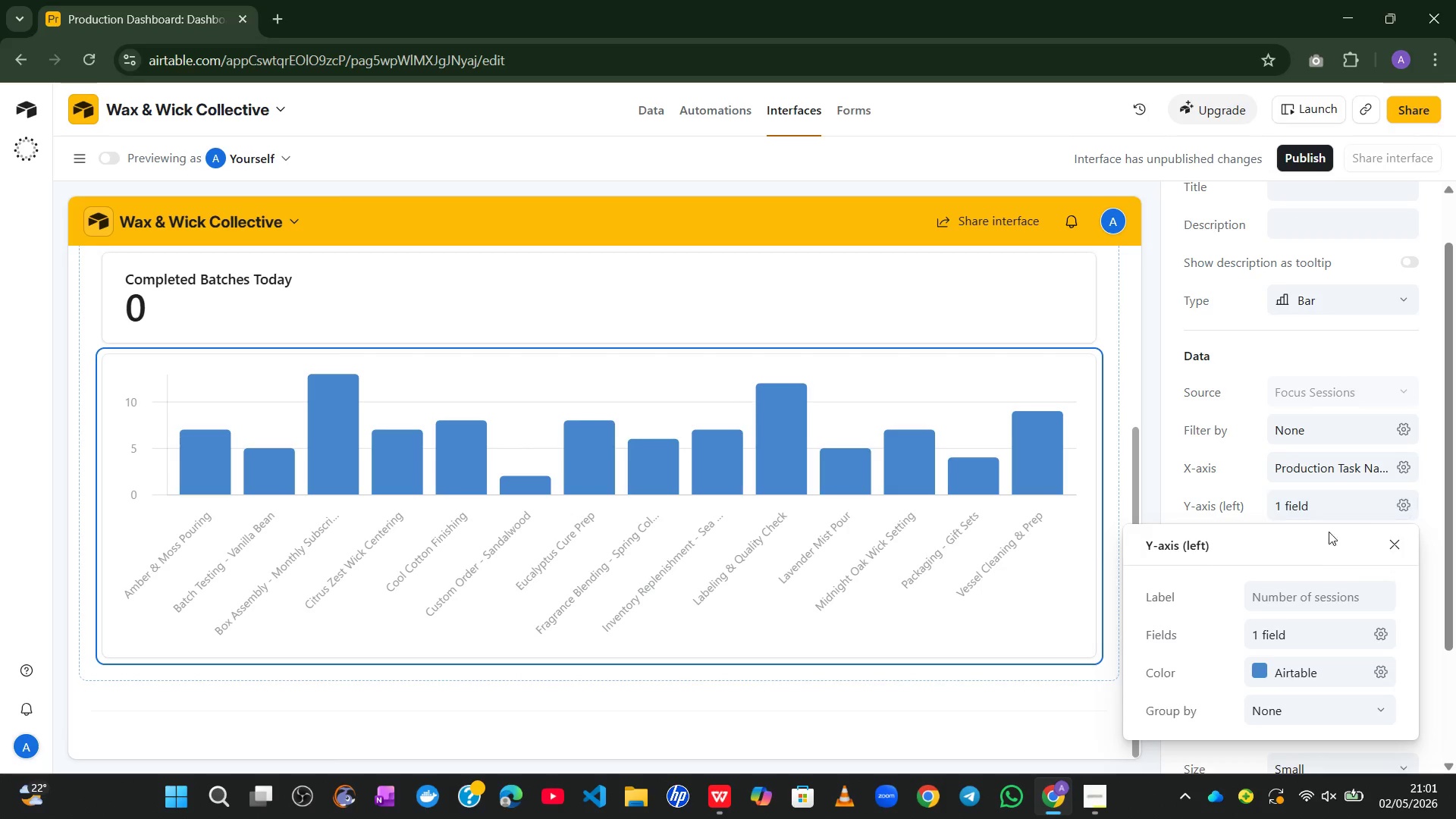 
wait(7.95)
 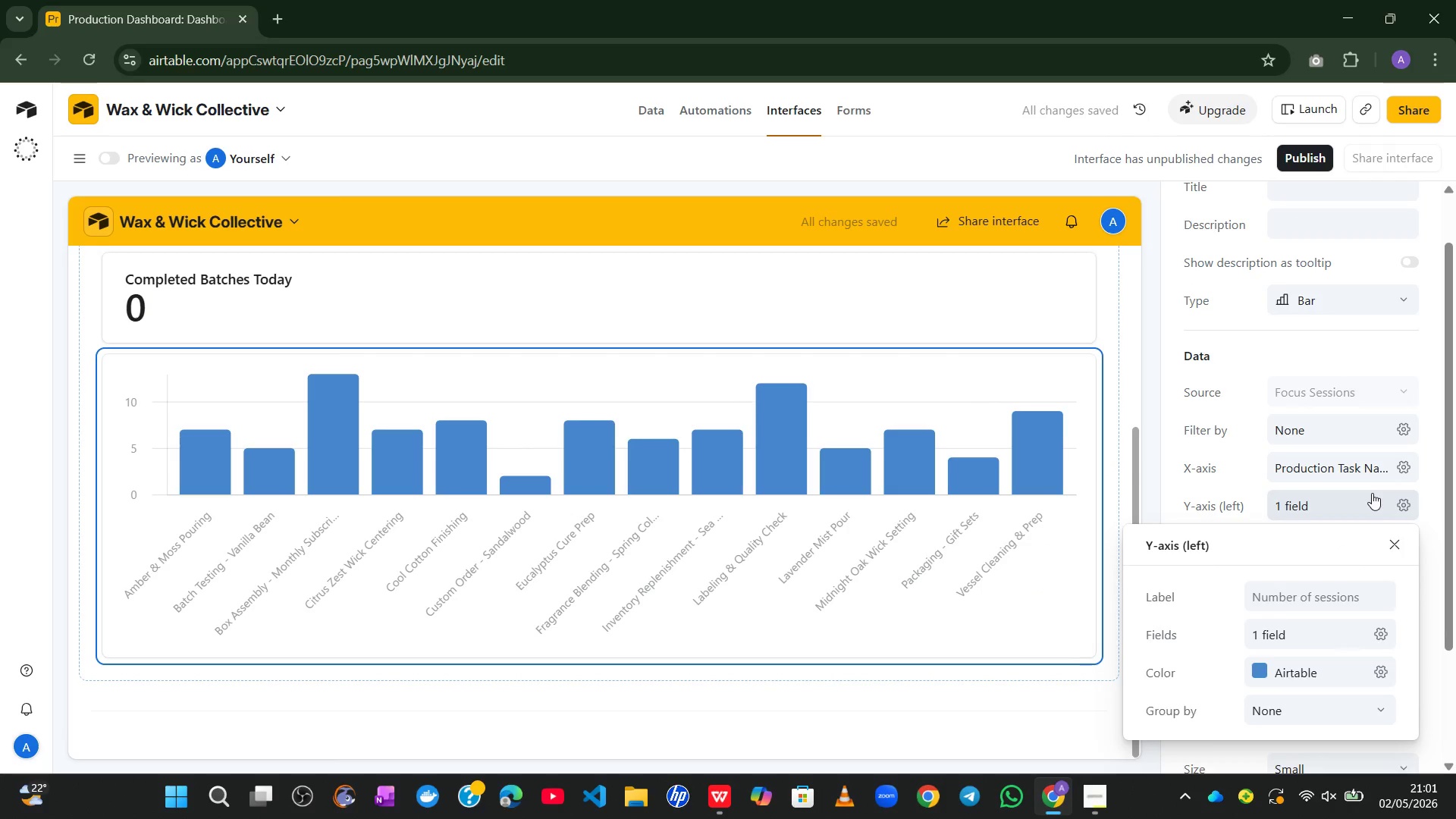 
left_click([1395, 549])
 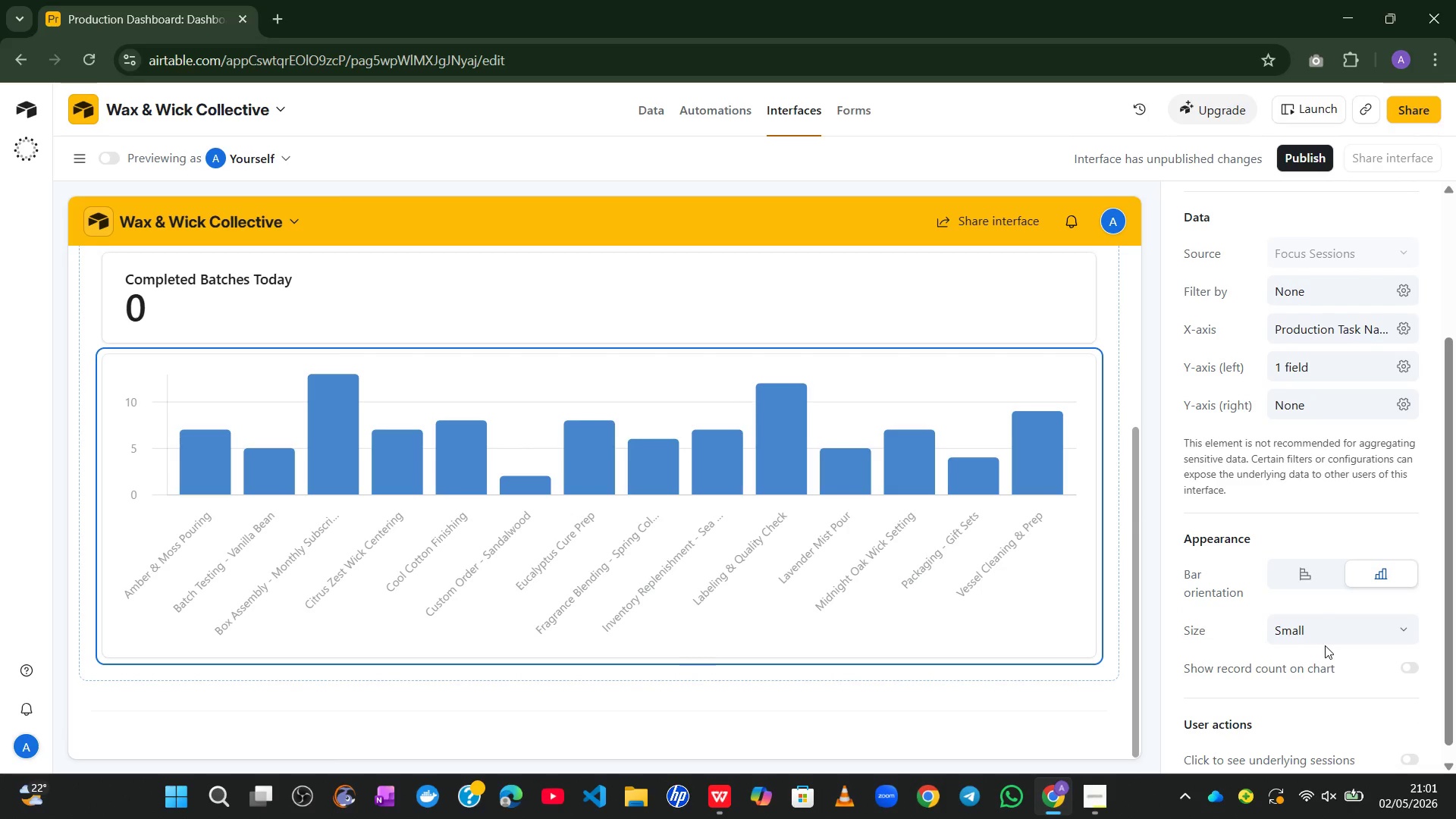 
wait(9.55)
 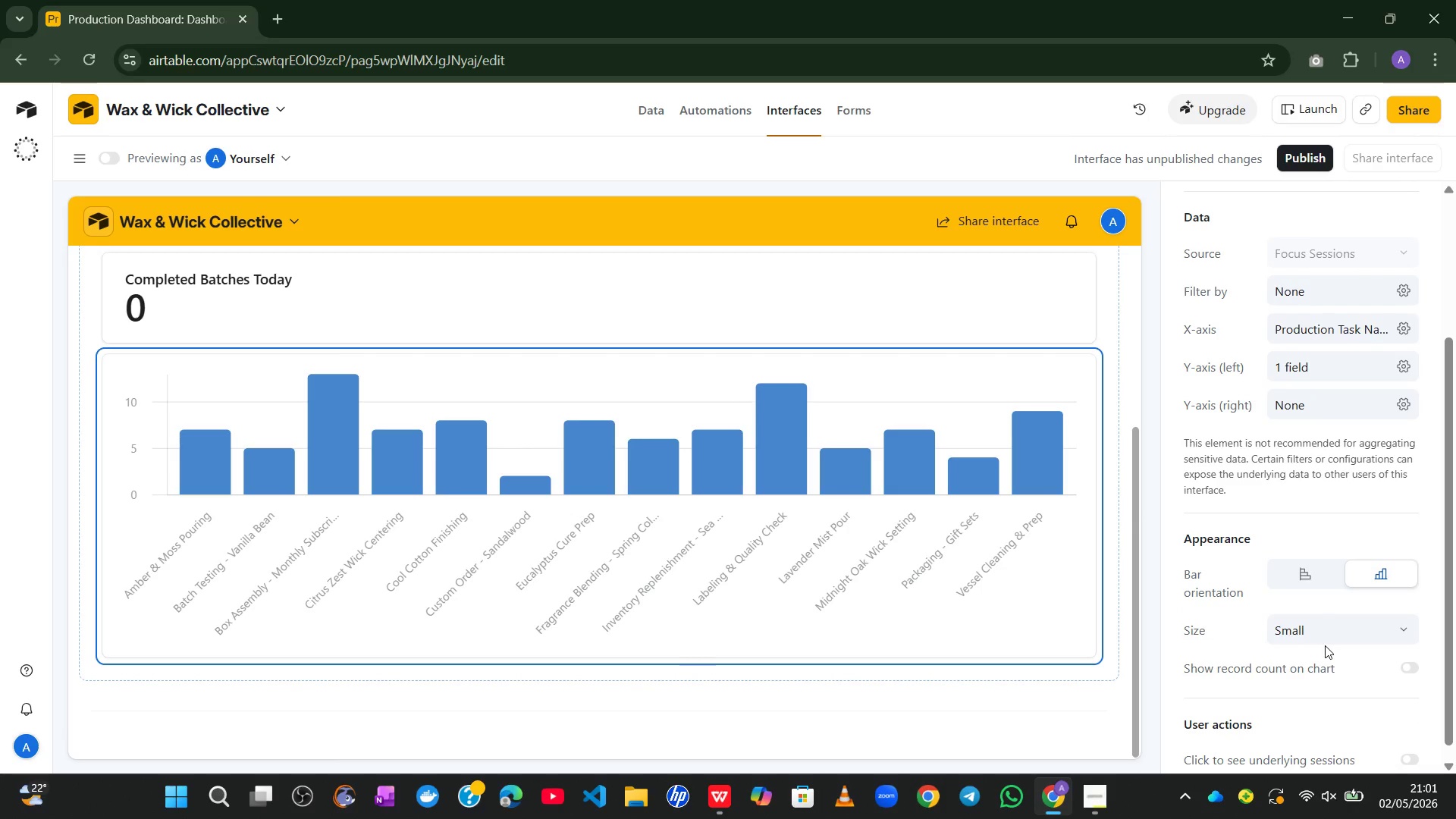 
left_click([1297, 265])
 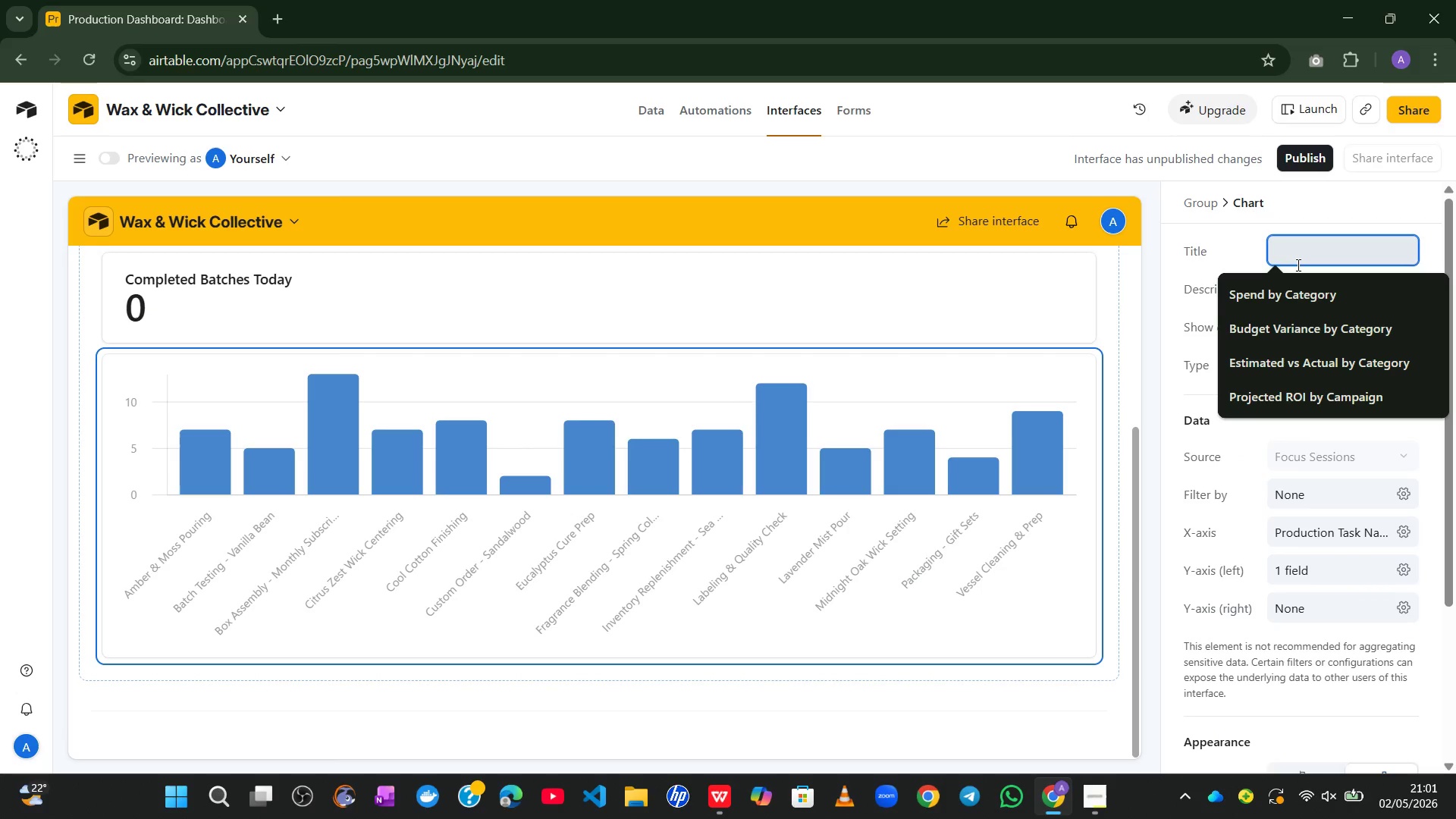 
type(AV=)
key(Backspace)
key(Backspace)
type(vg Effieciency Score by Task)
 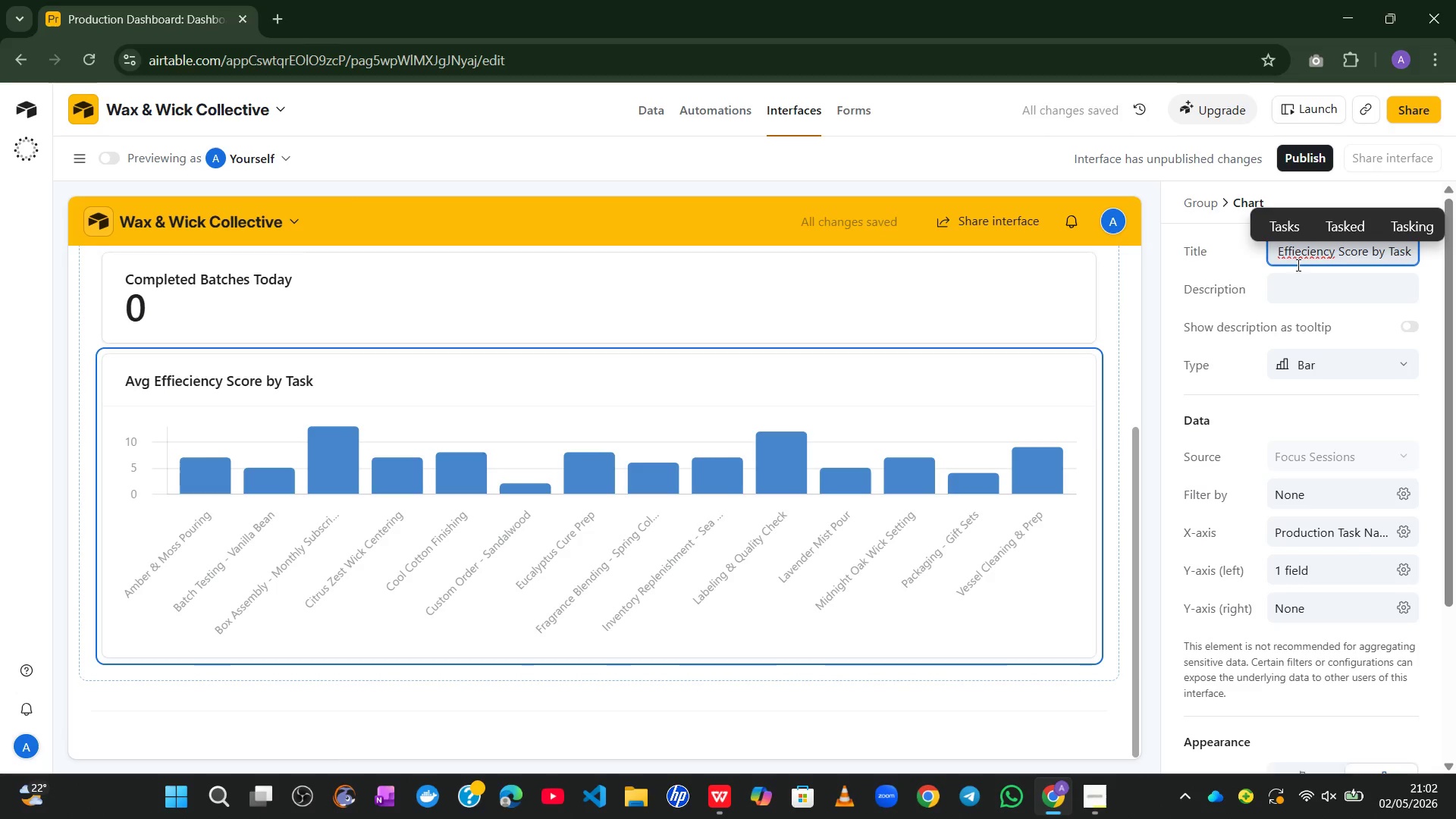 
wait(5.38)
 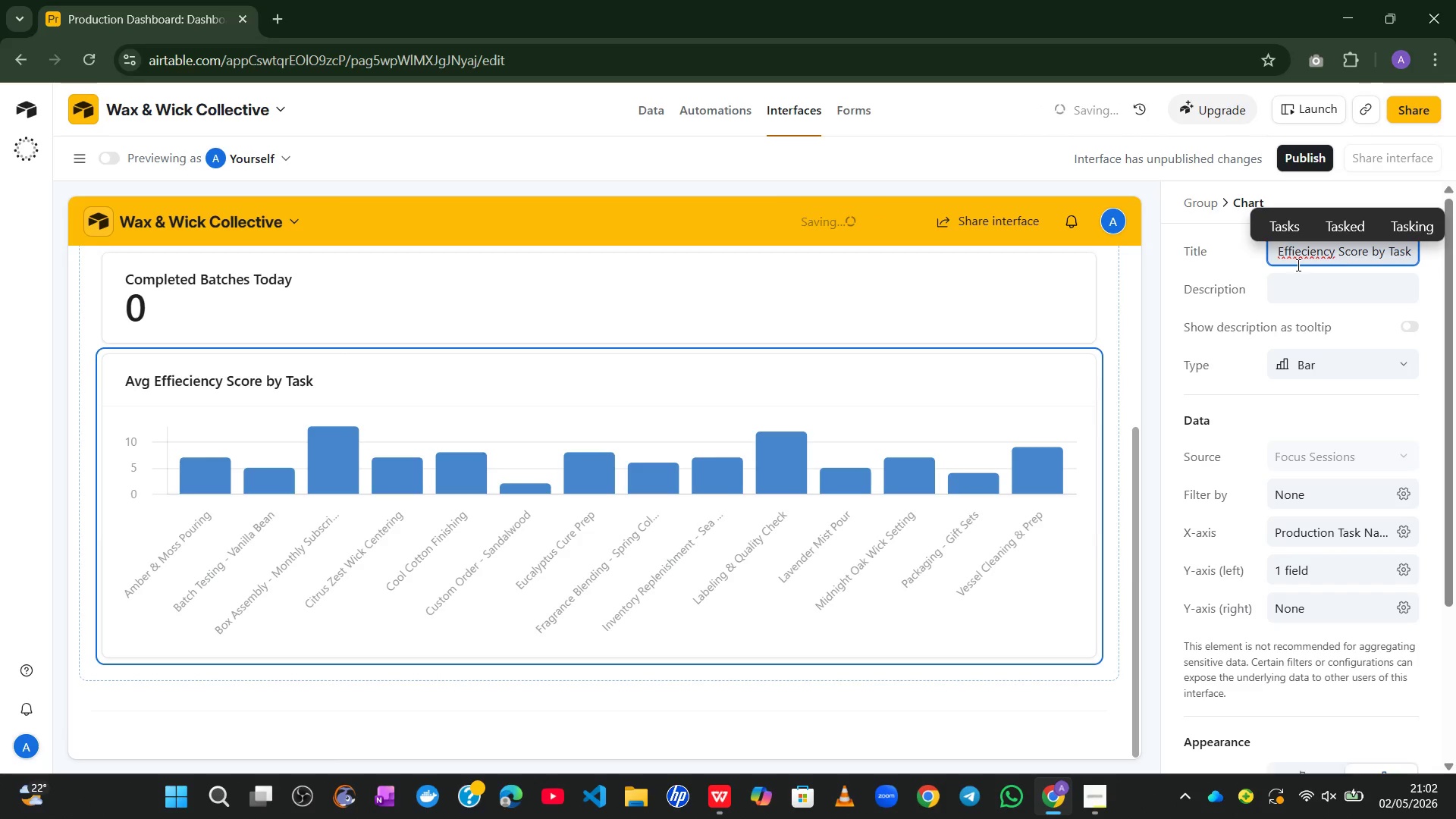 
left_click([1345, 427])
 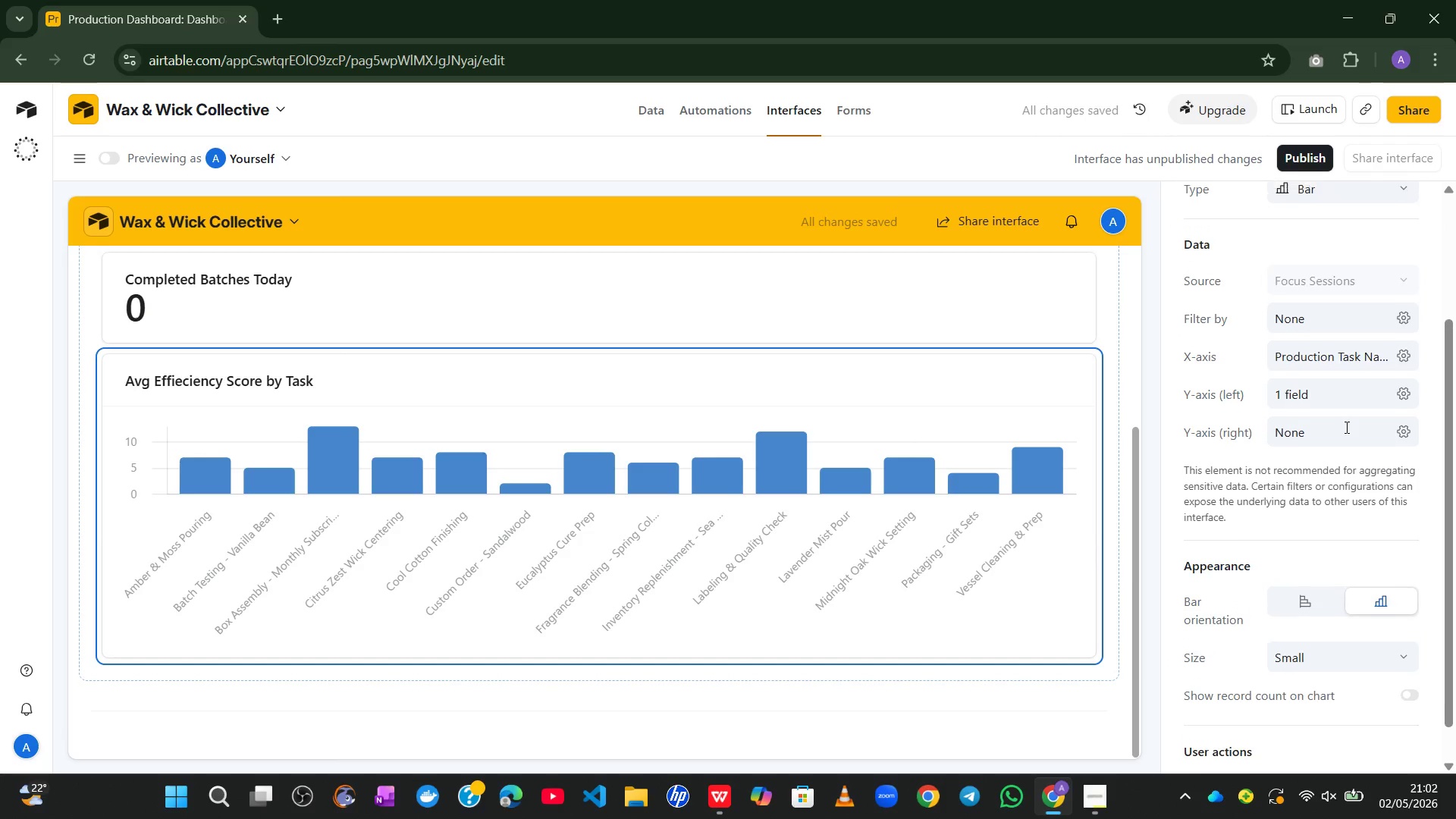 
wait(5.06)
 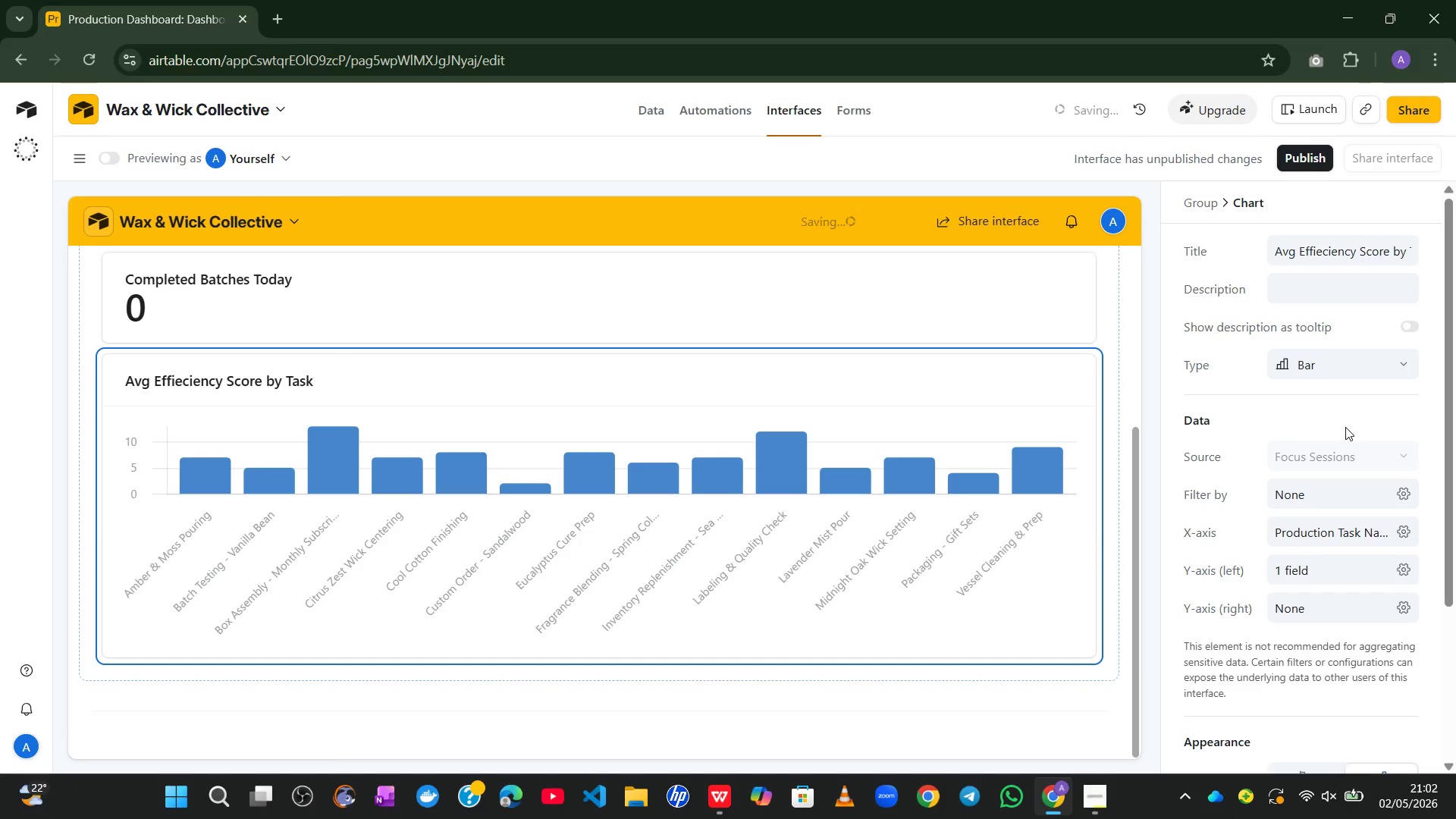 
left_click([1403, 461])
 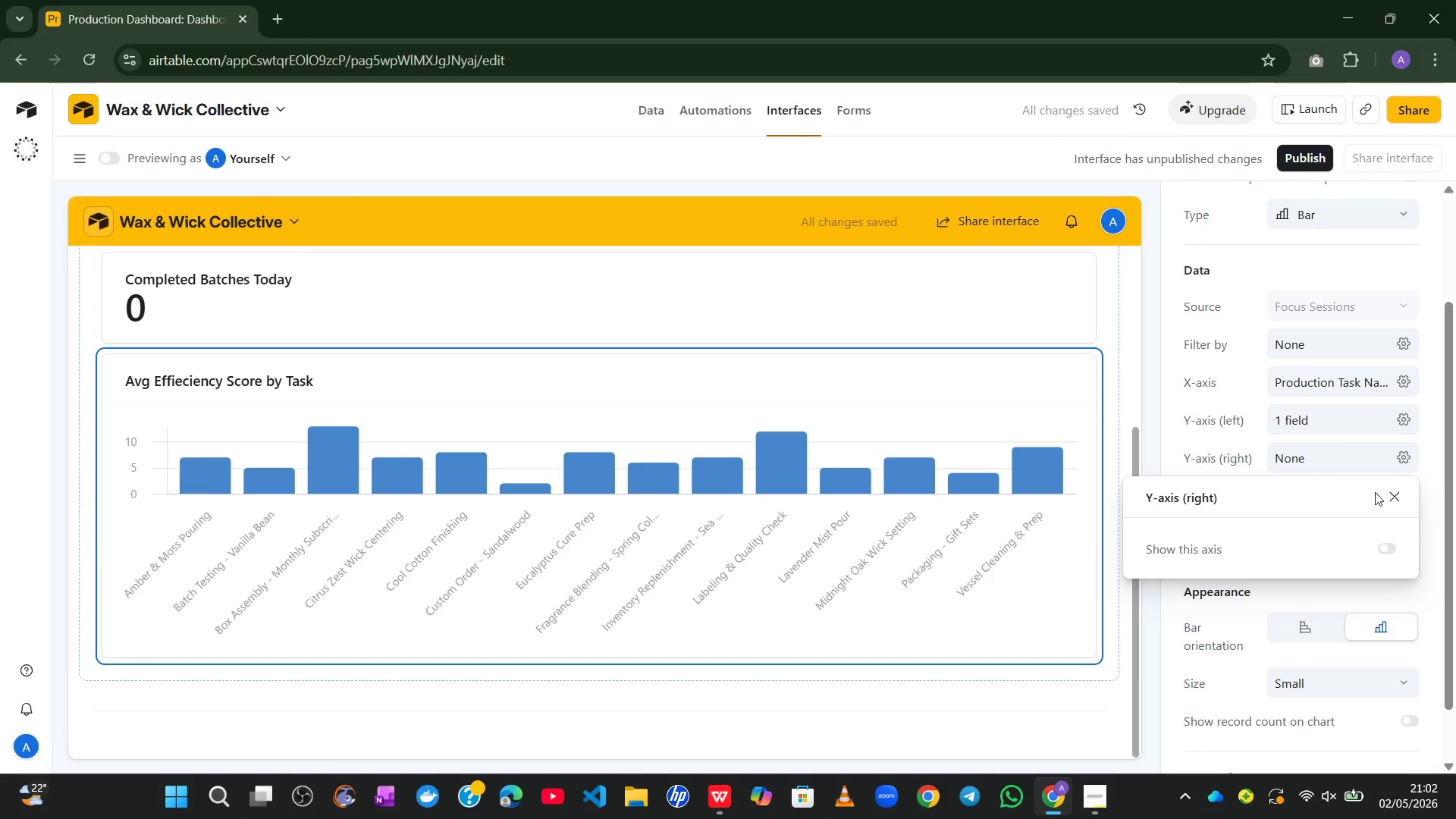 
left_click([1395, 489])
 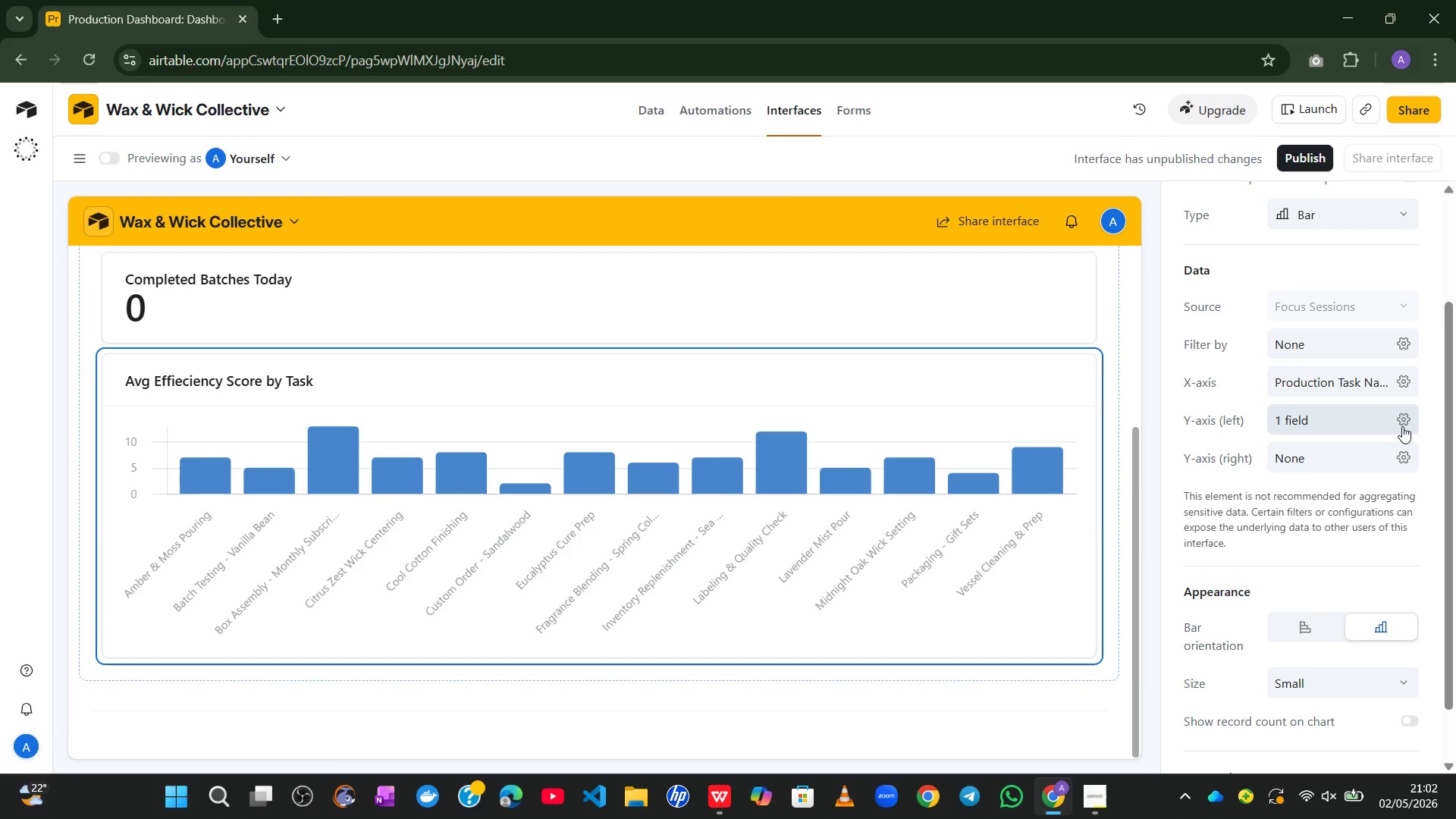 
left_click([1401, 419])
 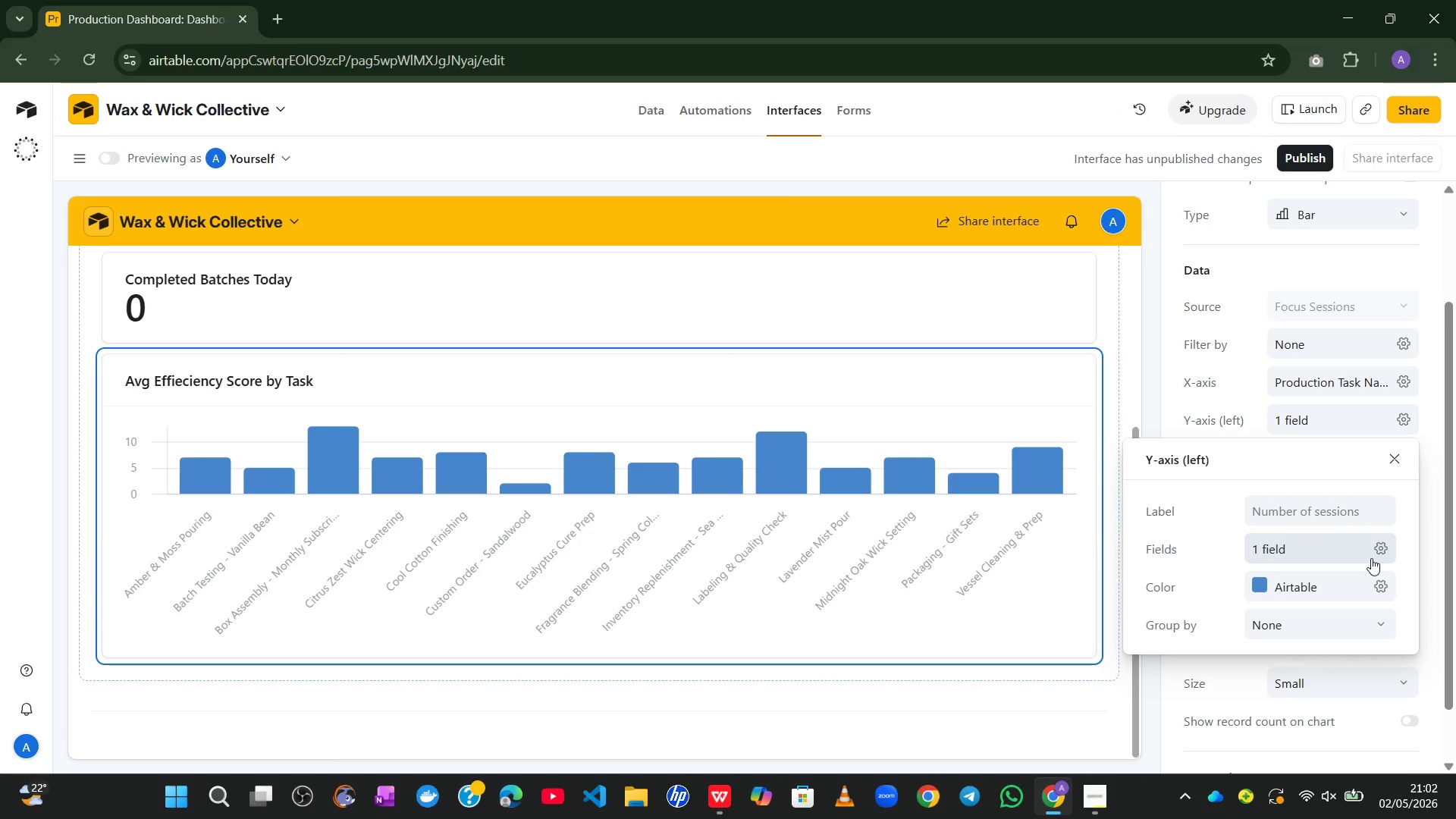 
left_click([1380, 624])
 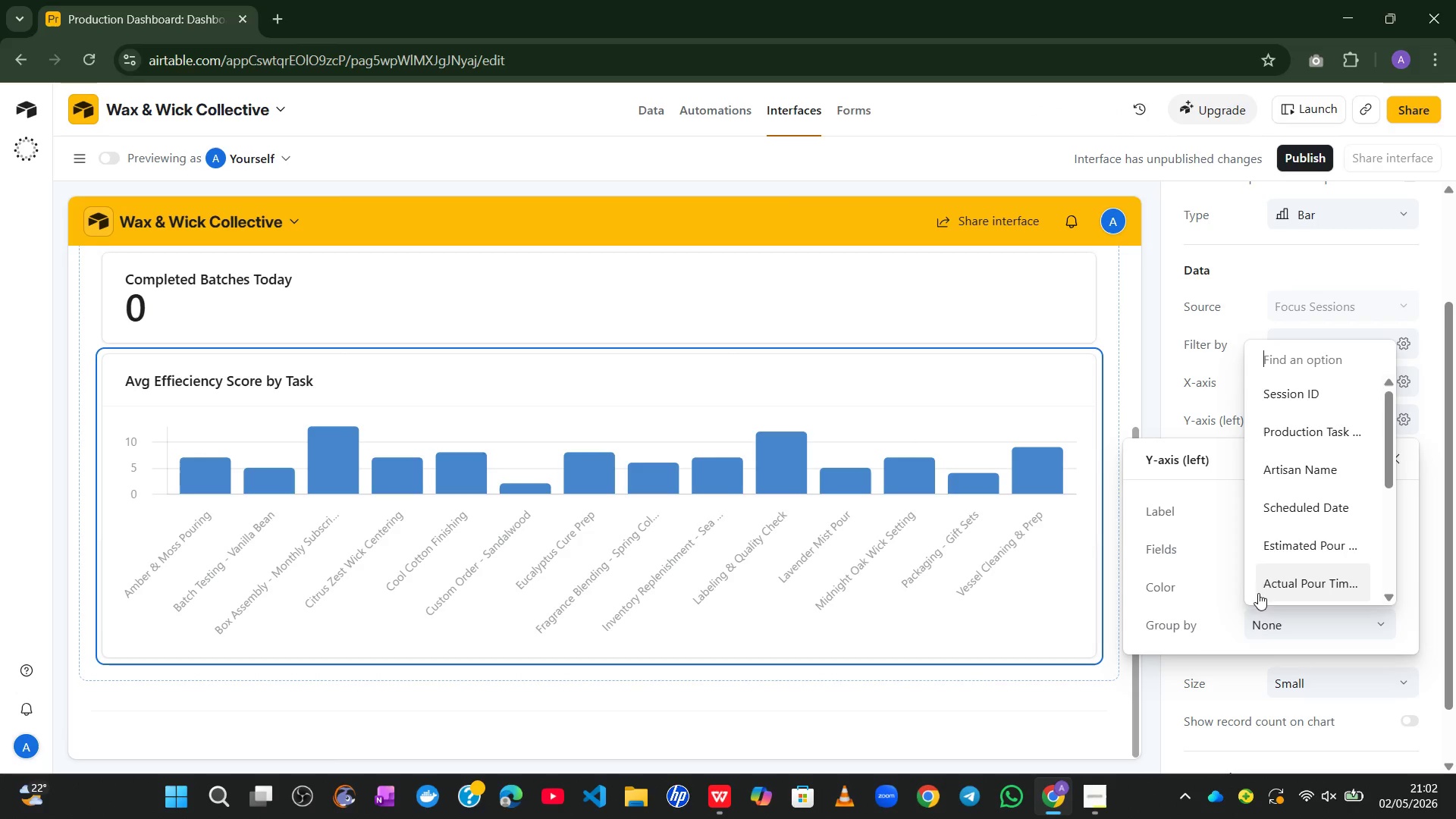 
wait(7.64)
 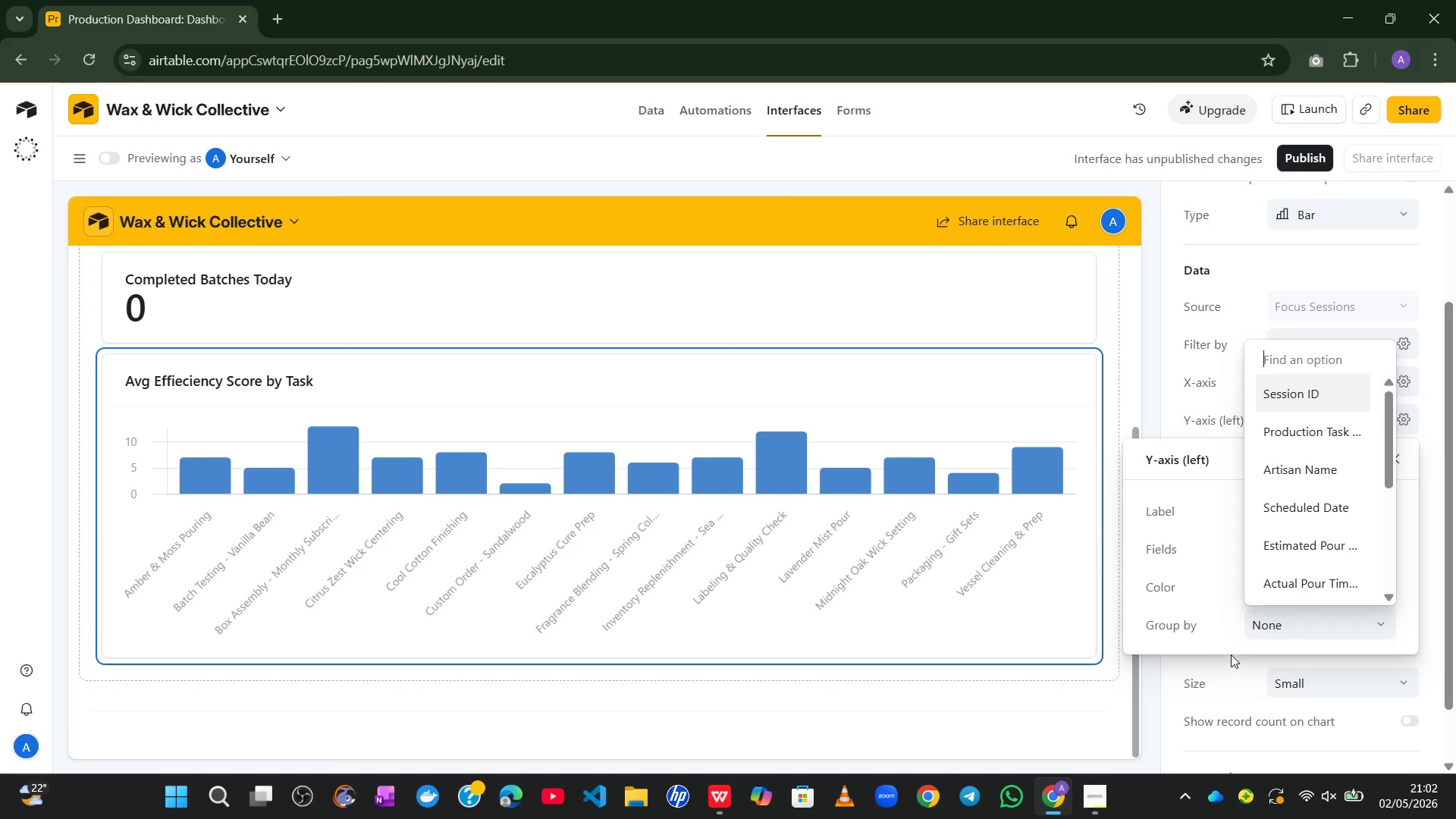 
left_click([1211, 667])
 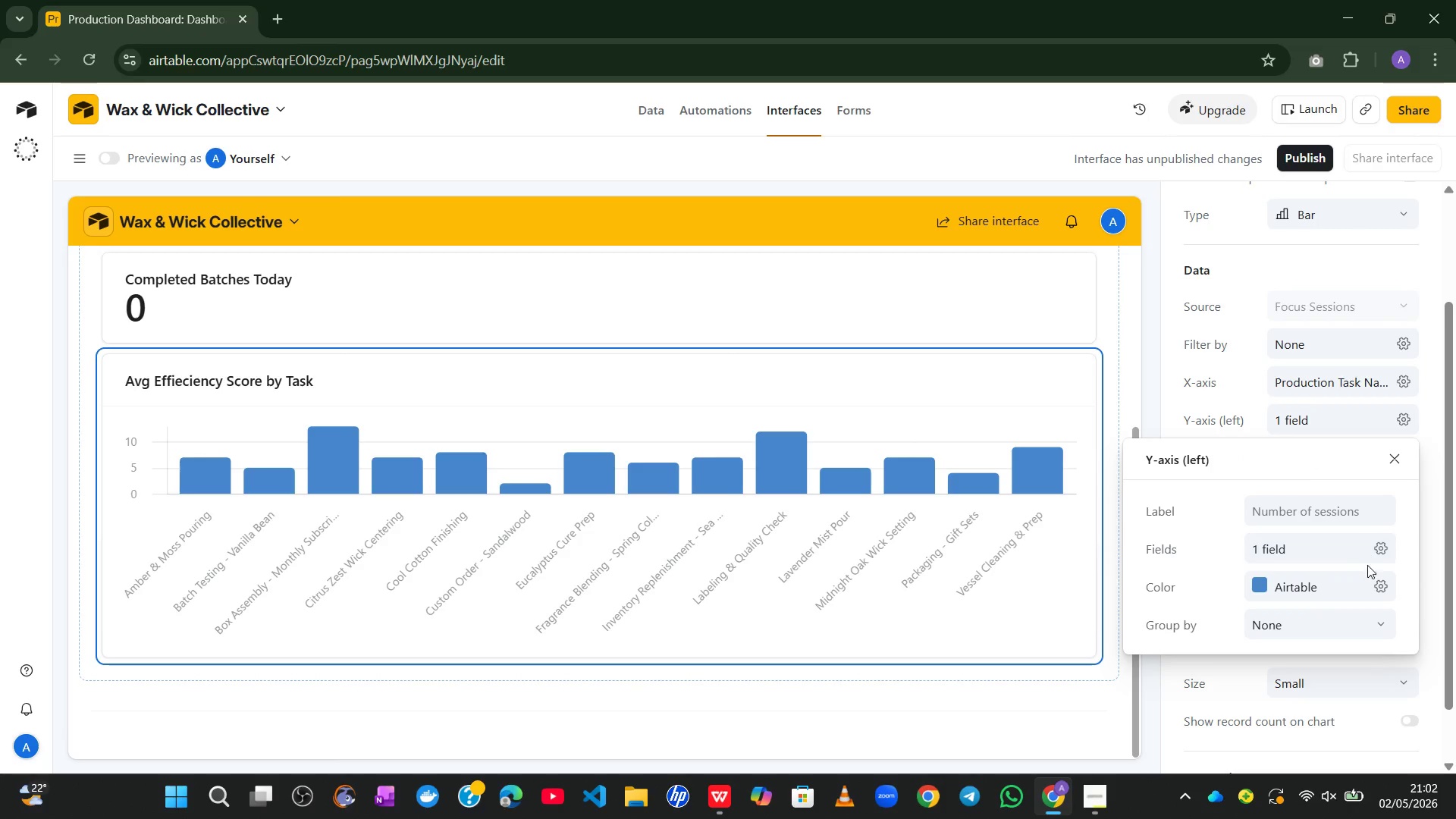 
left_click([1386, 546])
 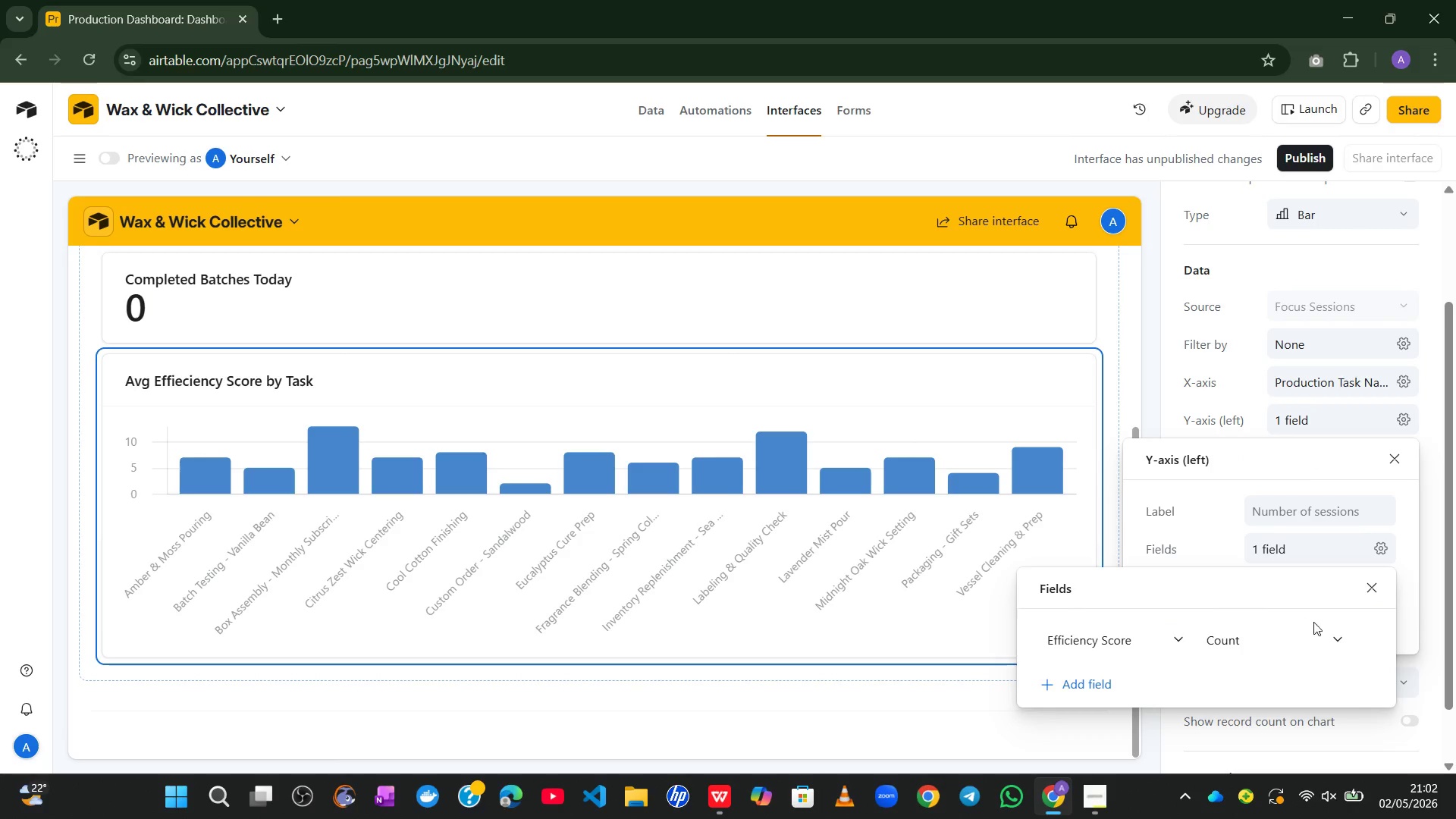 
left_click([1325, 648])
 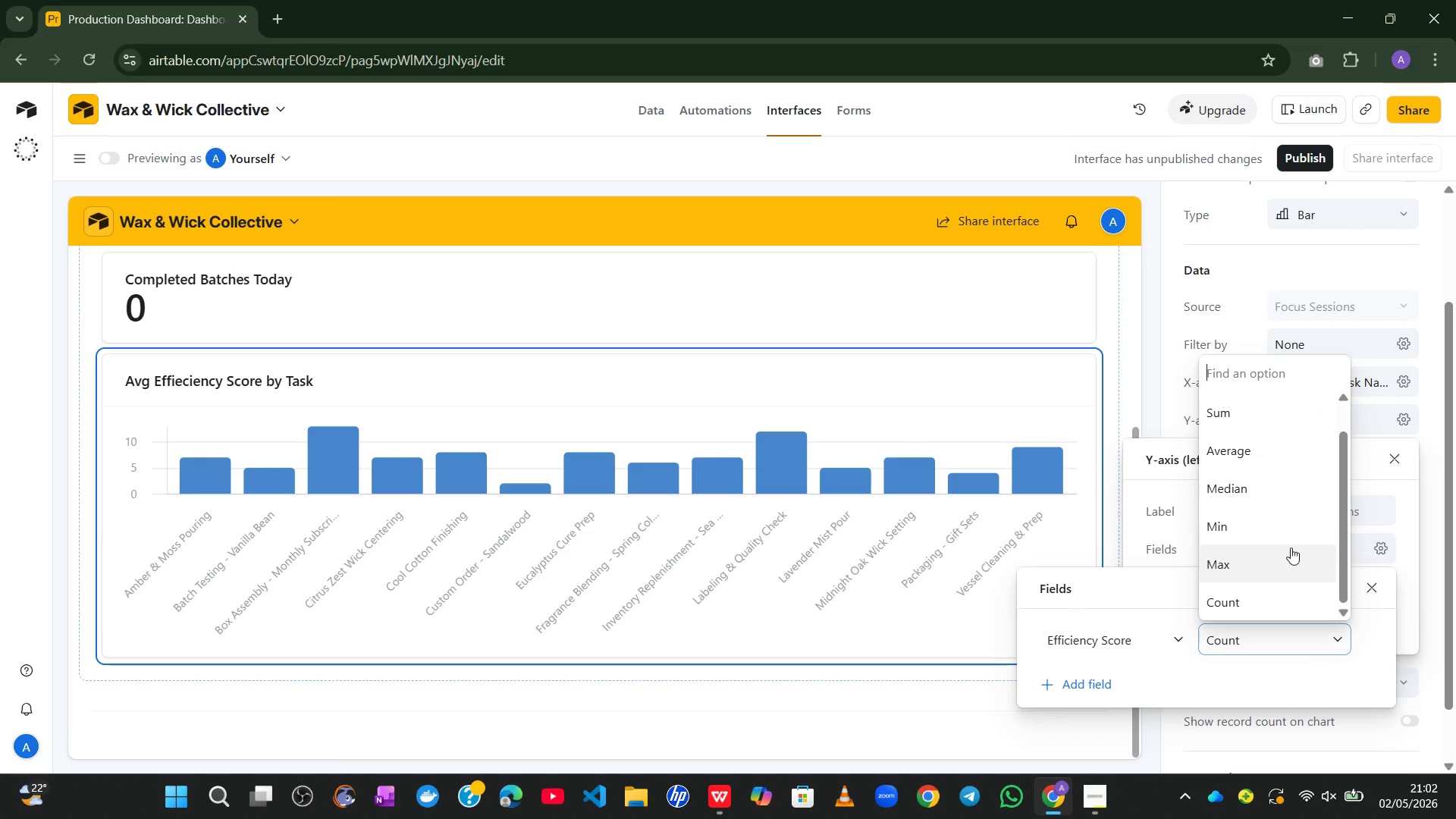 
wait(5.22)
 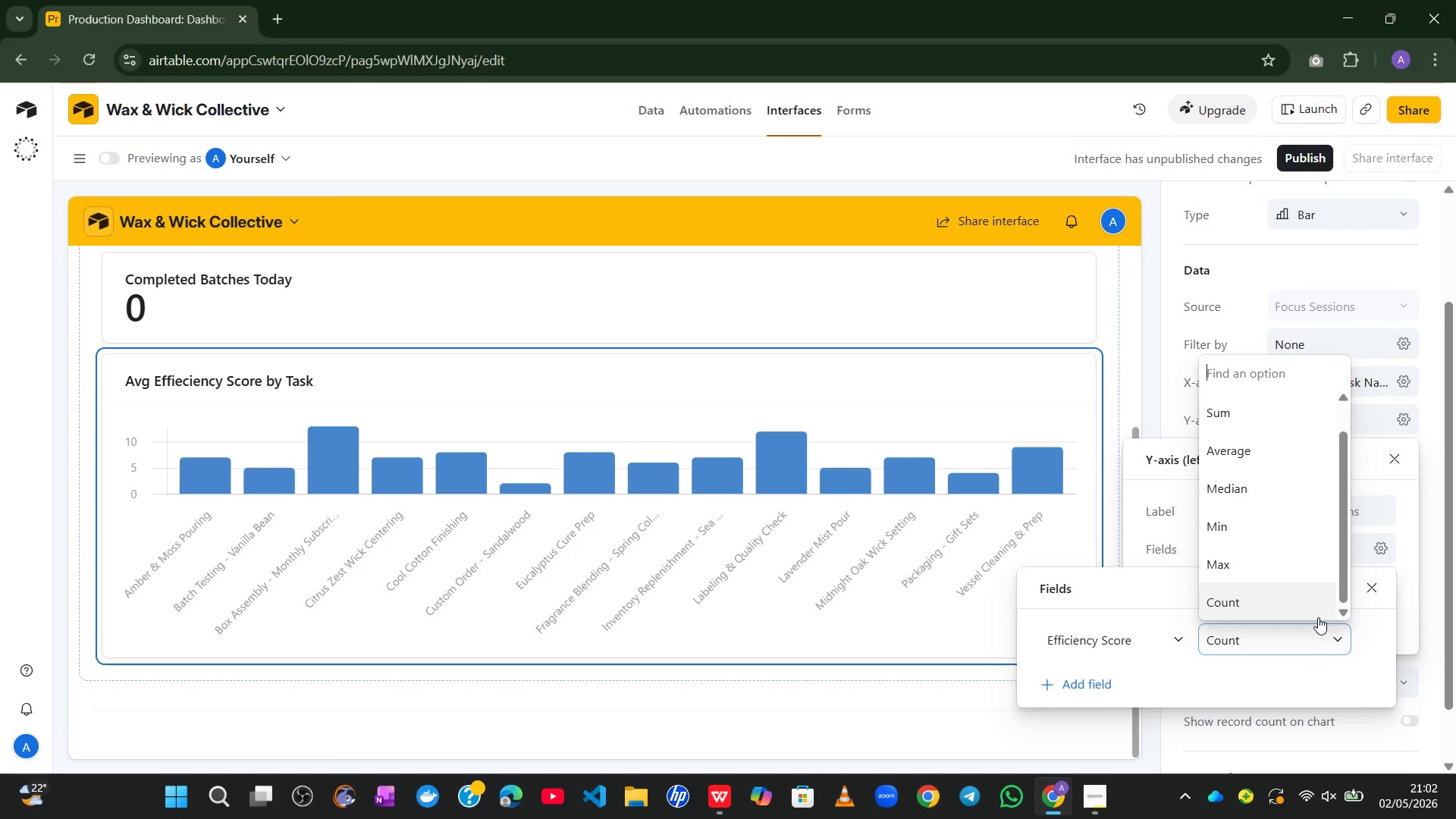 
left_click([1257, 460])
 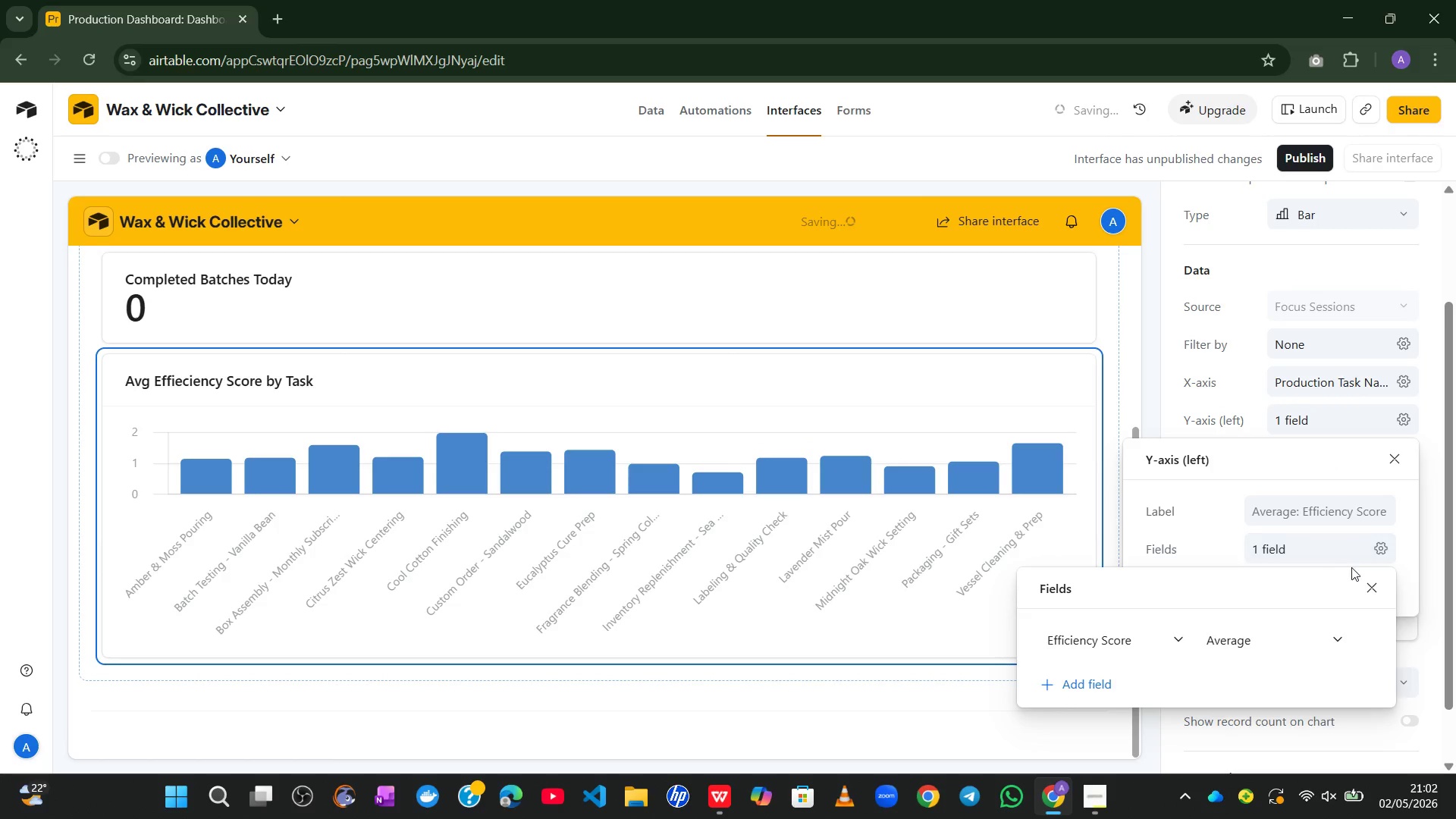 
left_click([1363, 582])
 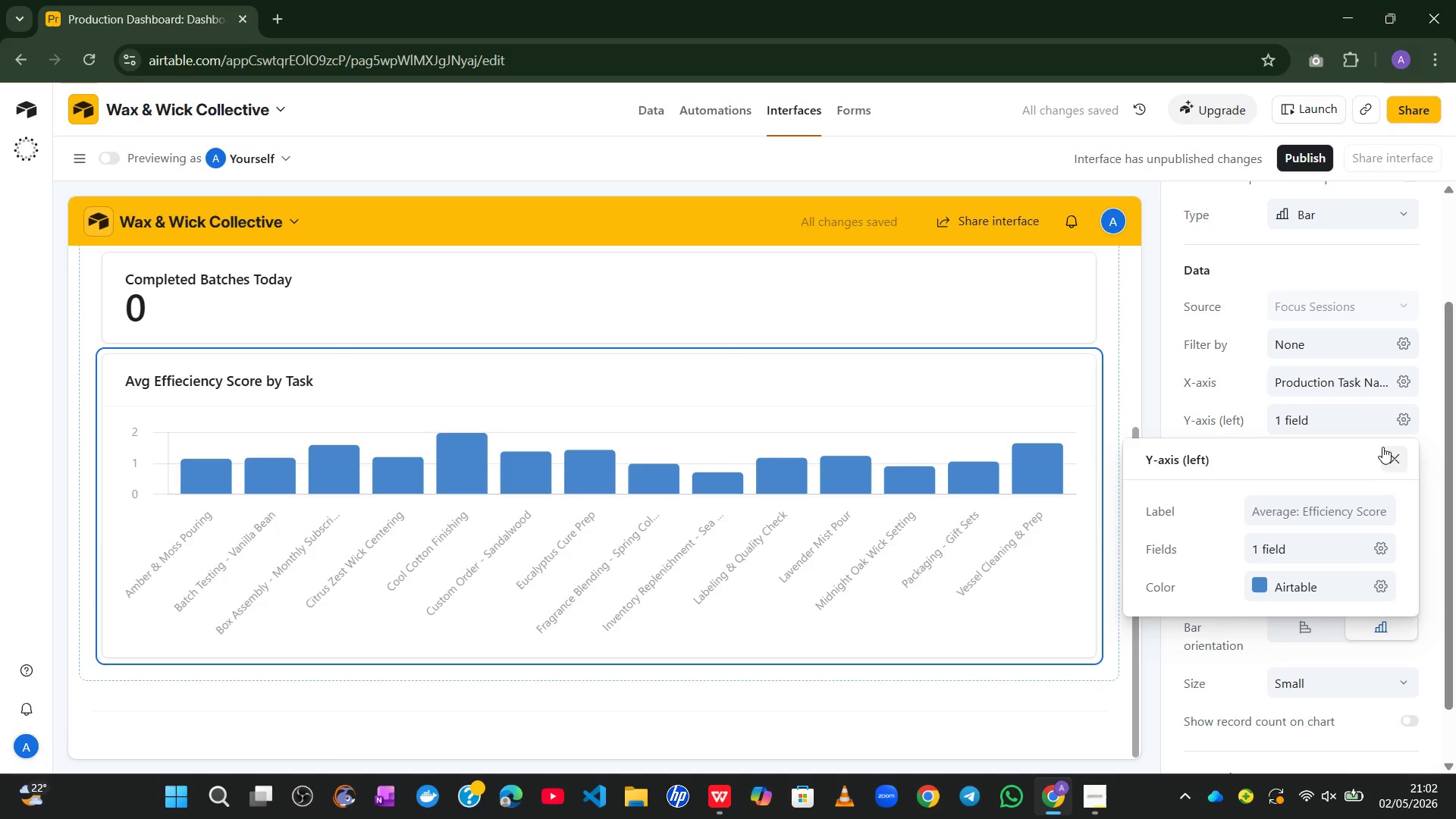 
left_click([1392, 456])
 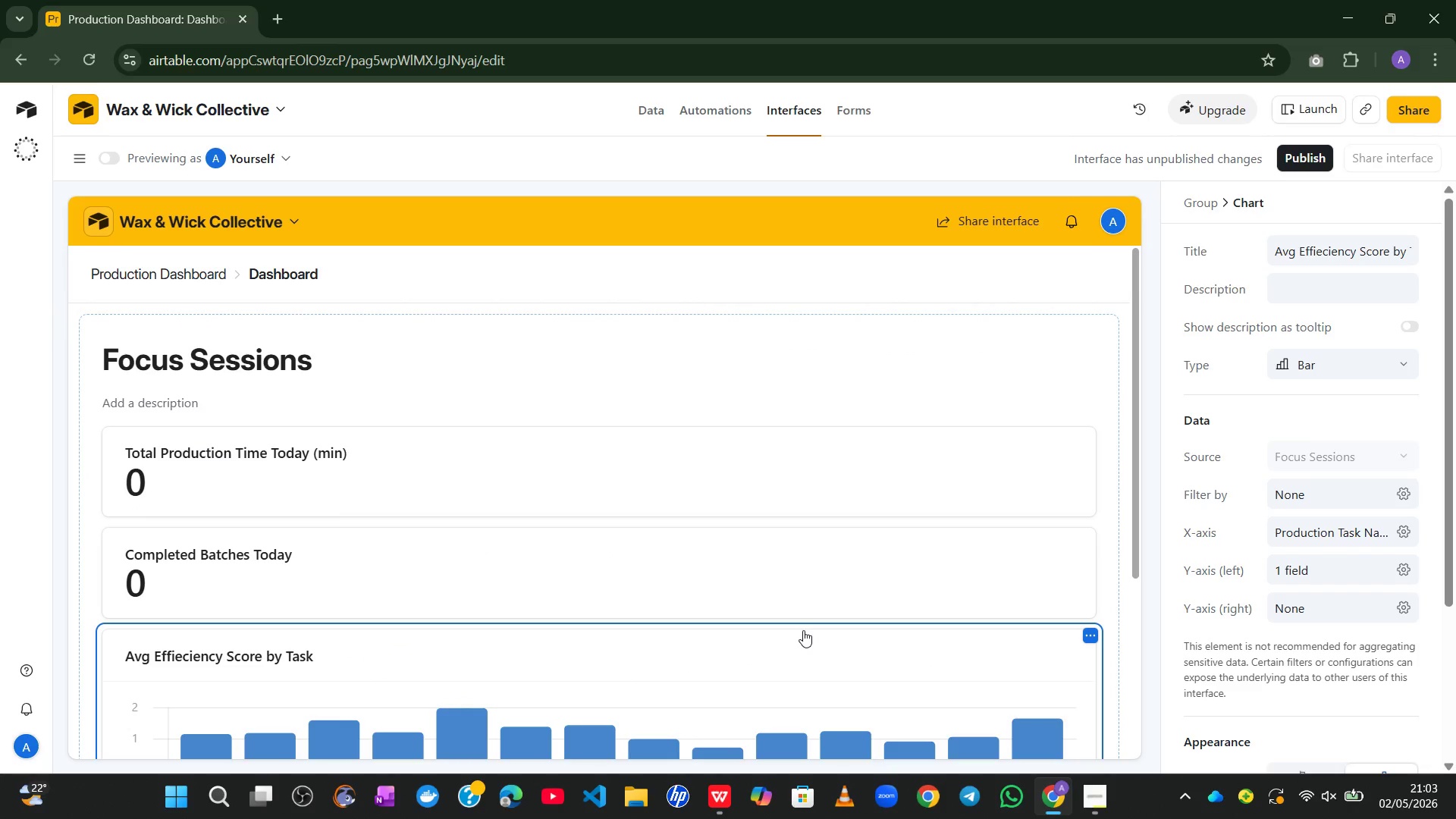 
wait(20.09)
 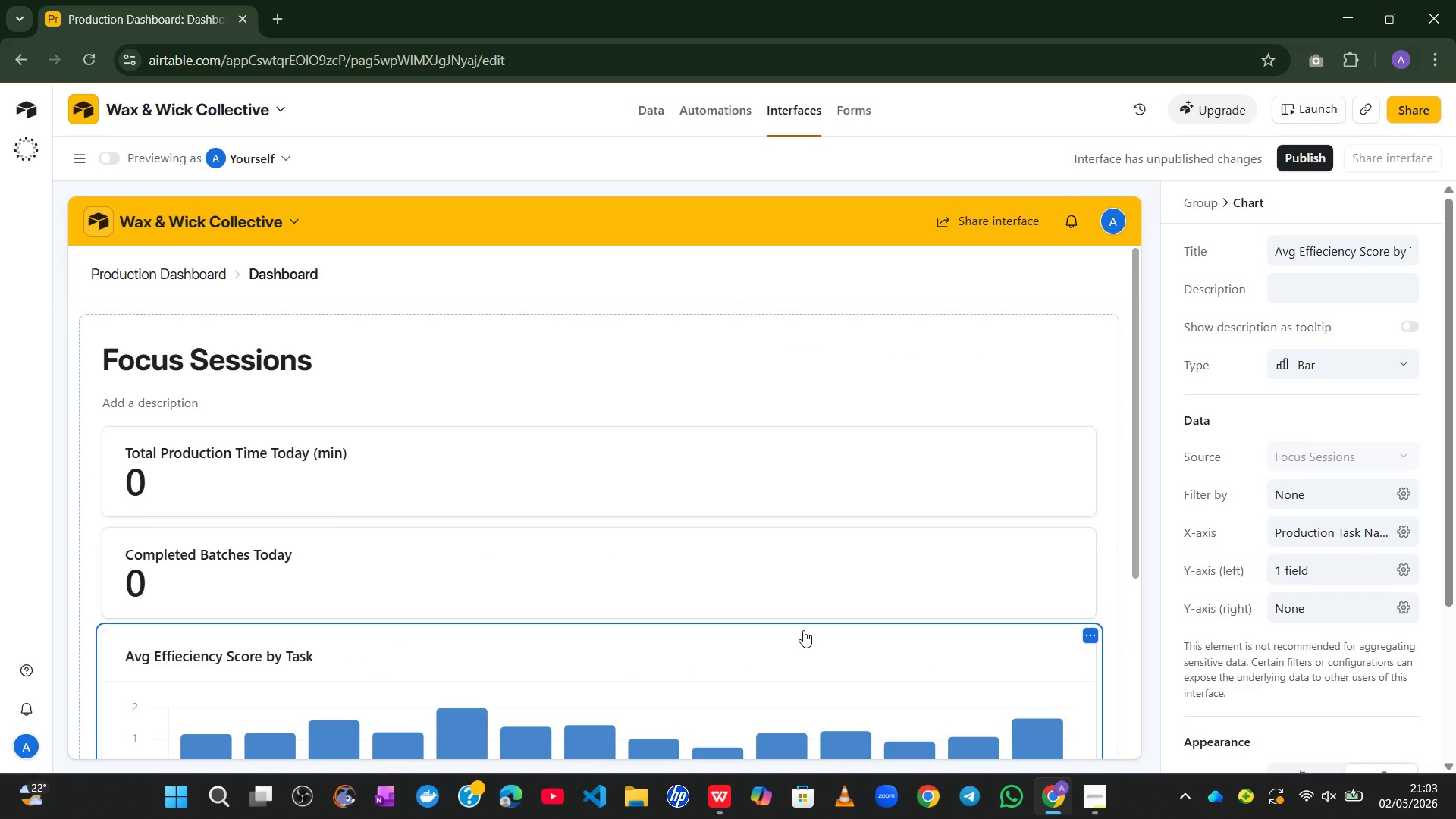 
left_click([1115, 720])